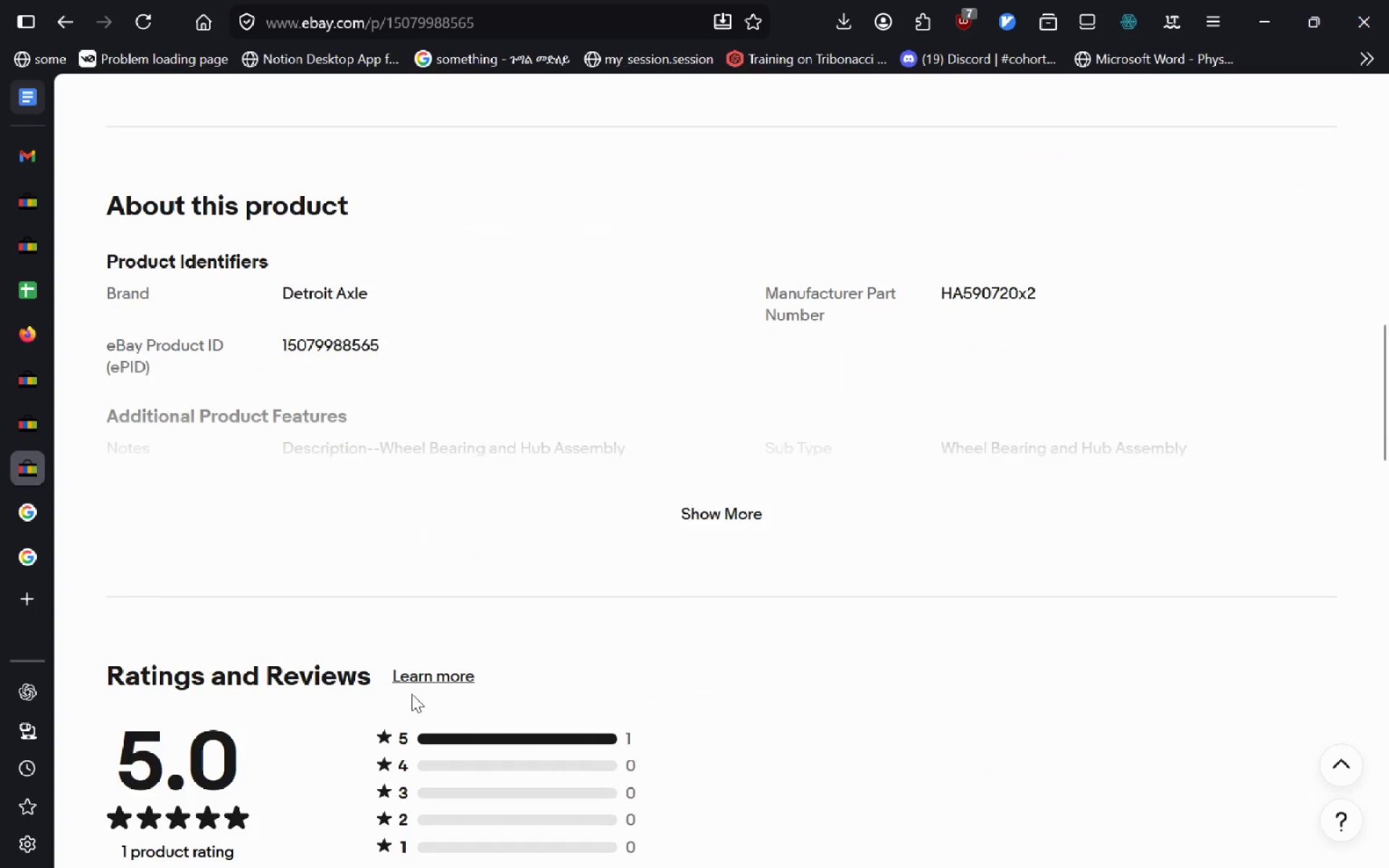 
left_click([723, 710])
 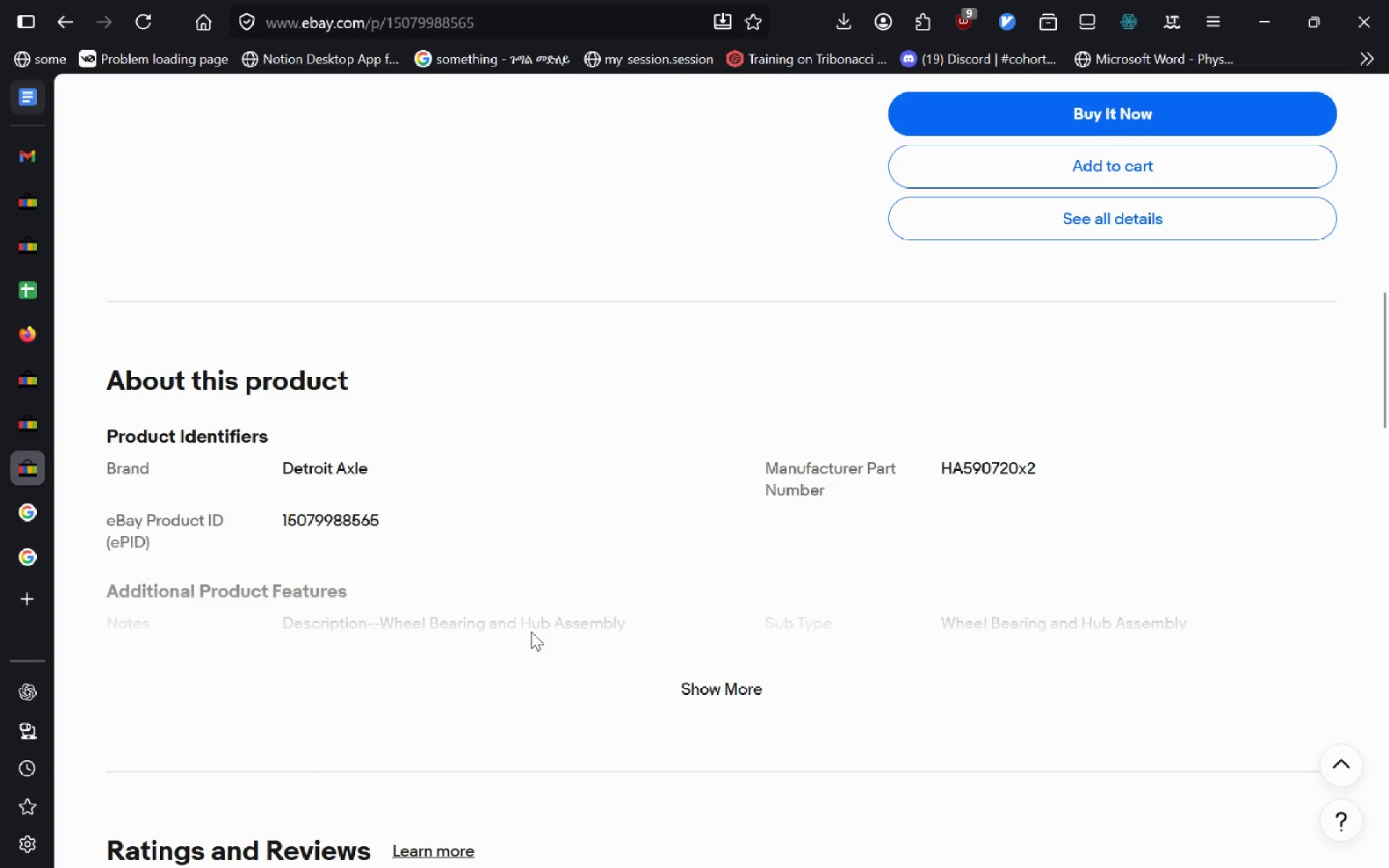 
left_click([722, 682])
 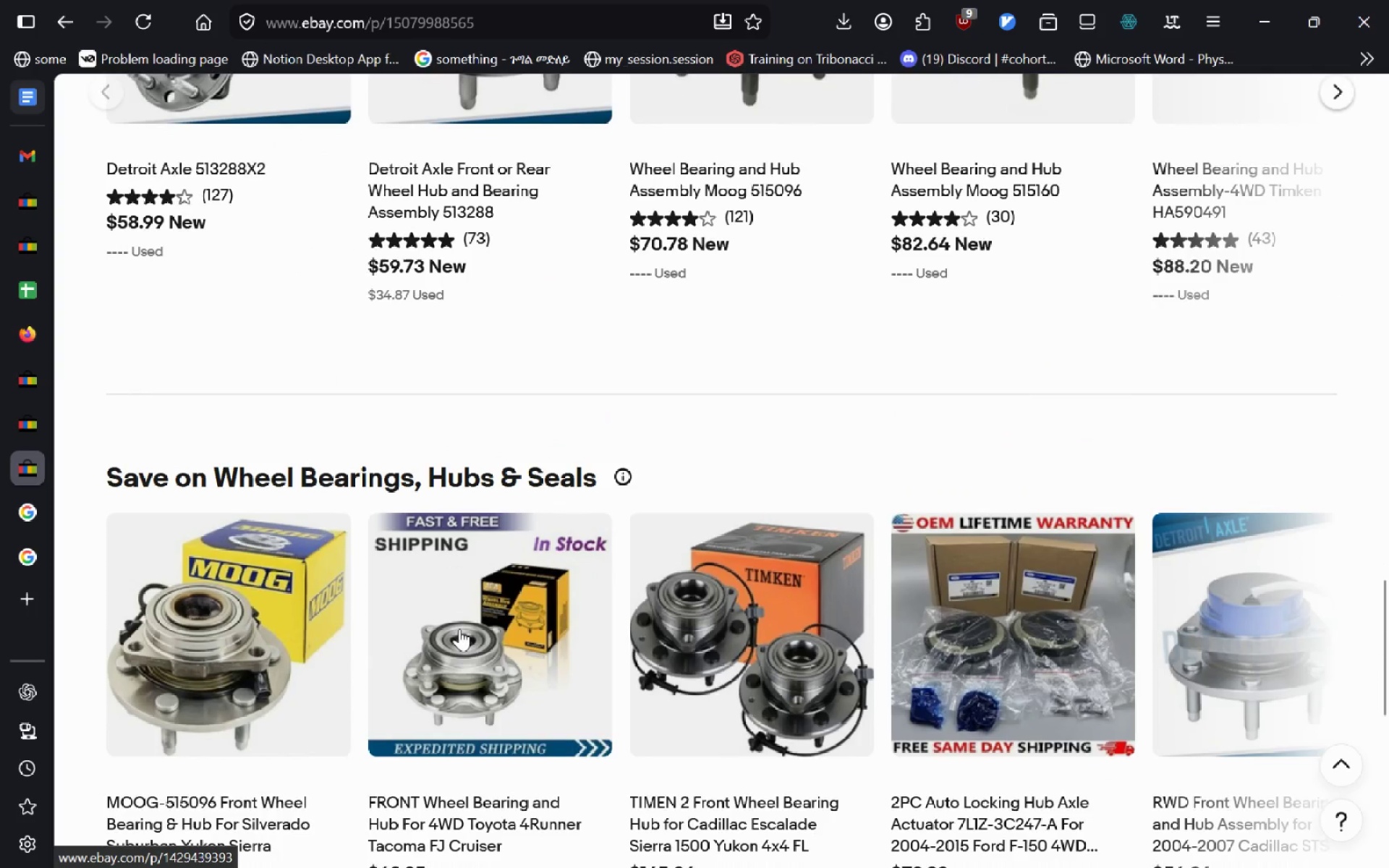 
wait(11.23)
 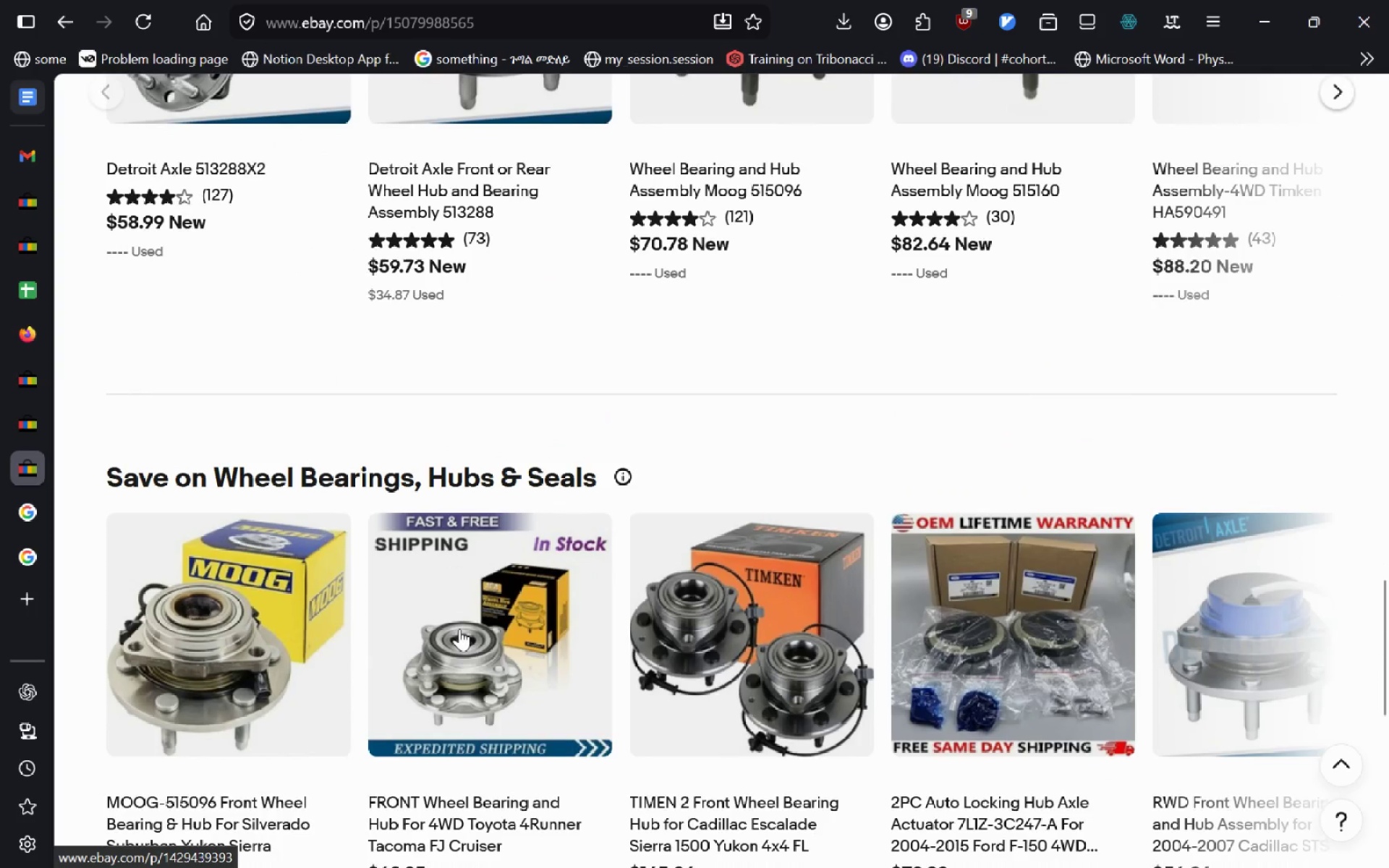 
left_click([16, 450])
 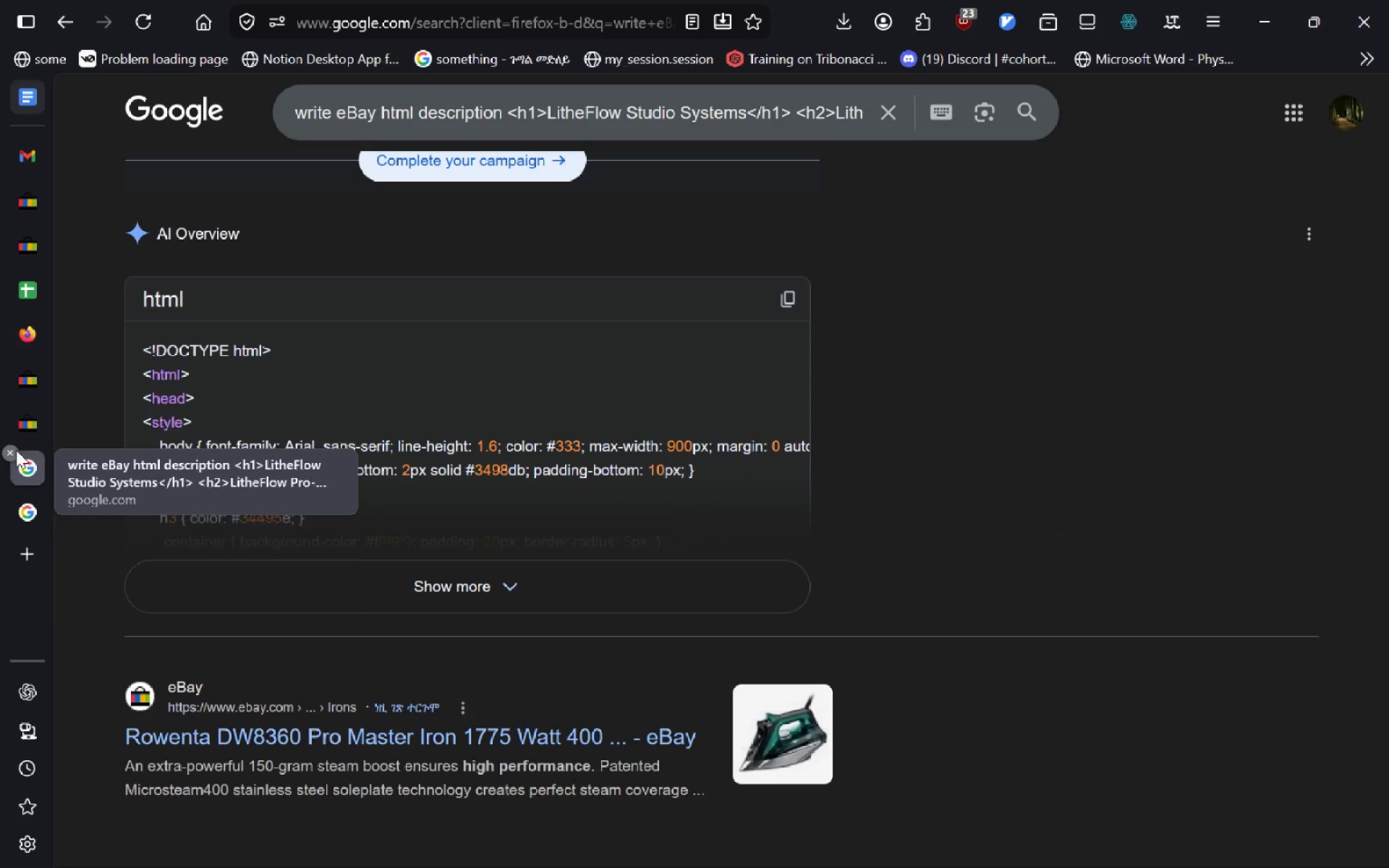 
left_click([38, 433])
 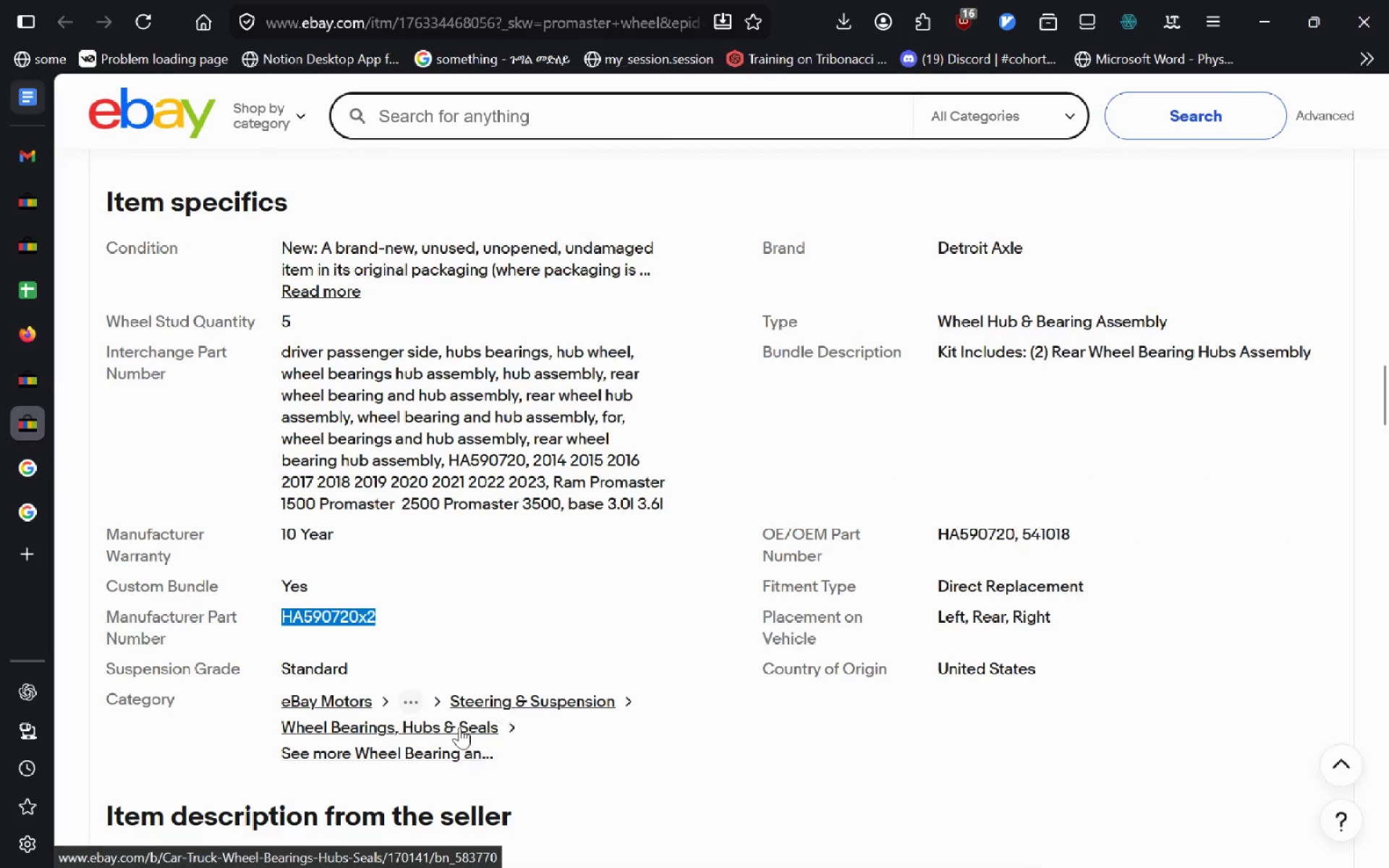 
left_click([458, 727])
 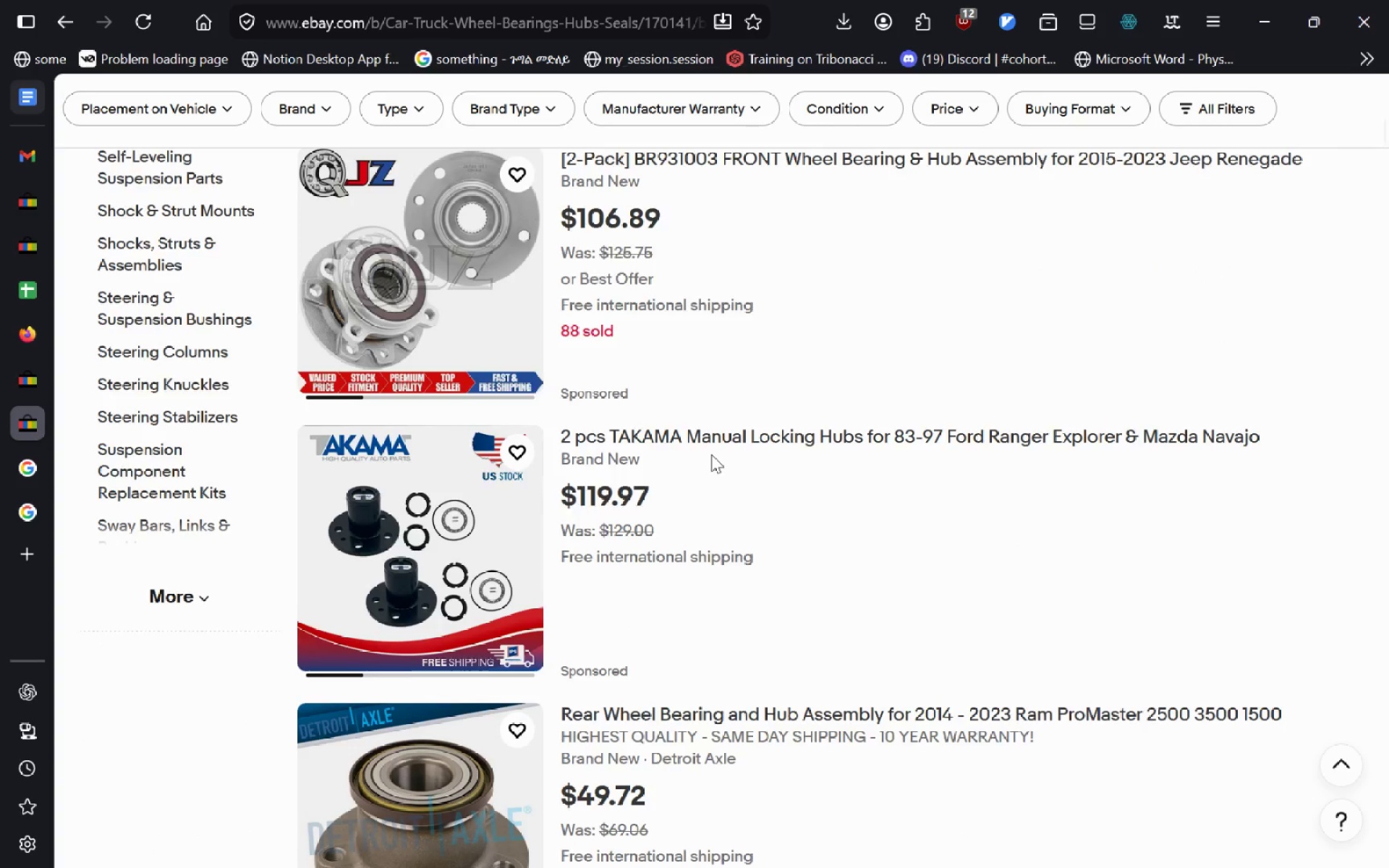 
wait(19.84)
 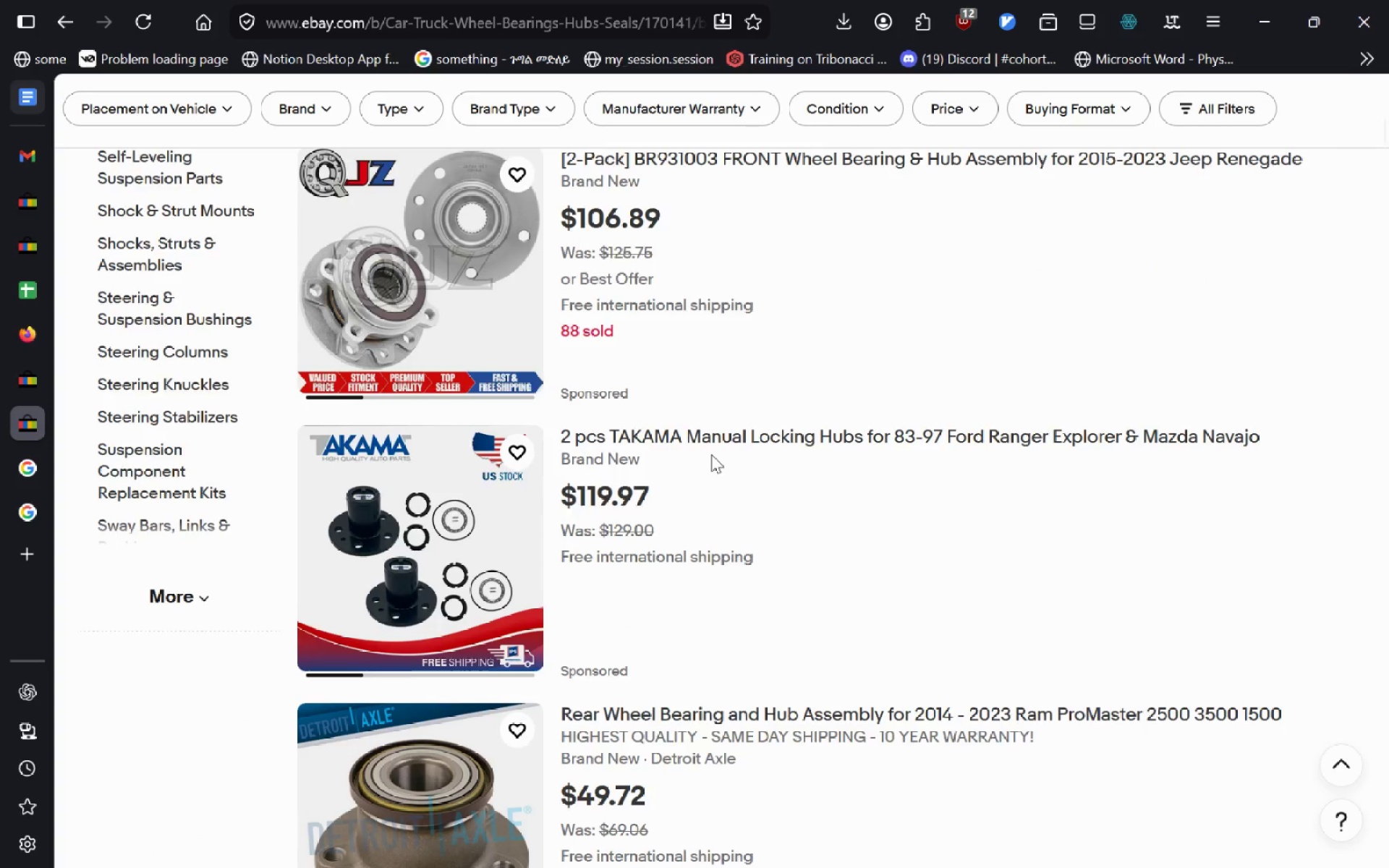 
left_click([652, 421])
 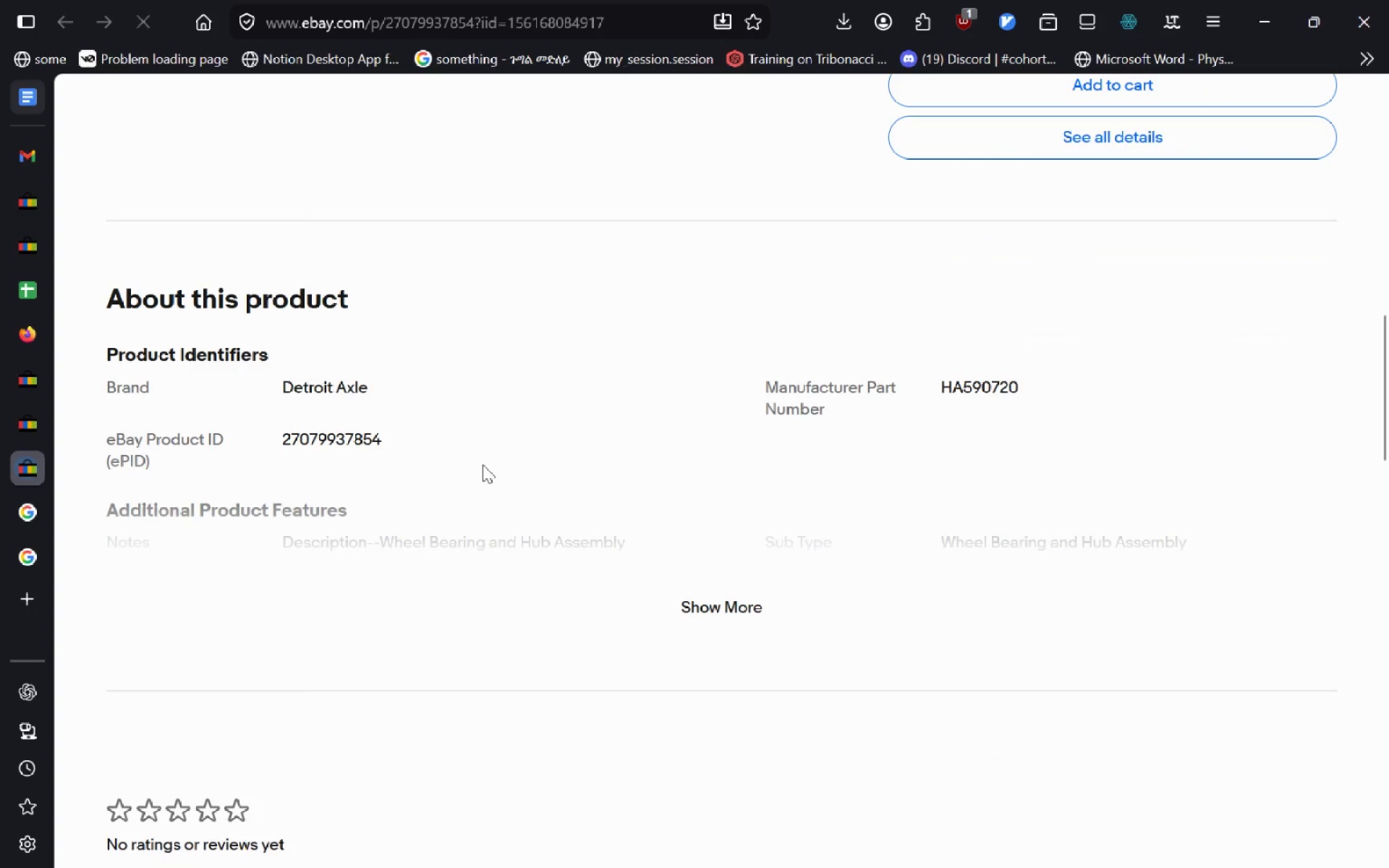 
left_click([671, 603])
 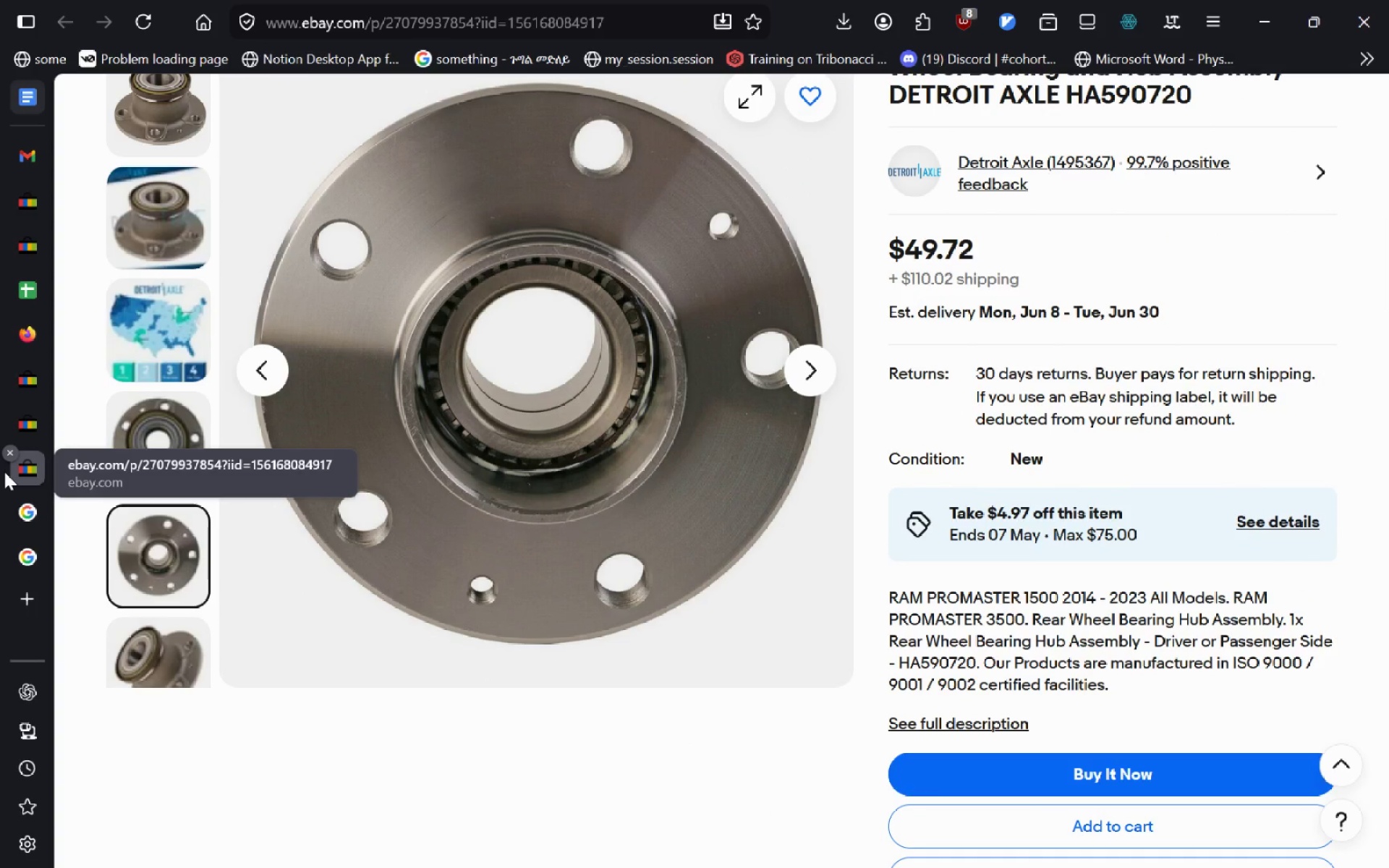 
wait(30.5)
 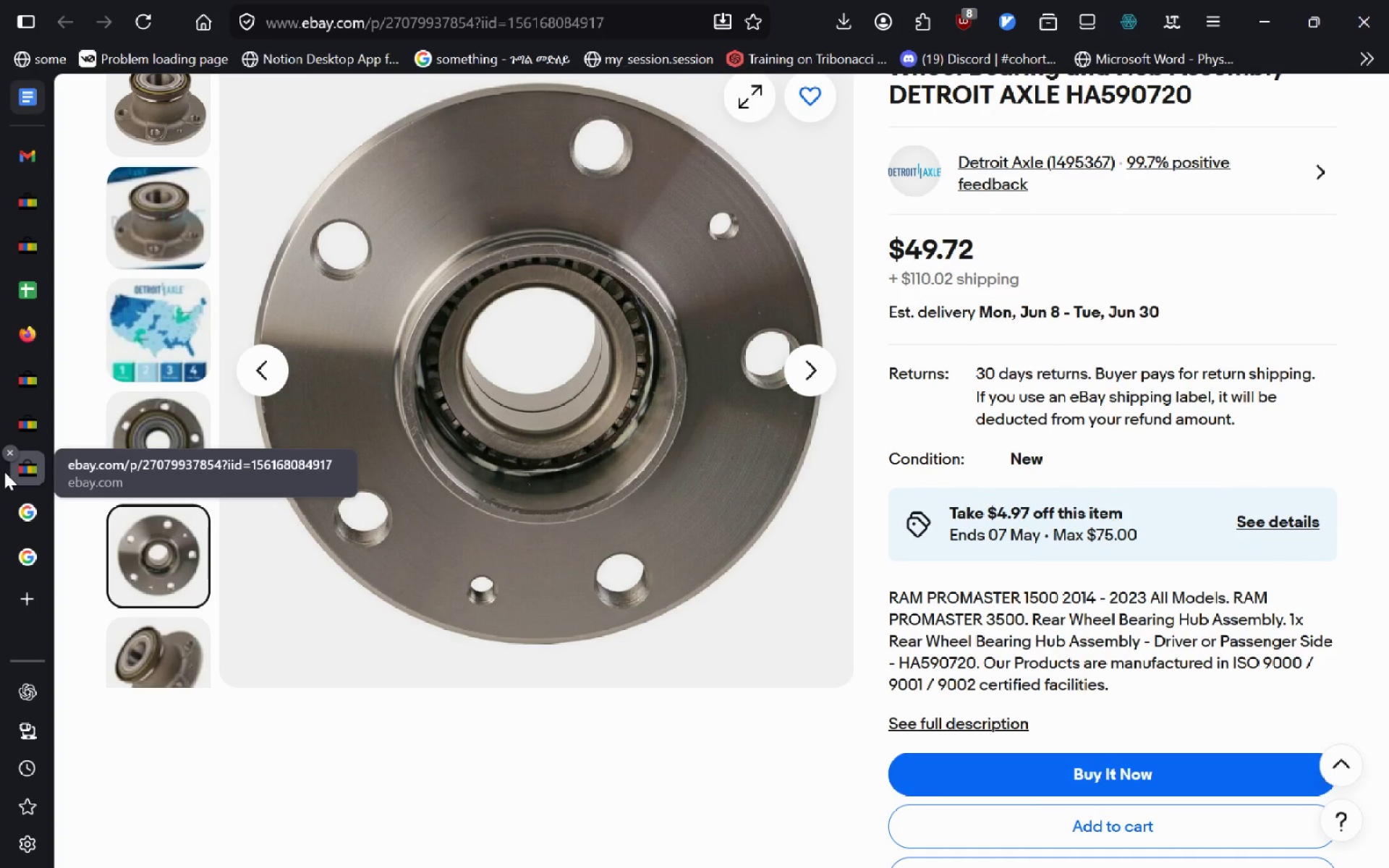 
left_click([4, 472])
 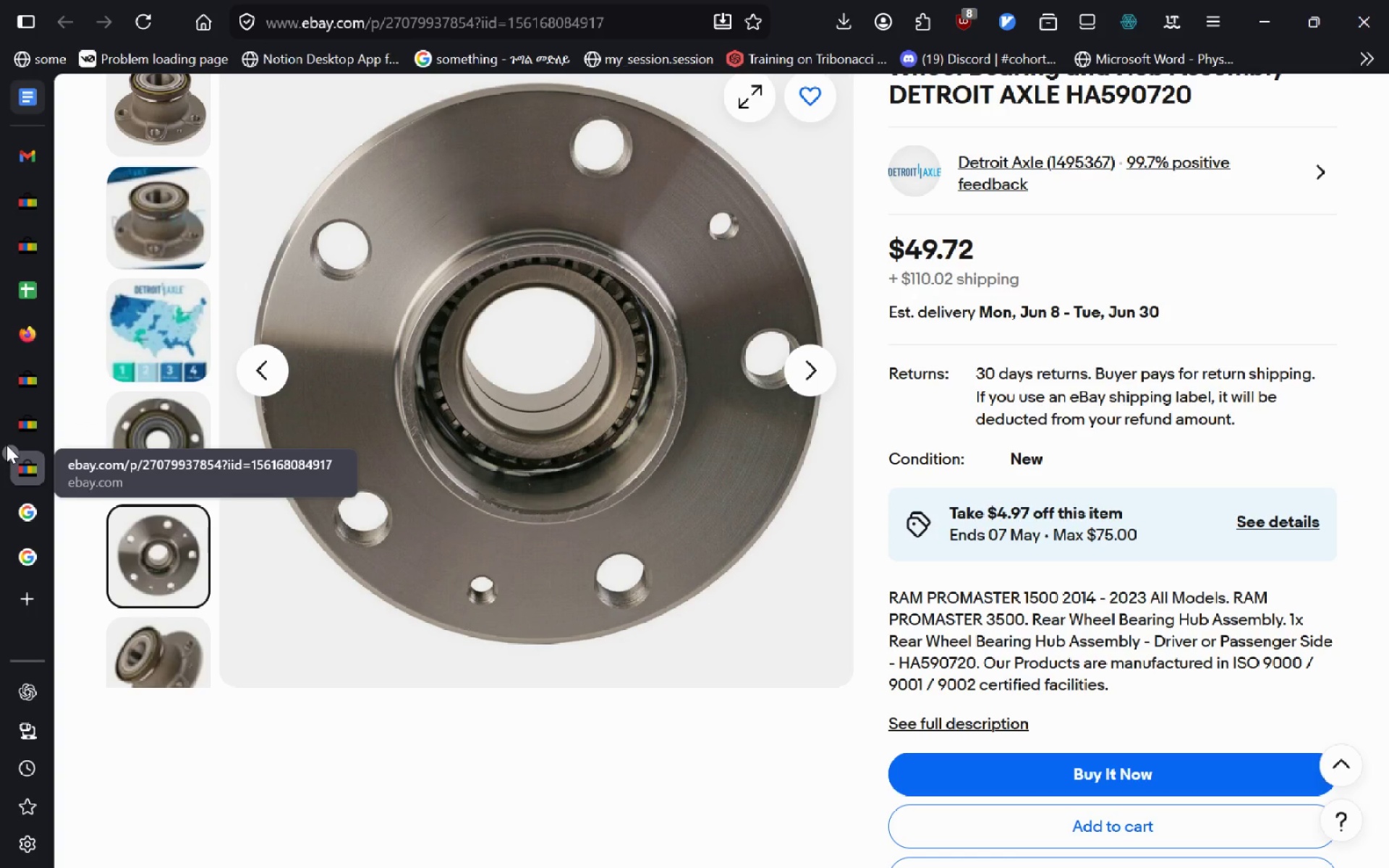 
left_click([9, 451])
 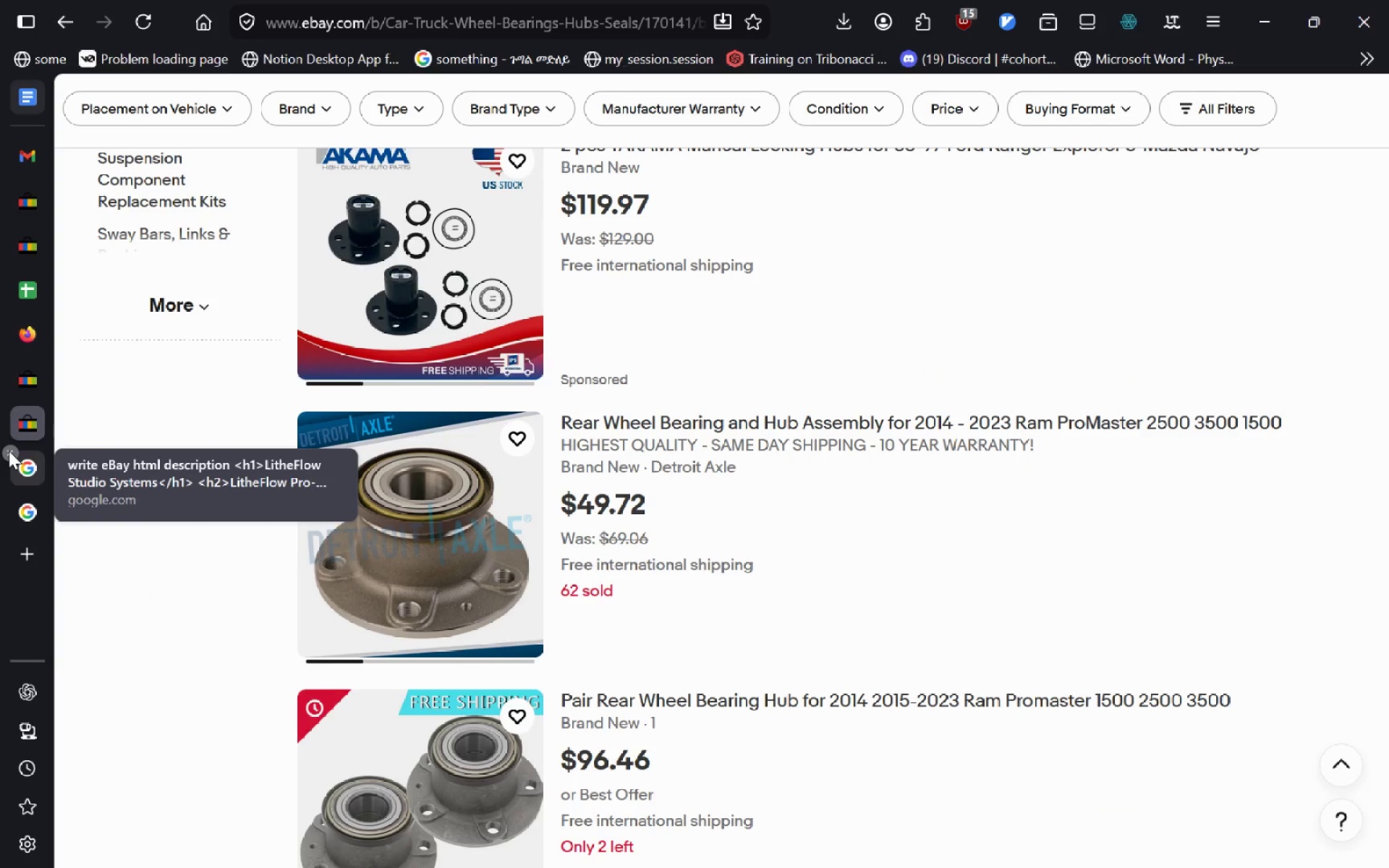 
wait(5.08)
 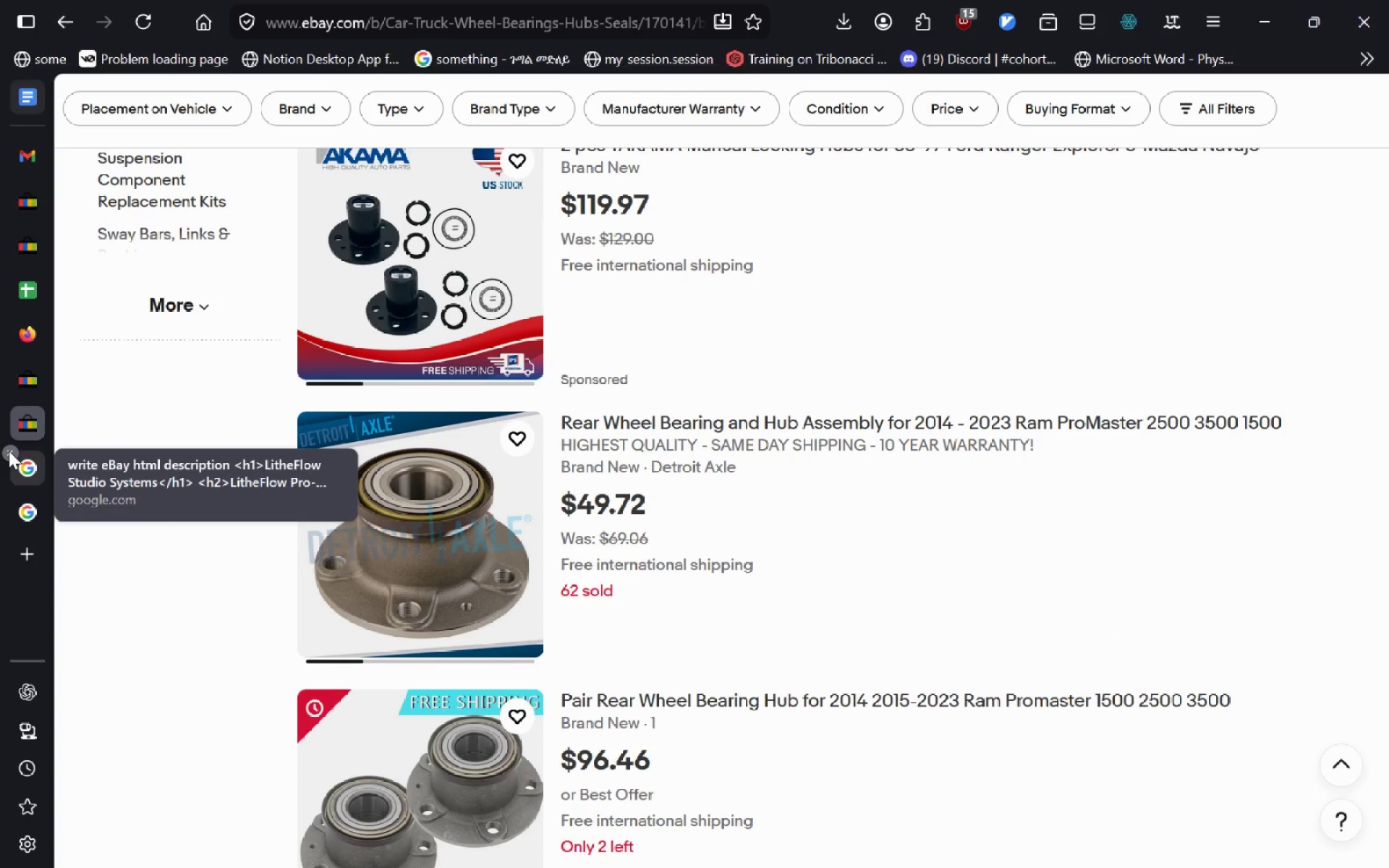 
left_click([27, 375])
 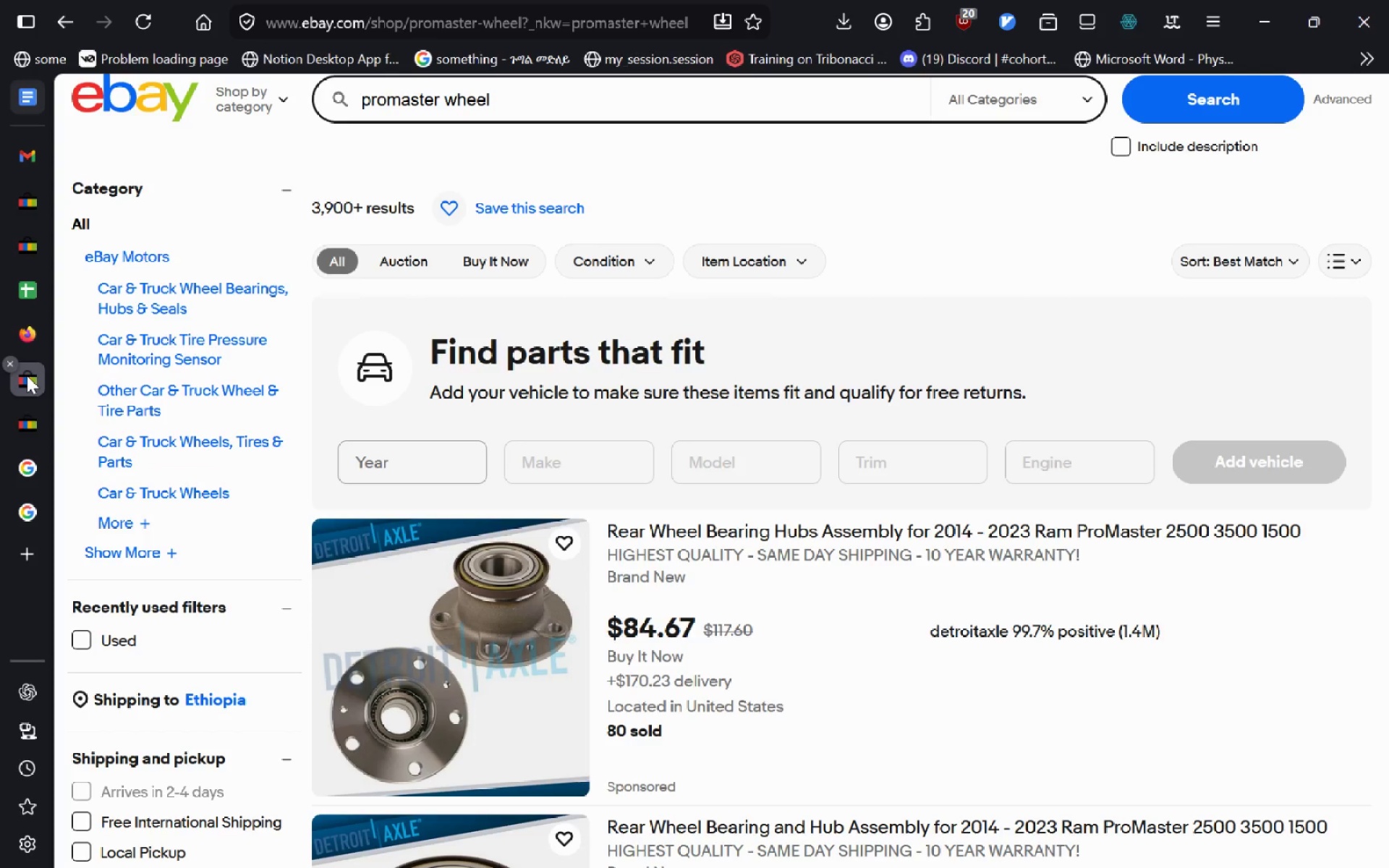 
wait(8.81)
 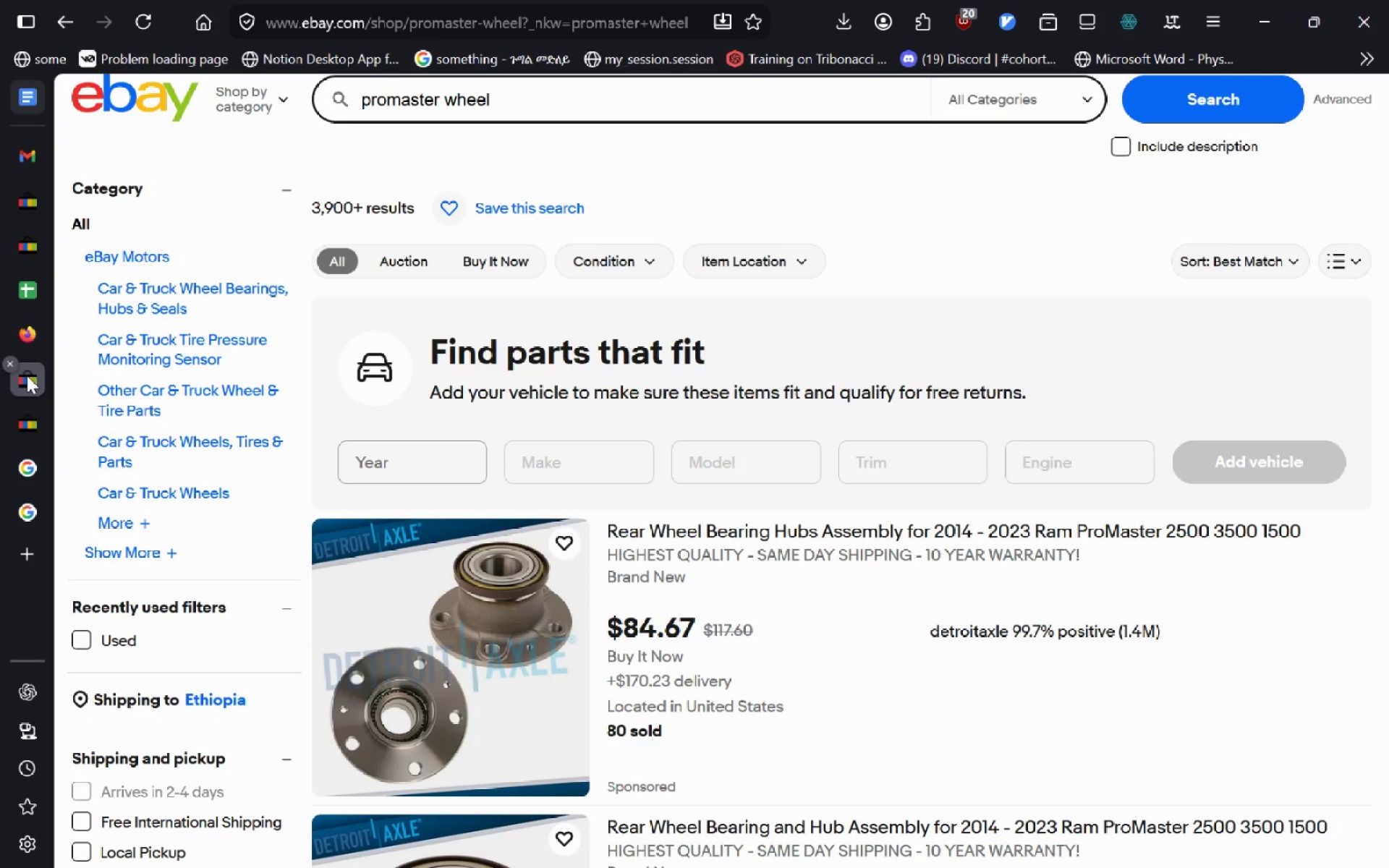 
left_click([29, 321])
 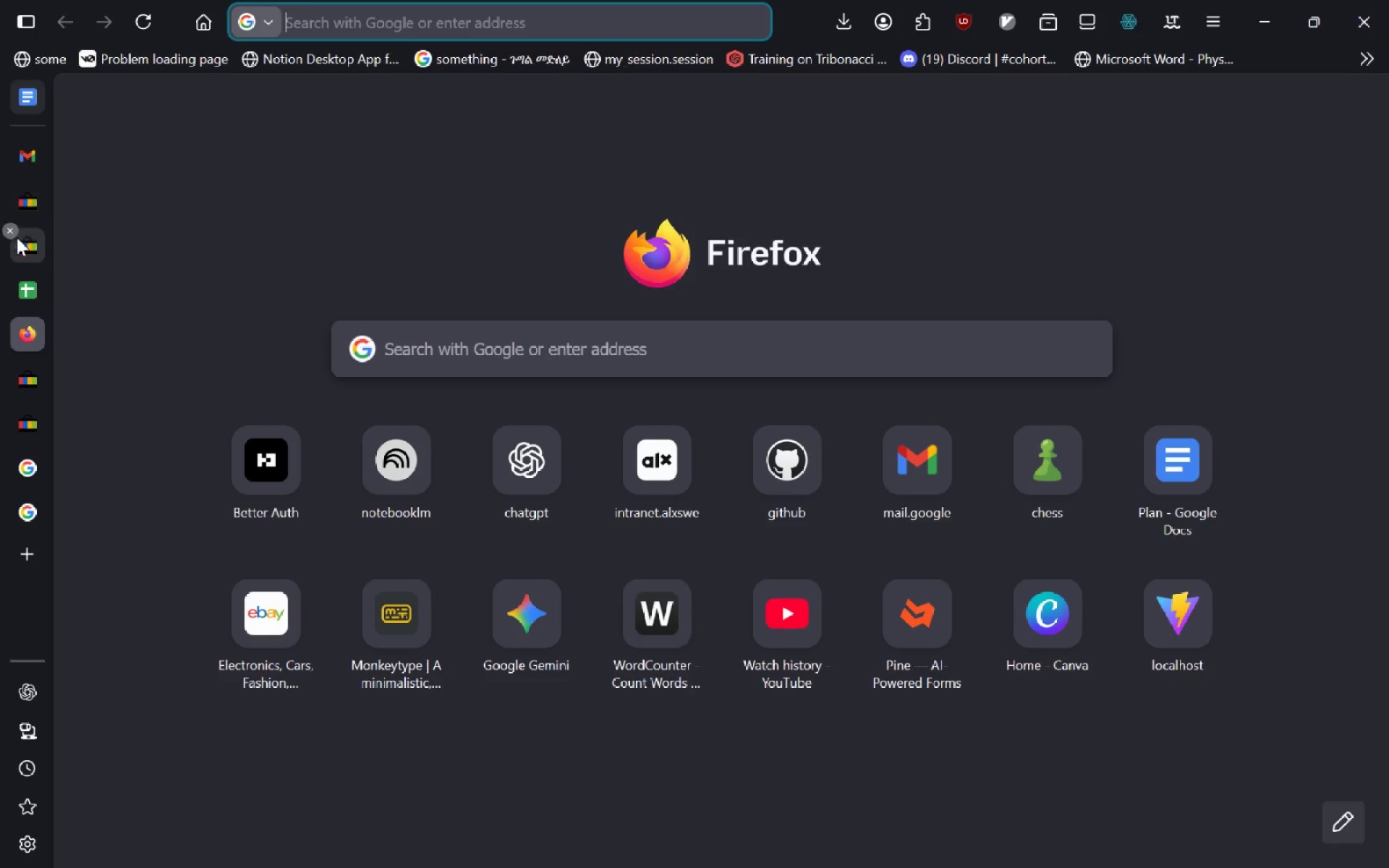 
left_click([20, 251])
 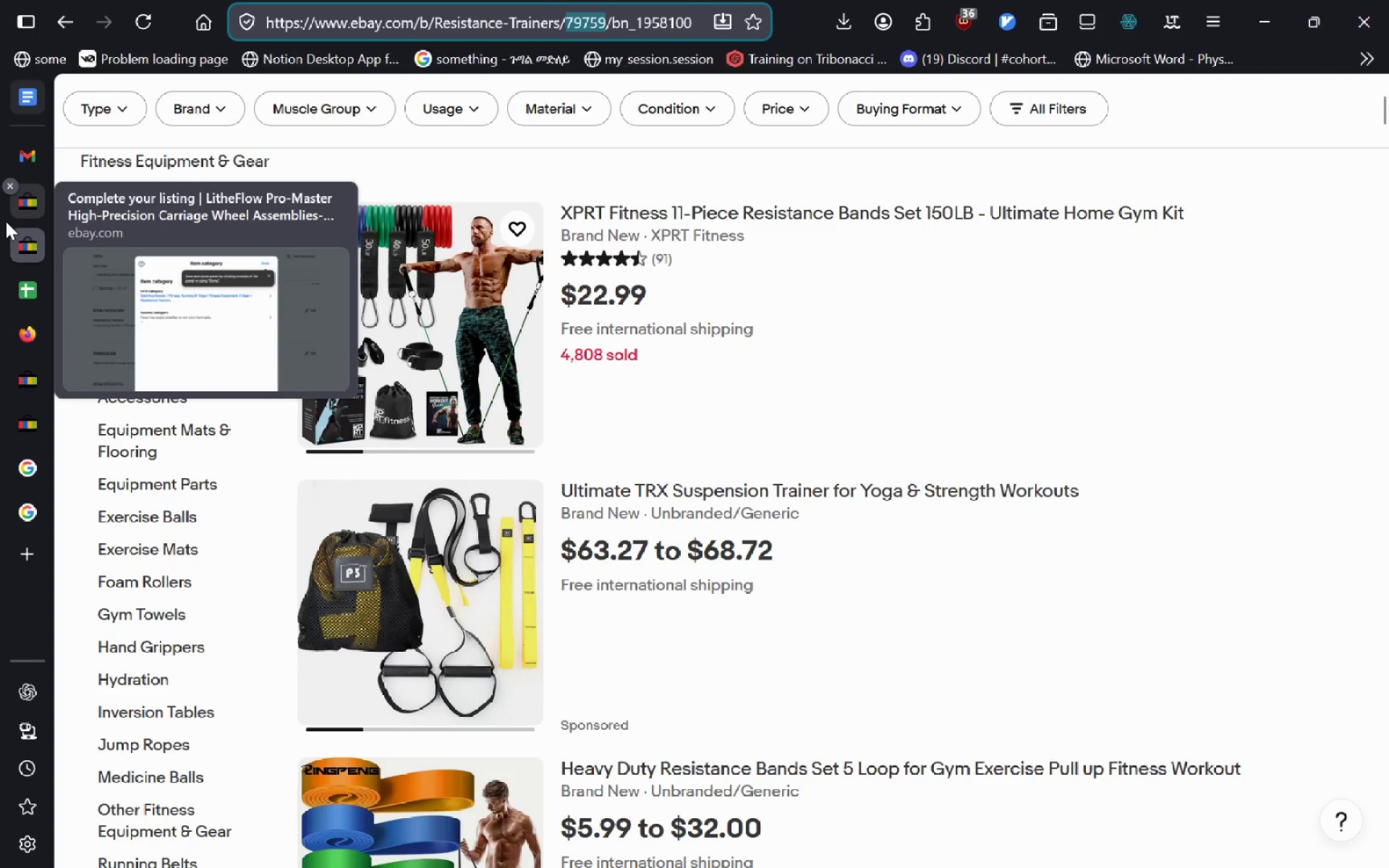 
left_click([9, 234])
 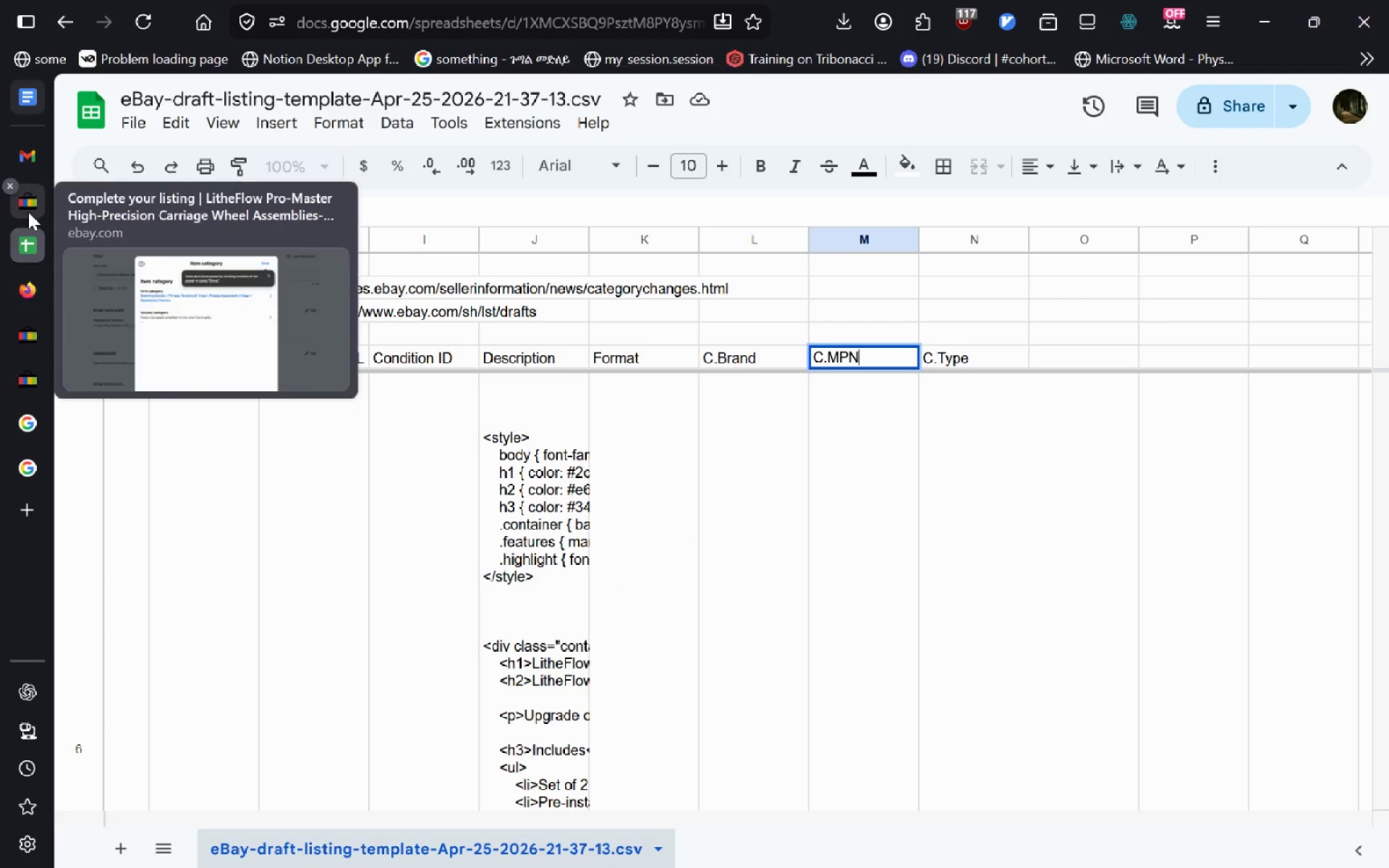 
left_click([28, 212])
 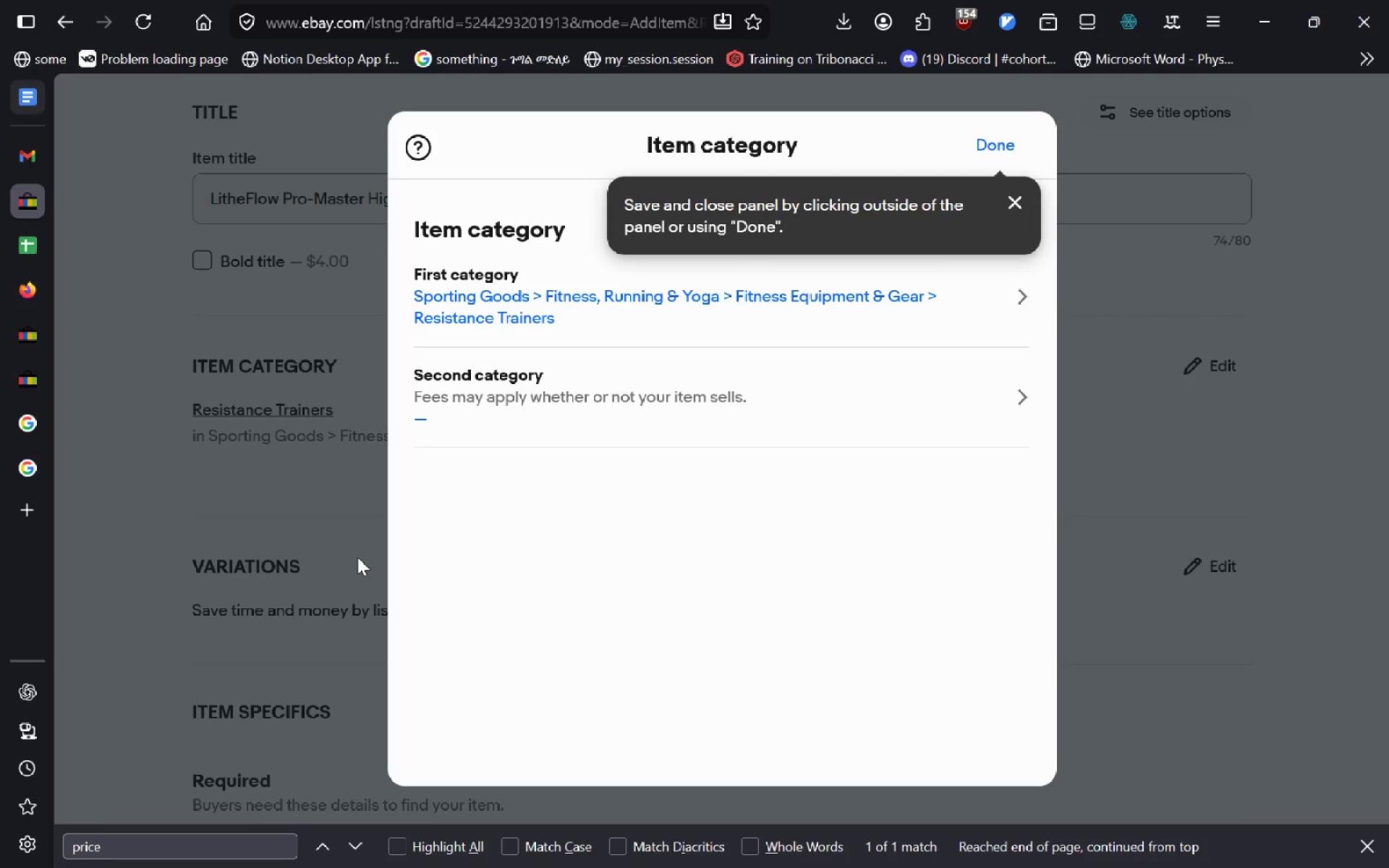 
wait(54.86)
 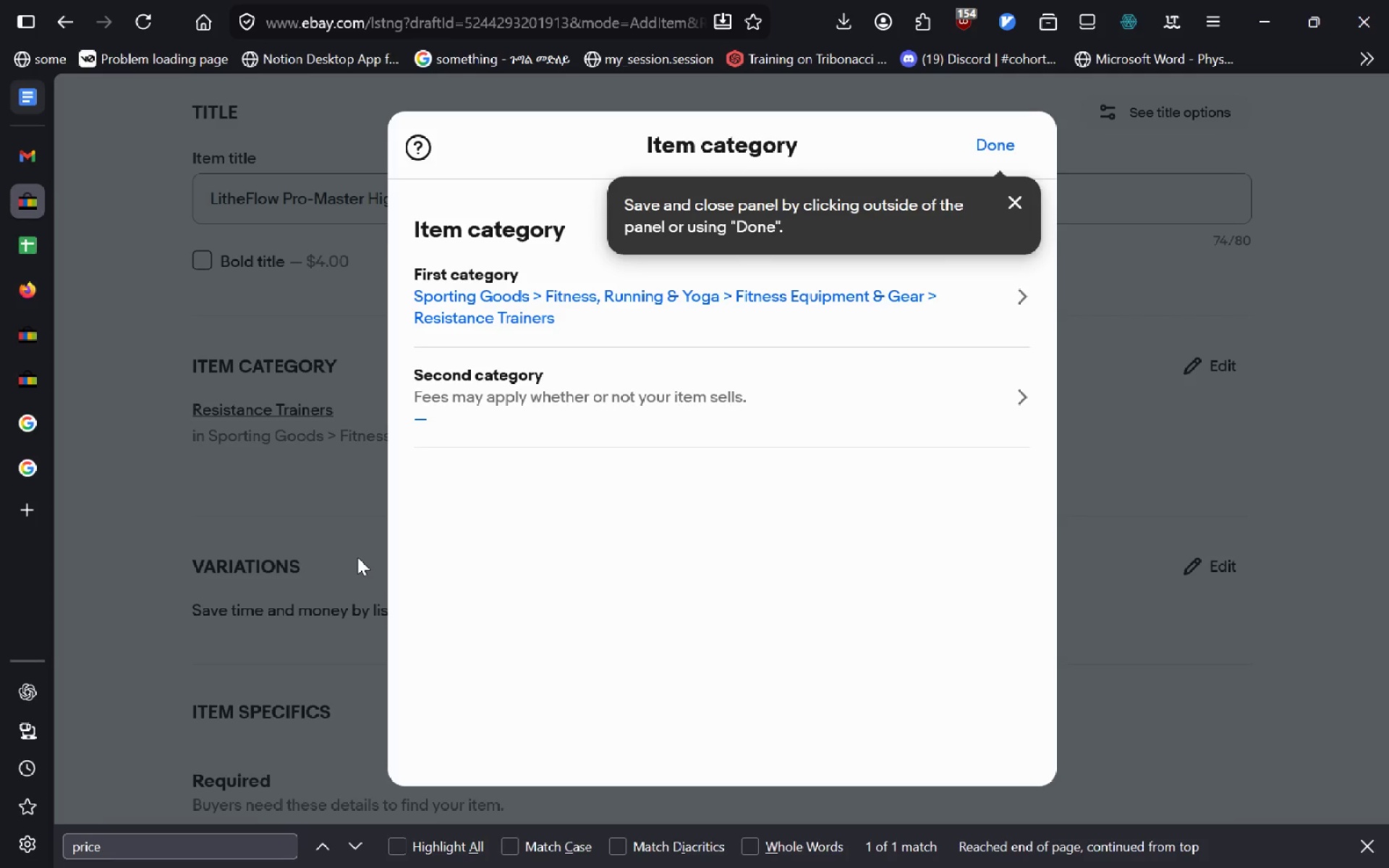 
left_click([998, 150])
 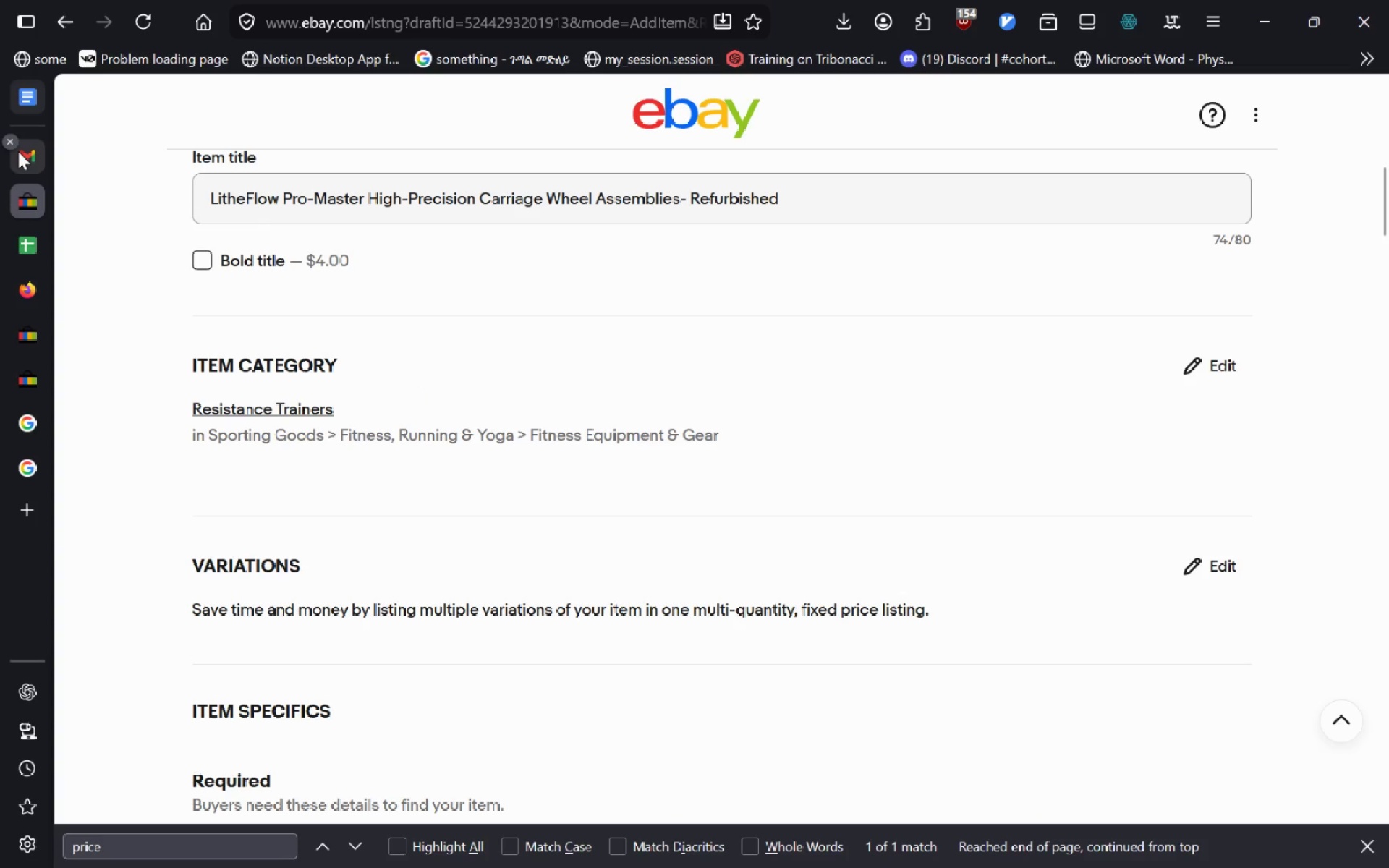 
wait(5.78)
 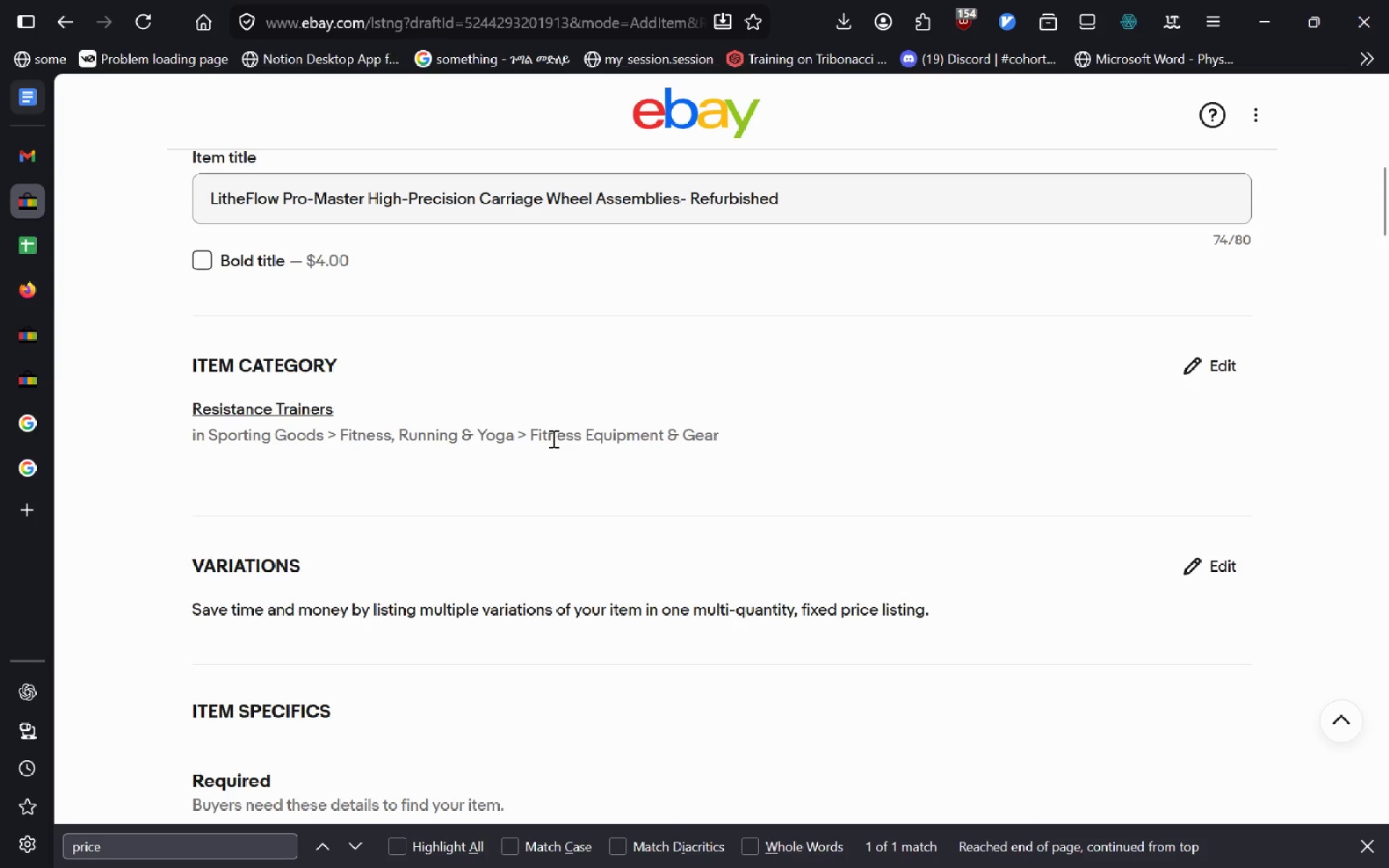 
left_click([25, 244])
 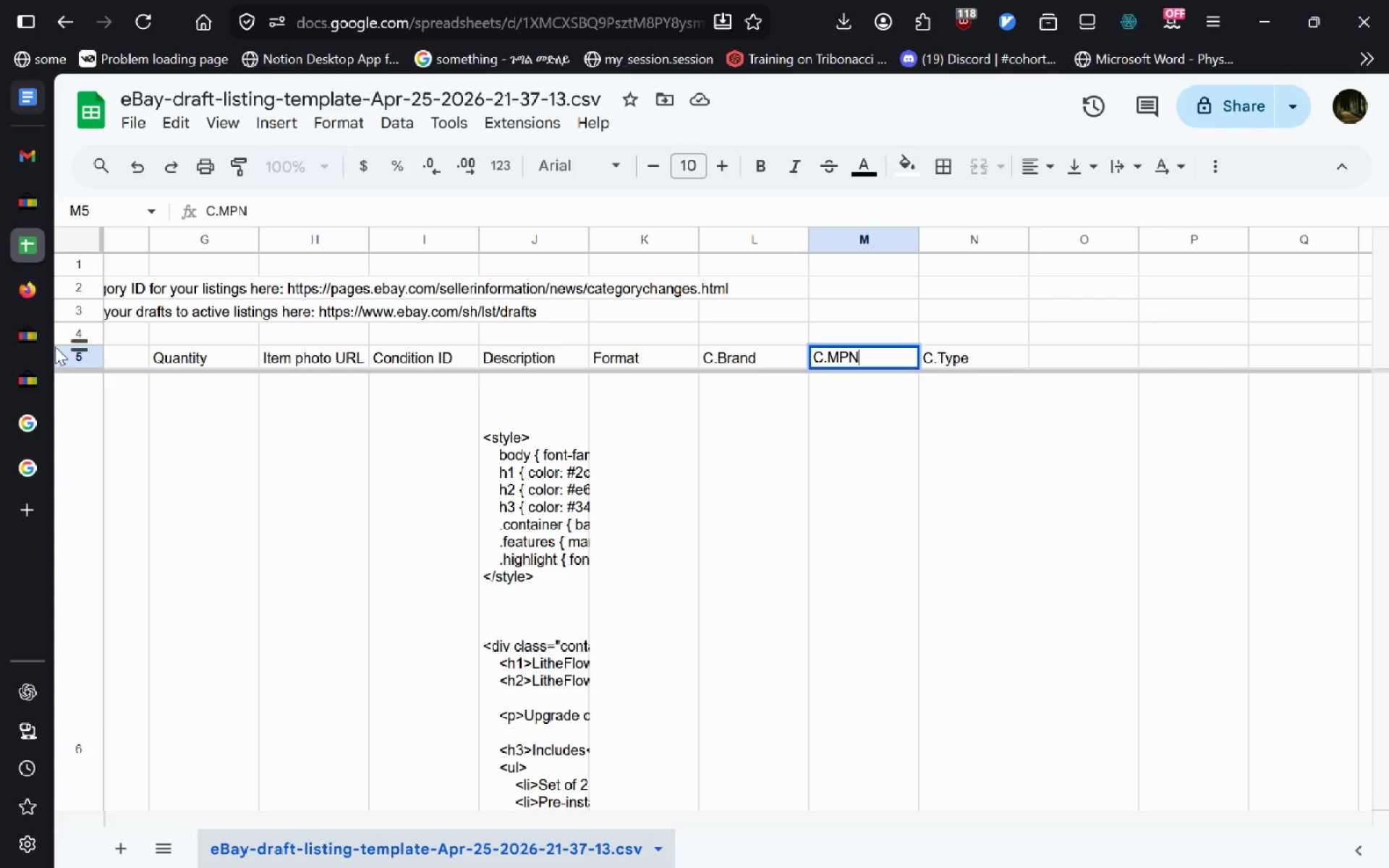 
left_click([46, 367])
 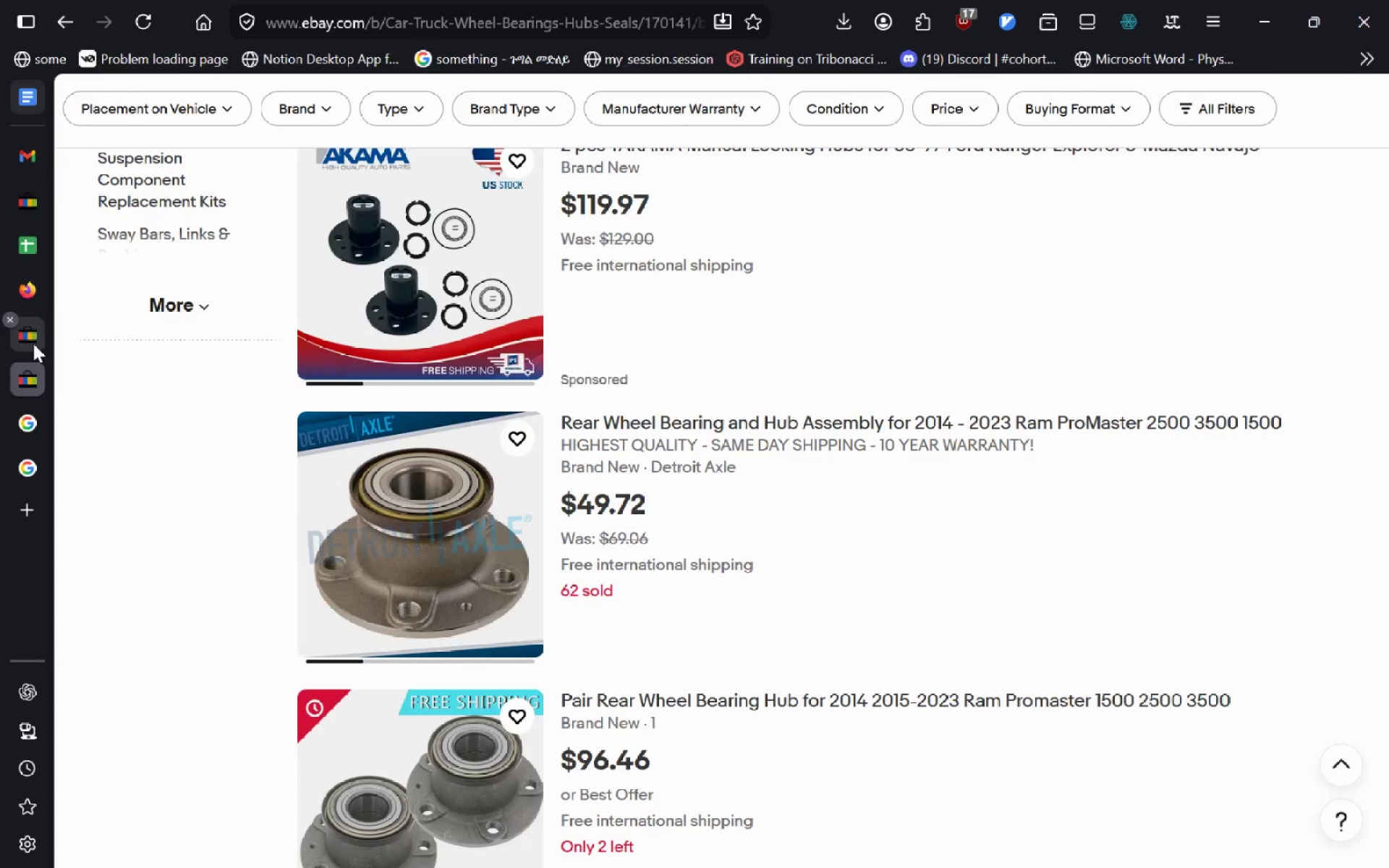 
left_click([33, 344])
 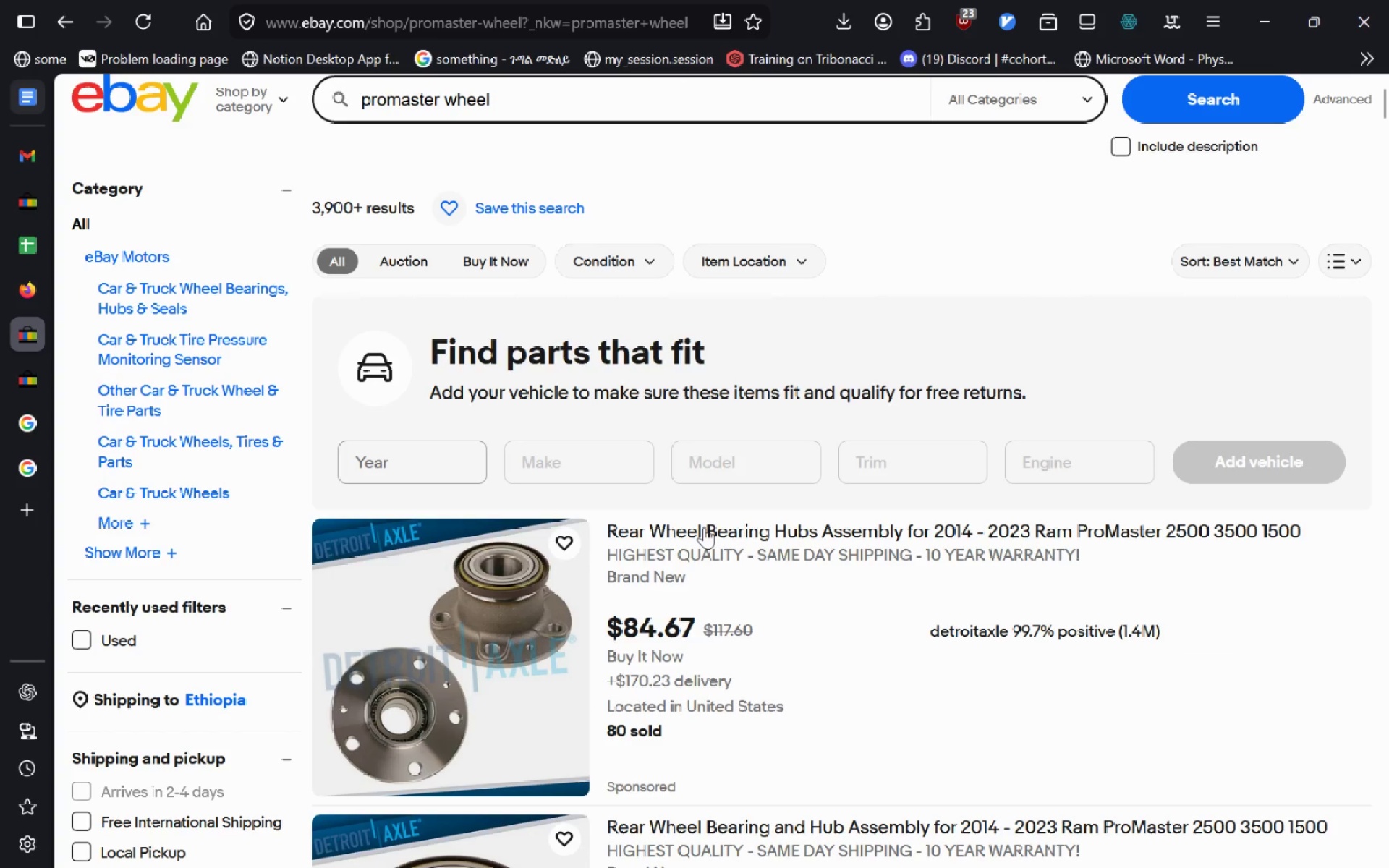 
left_click([695, 524])
 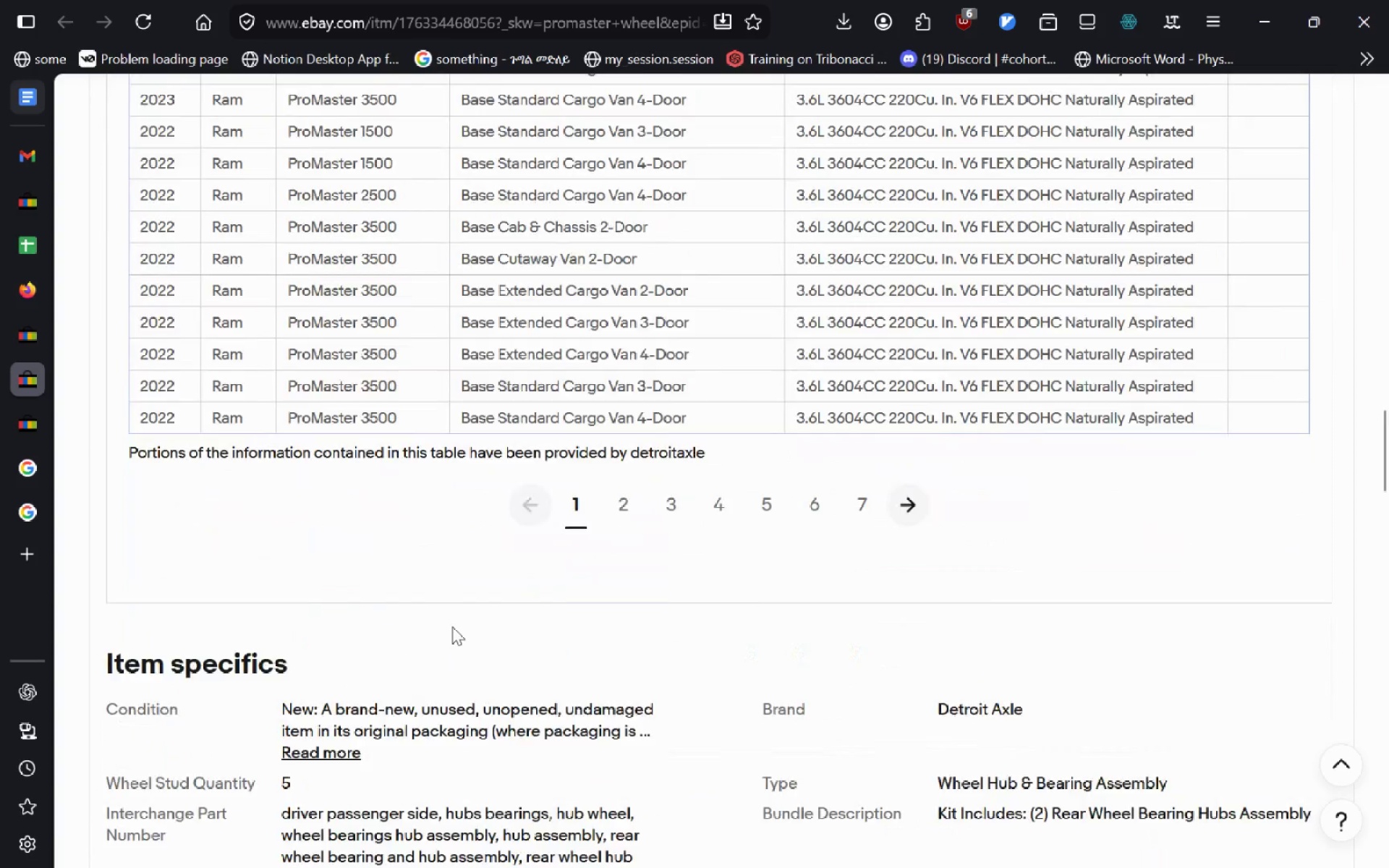 
wait(9.81)
 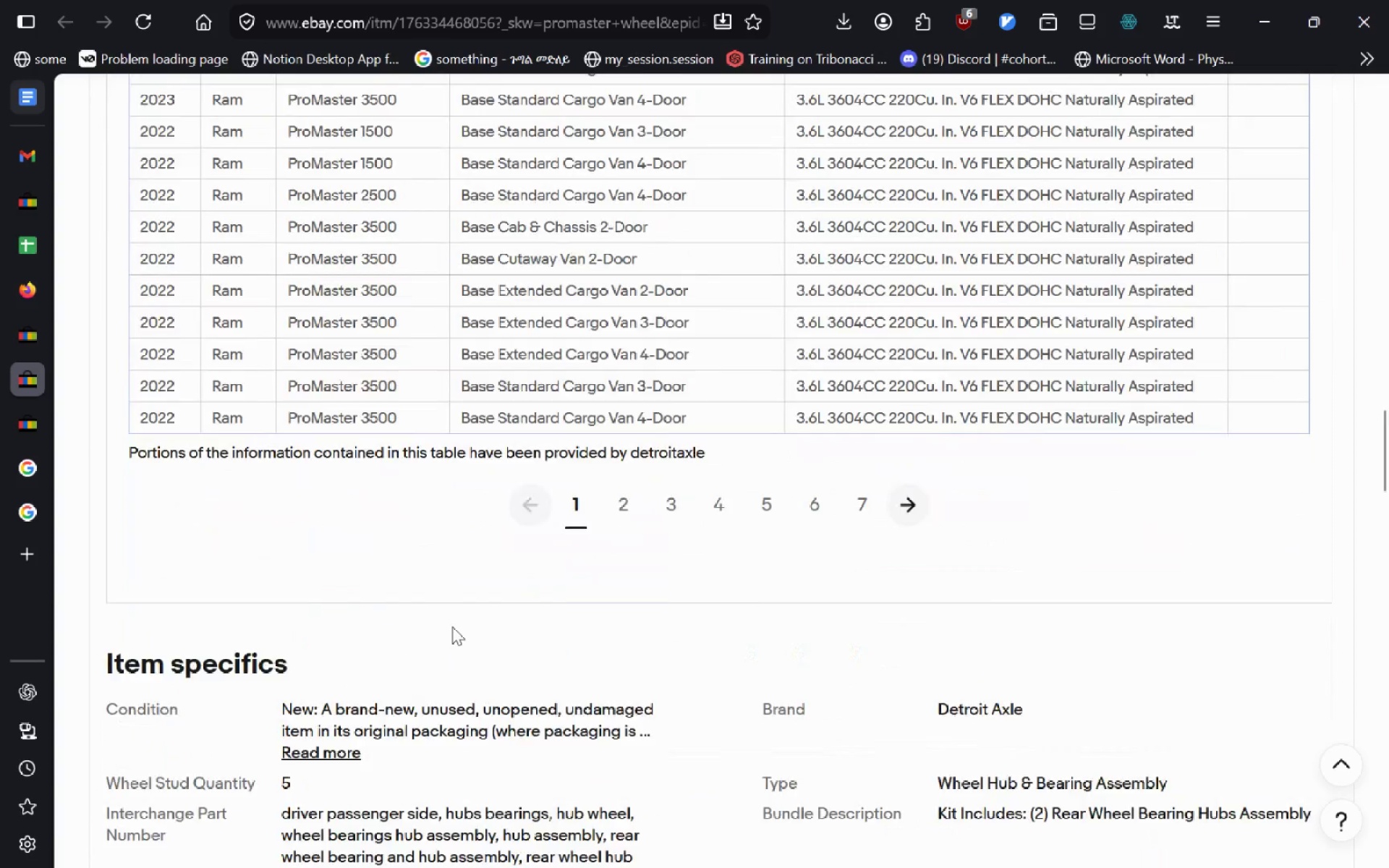 
left_click_drag(start_coordinate=[268, 697], to_coordinate=[504, 700])
 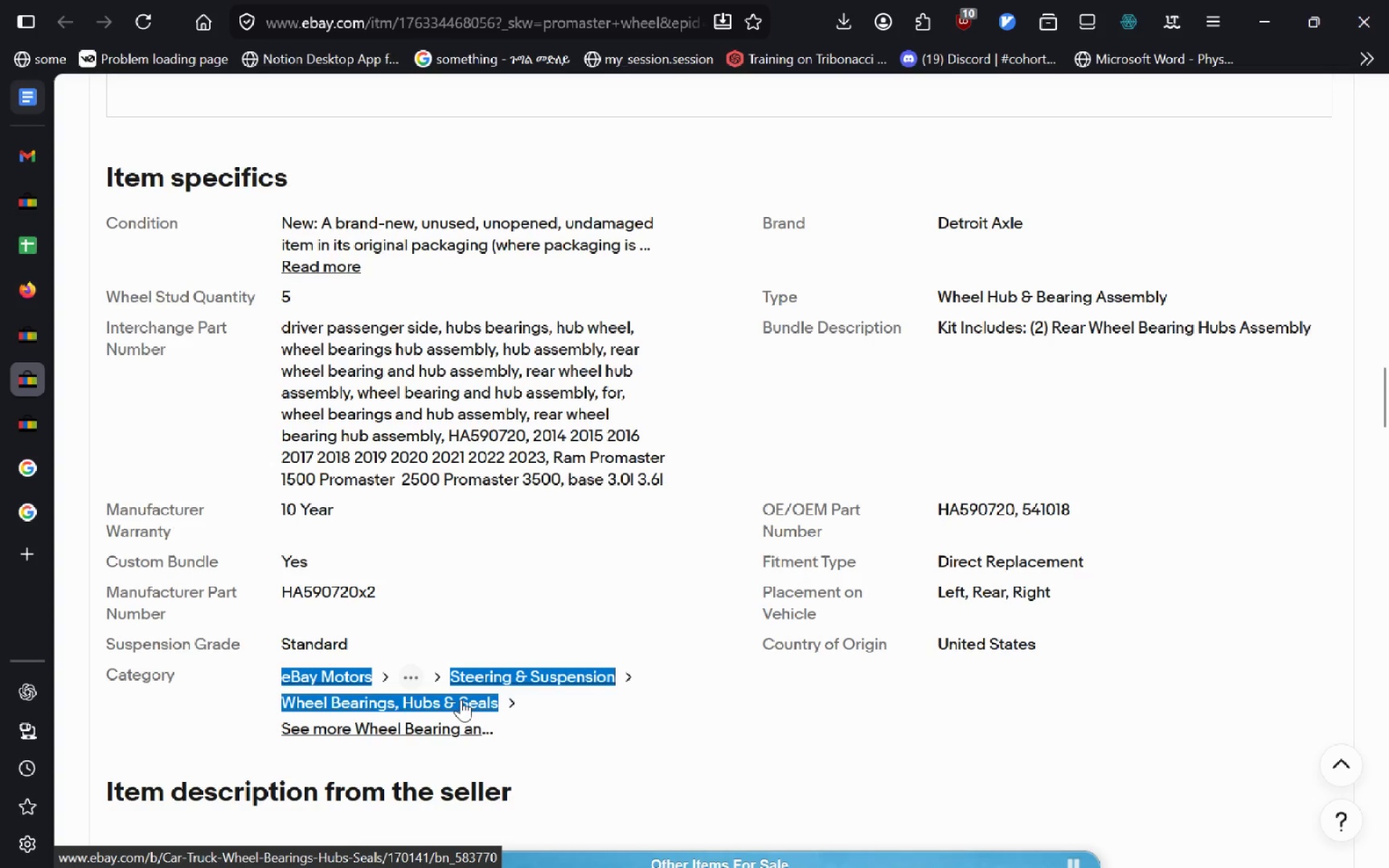 
left_click([461, 699])
 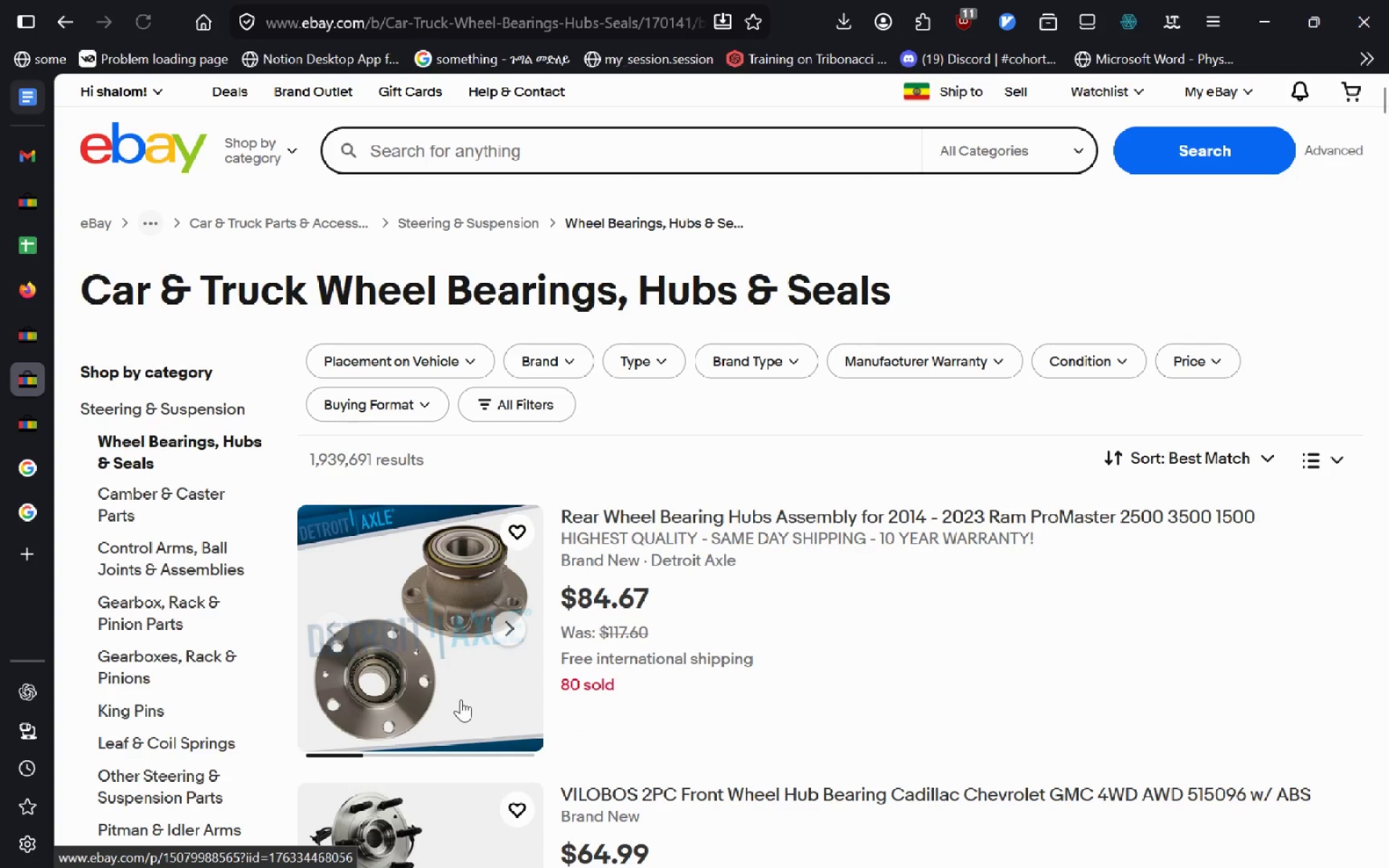 
wait(5.72)
 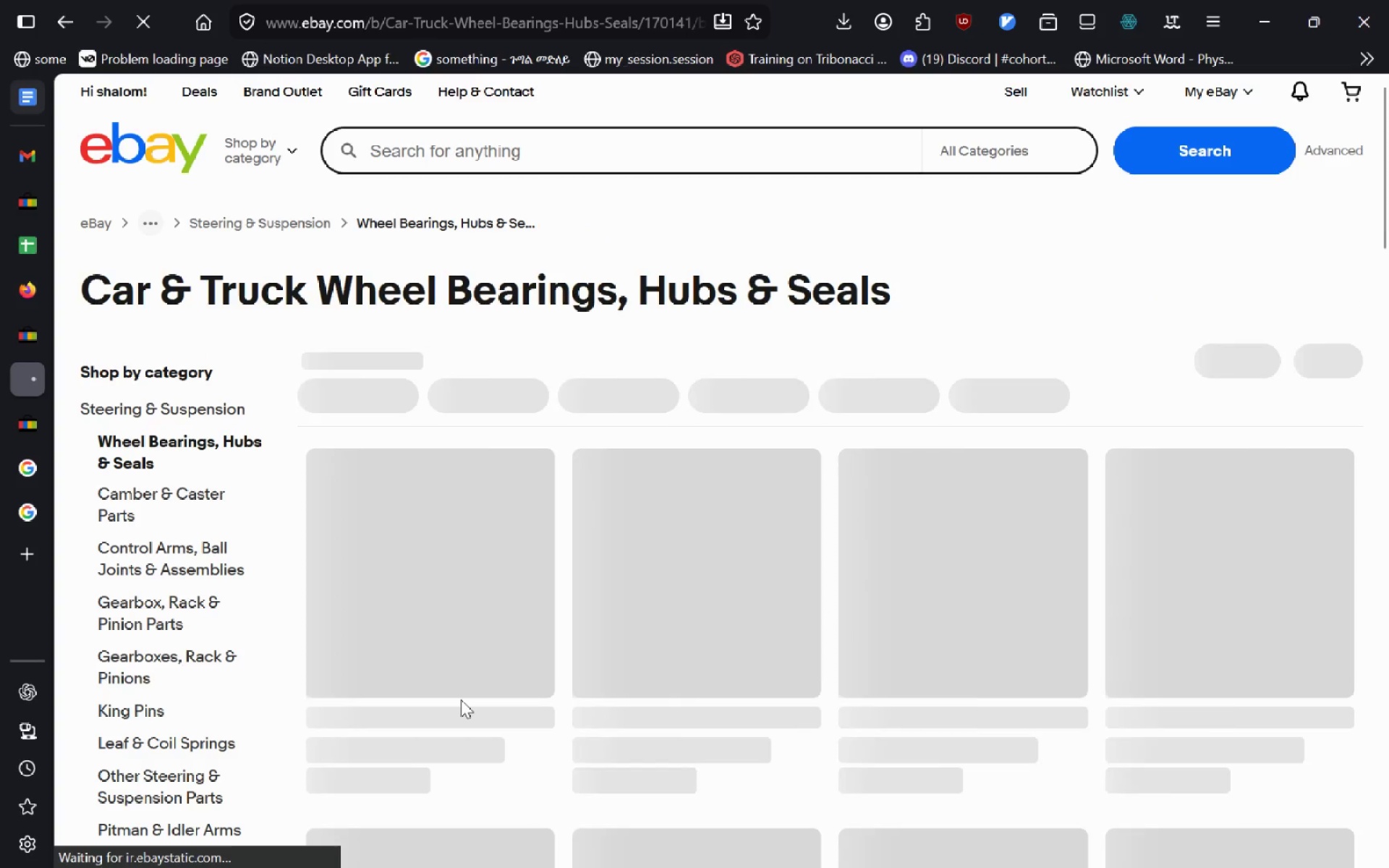 
left_click([621, 21])
 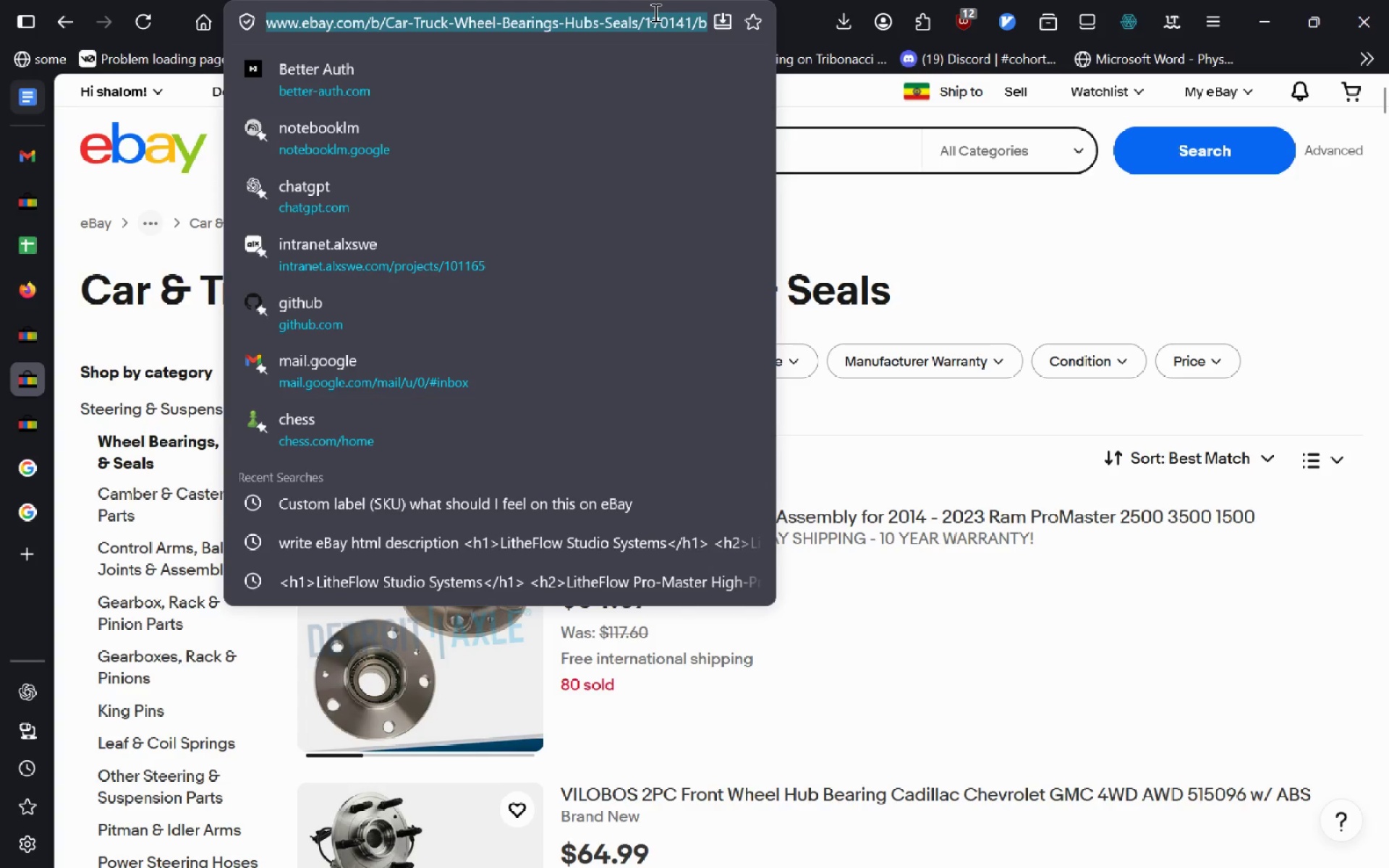 
left_click([654, 12])
 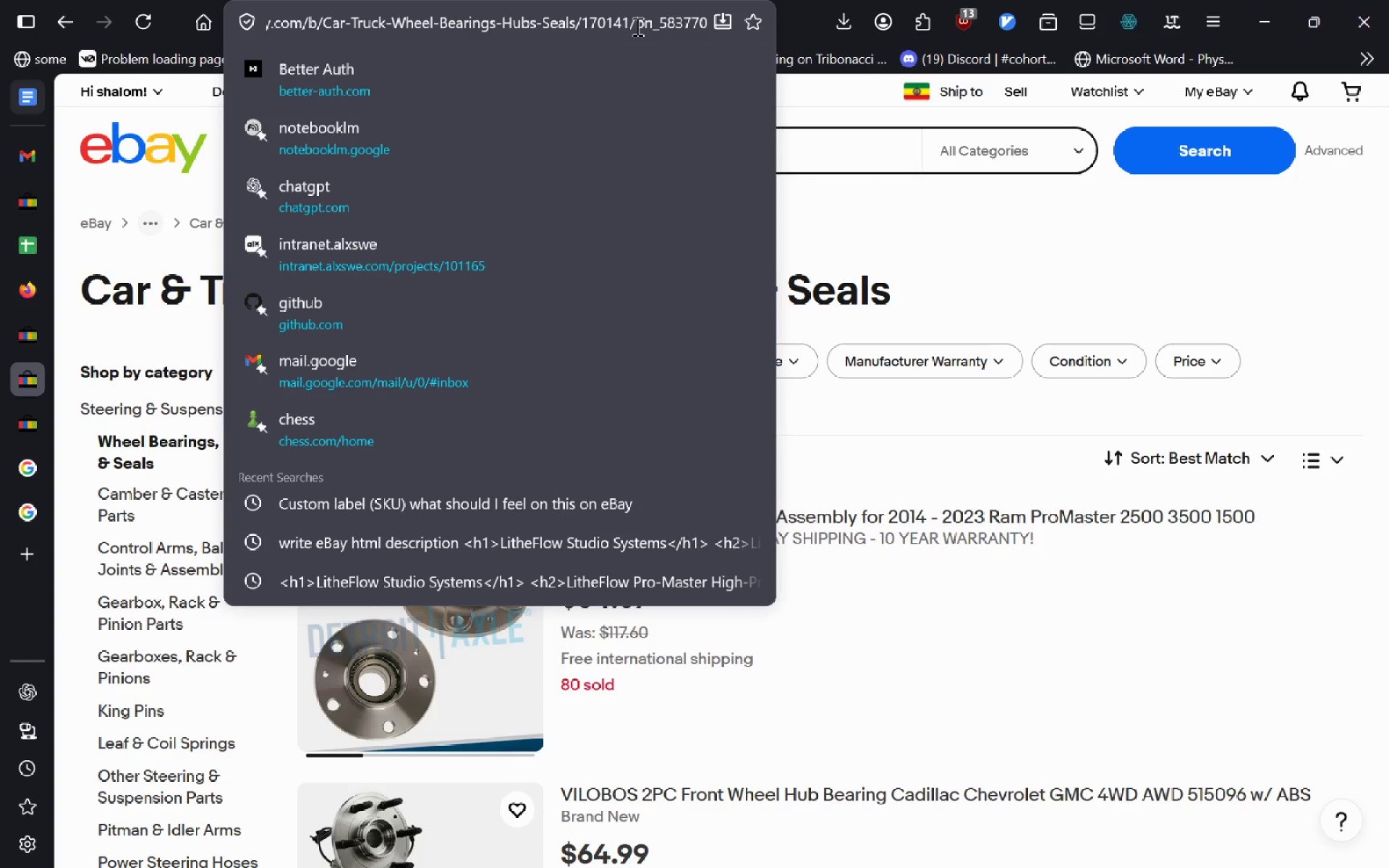 
left_click_drag(start_coordinate=[628, 20], to_coordinate=[580, 14])
 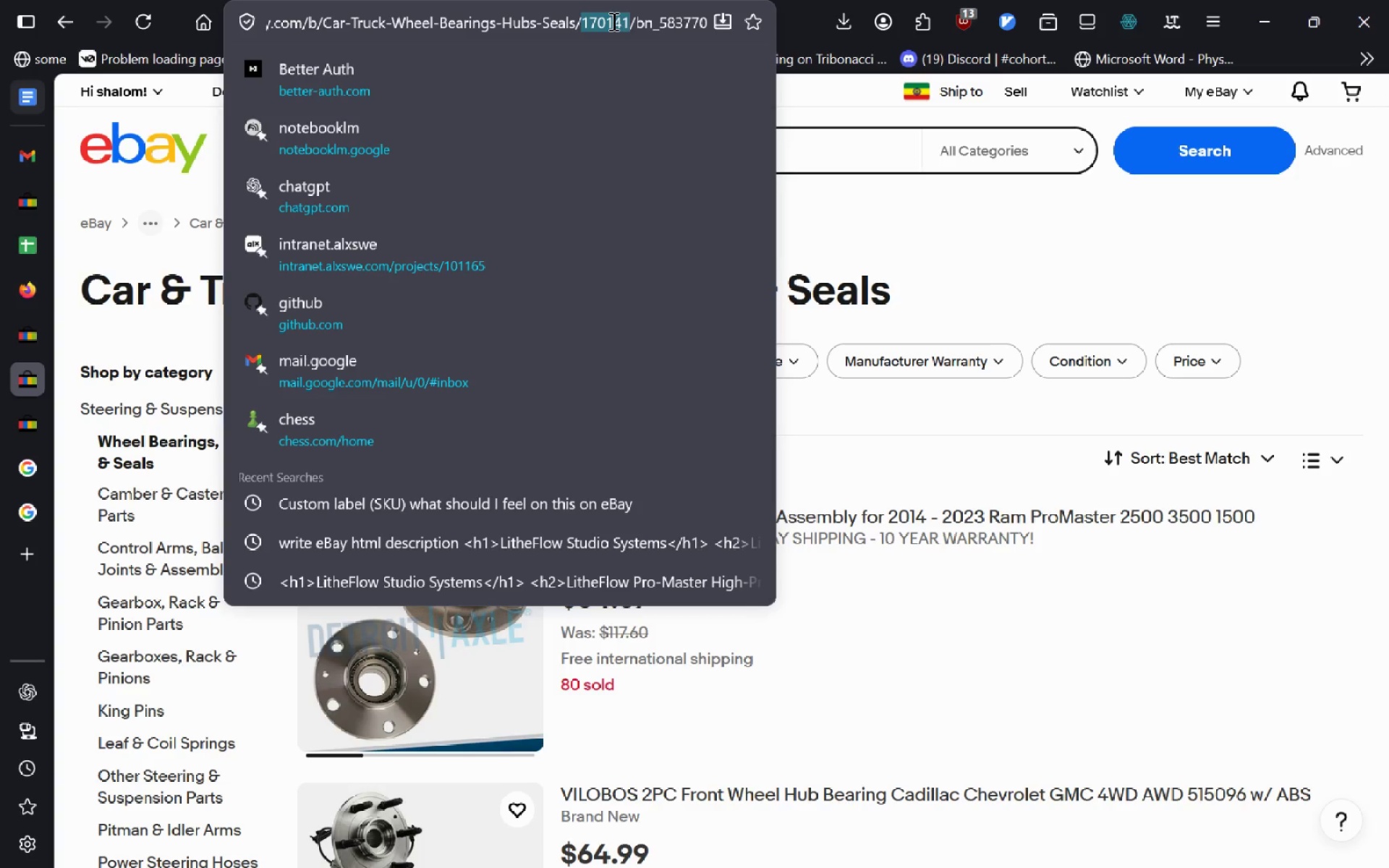 
left_click([611, 21])
 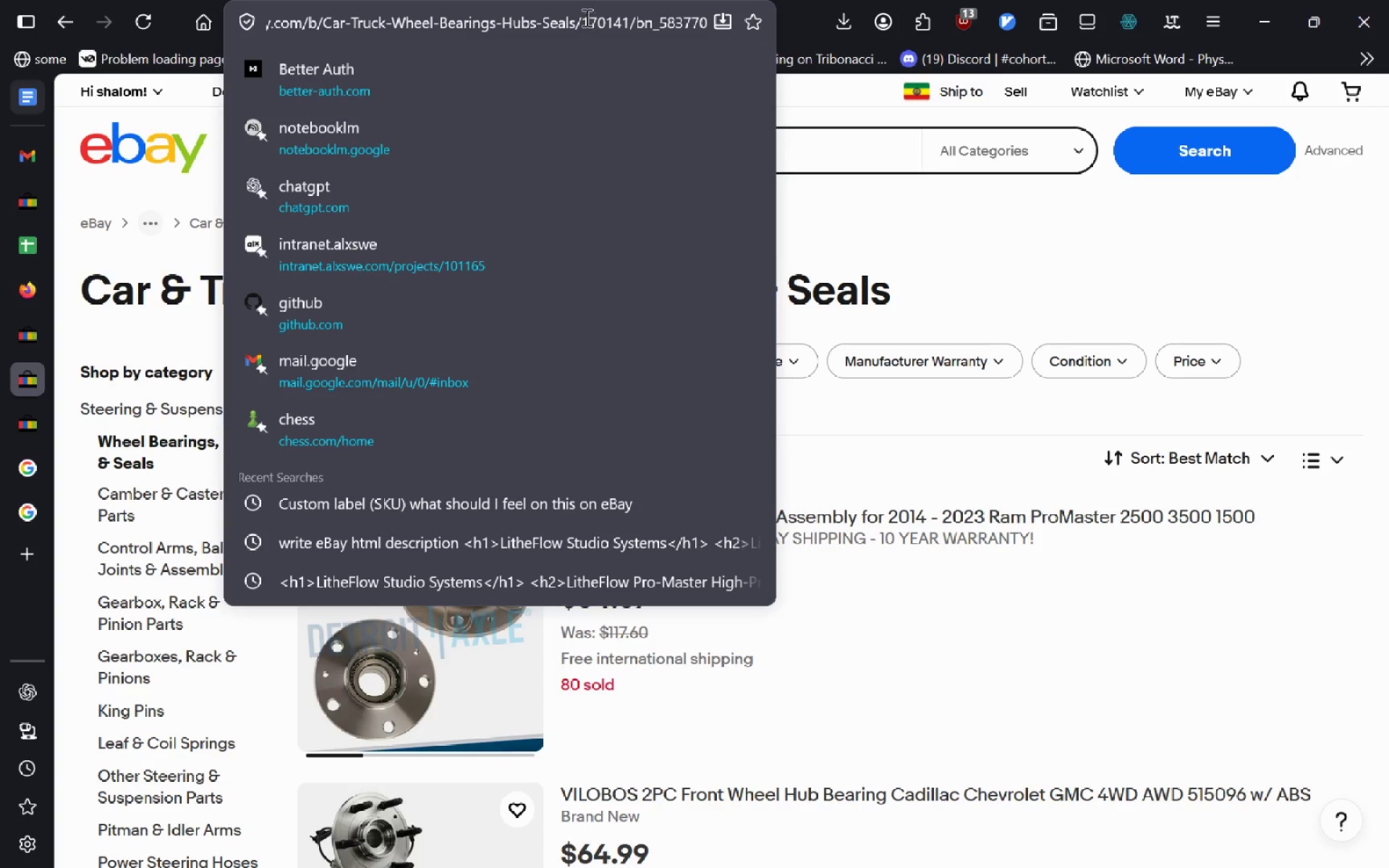 
left_click_drag(start_coordinate=[581, 17], to_coordinate=[630, 19])
 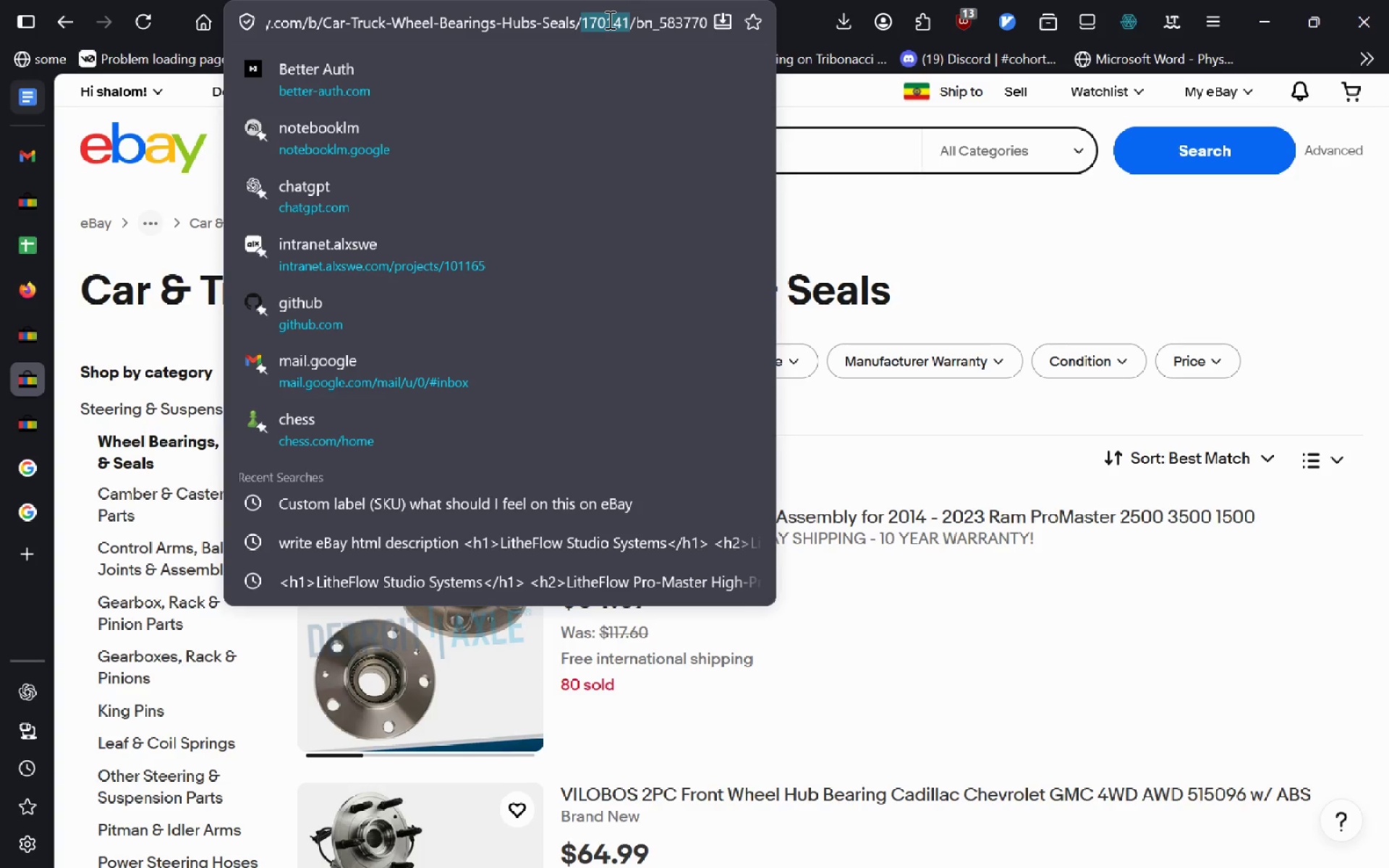 
left_click([607, 20])
 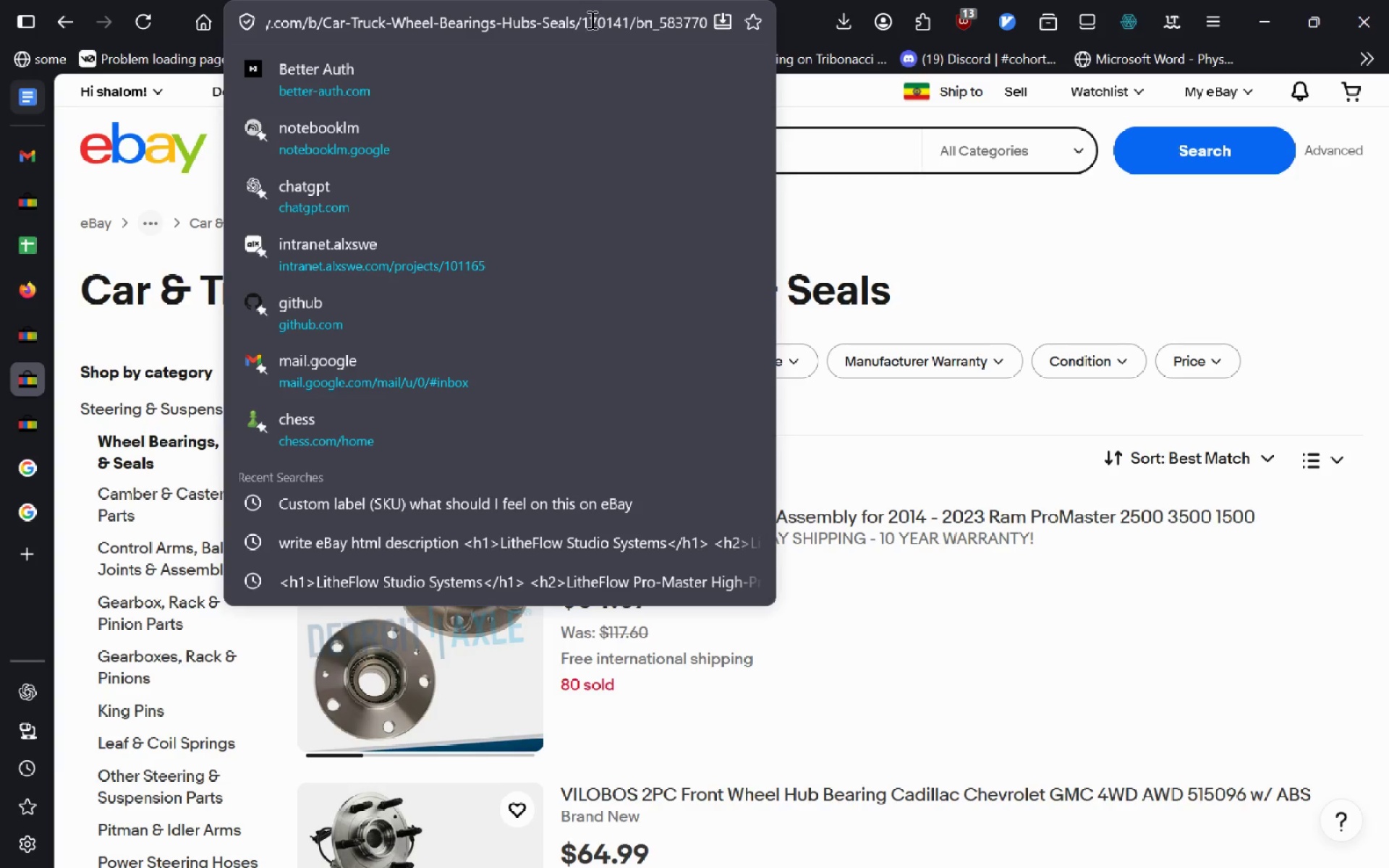 
left_click([586, 20])
 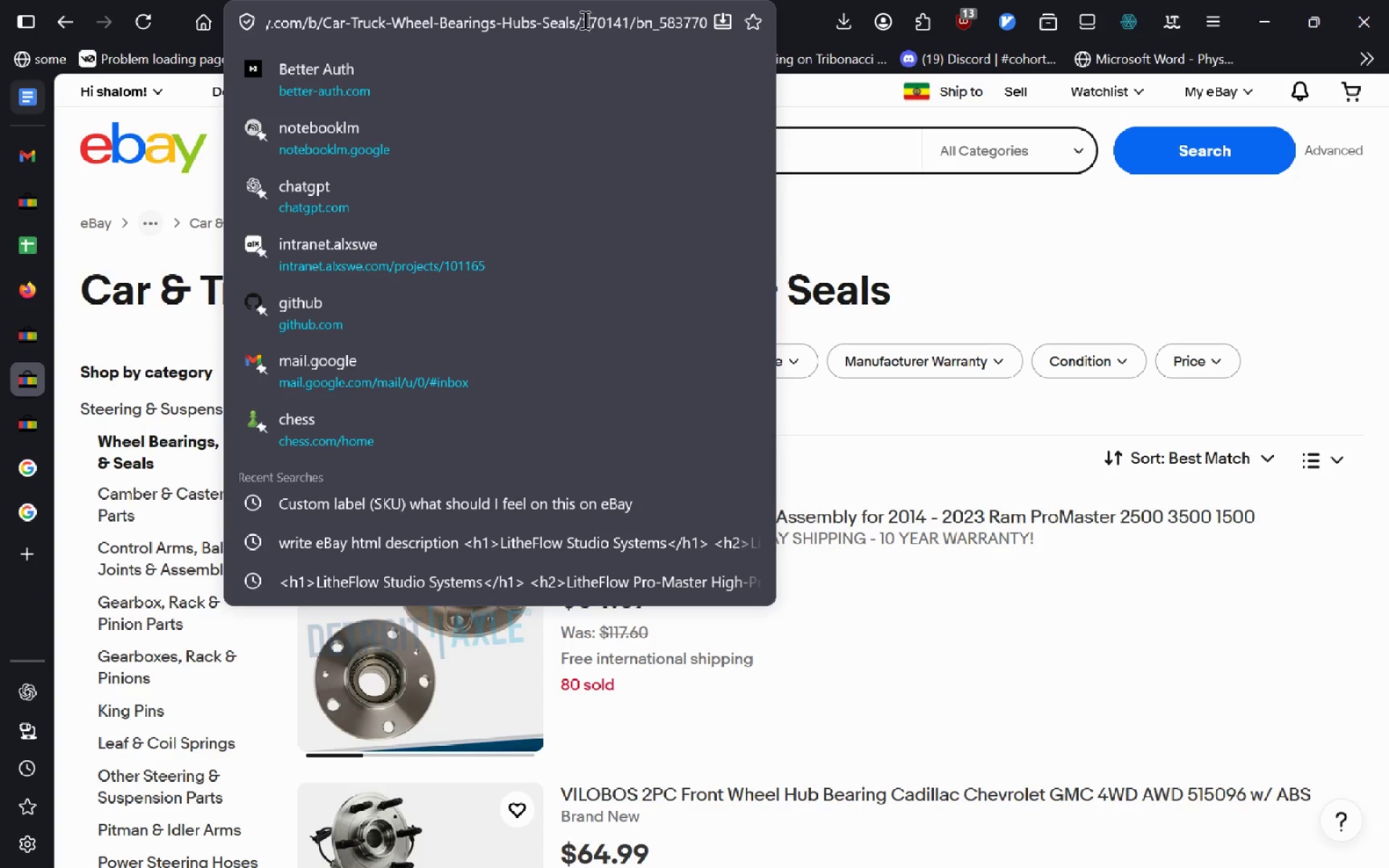 
left_click_drag(start_coordinate=[583, 20], to_coordinate=[631, 8])
 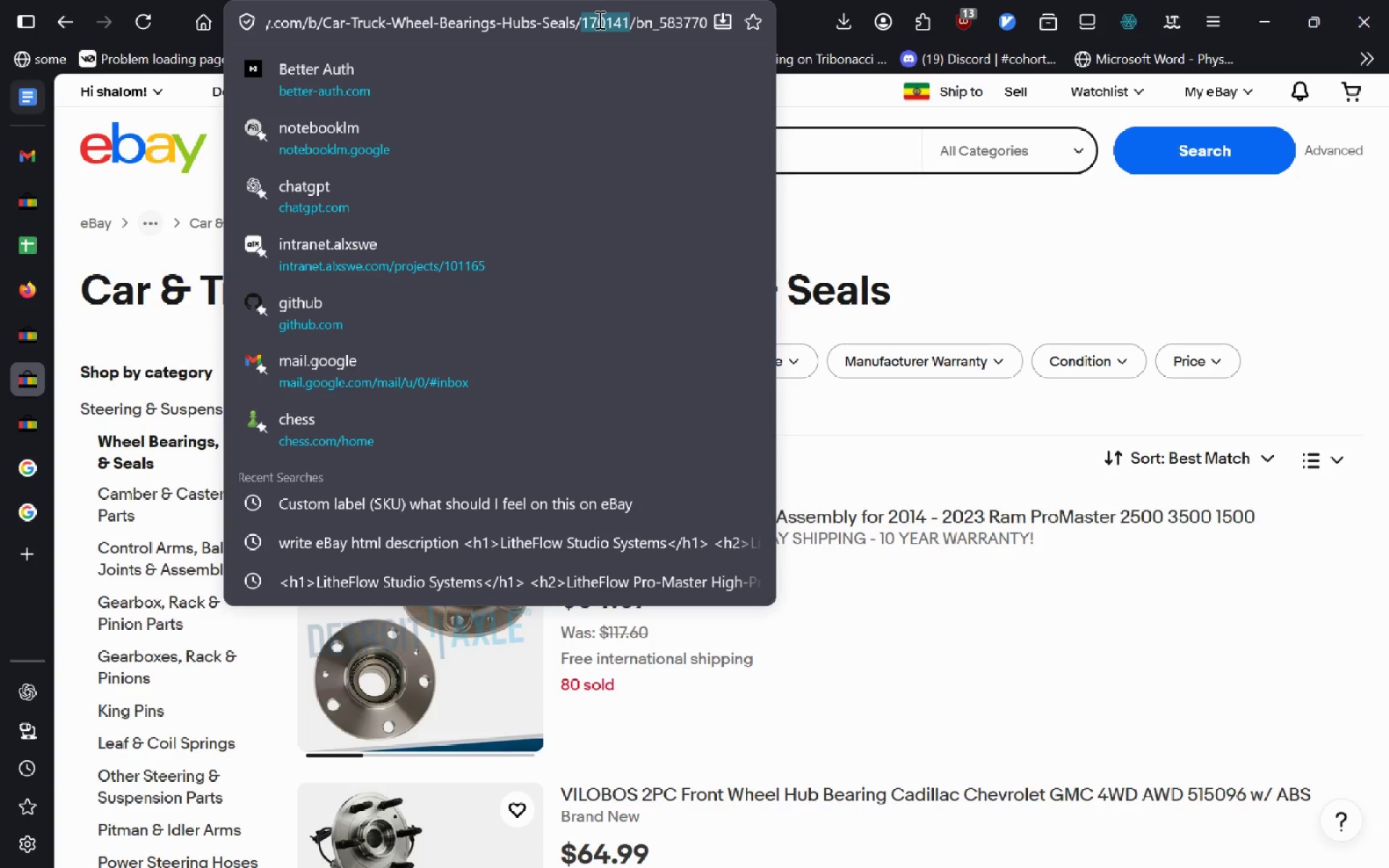 
right_click([598, 20])
 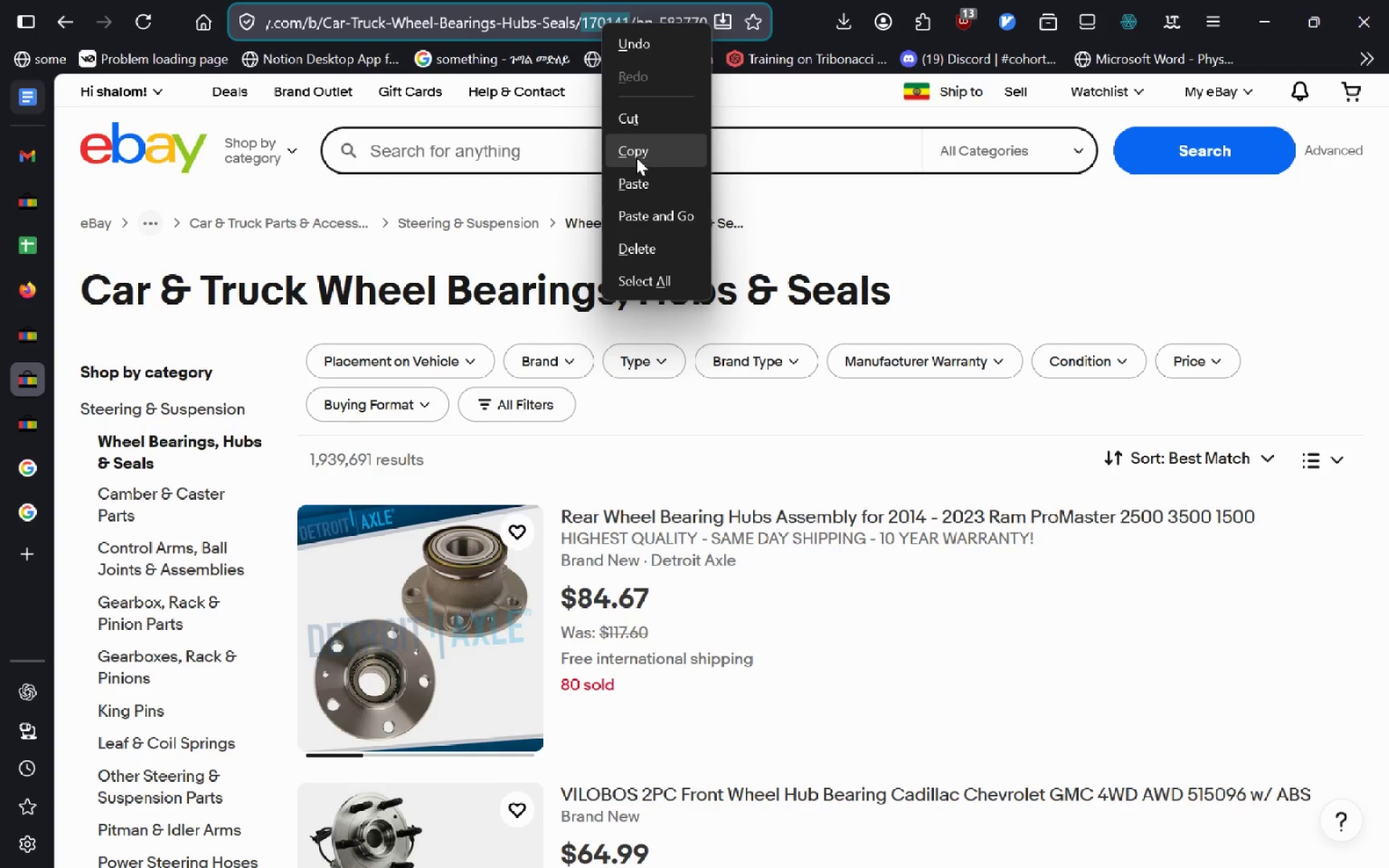 
left_click([636, 158])
 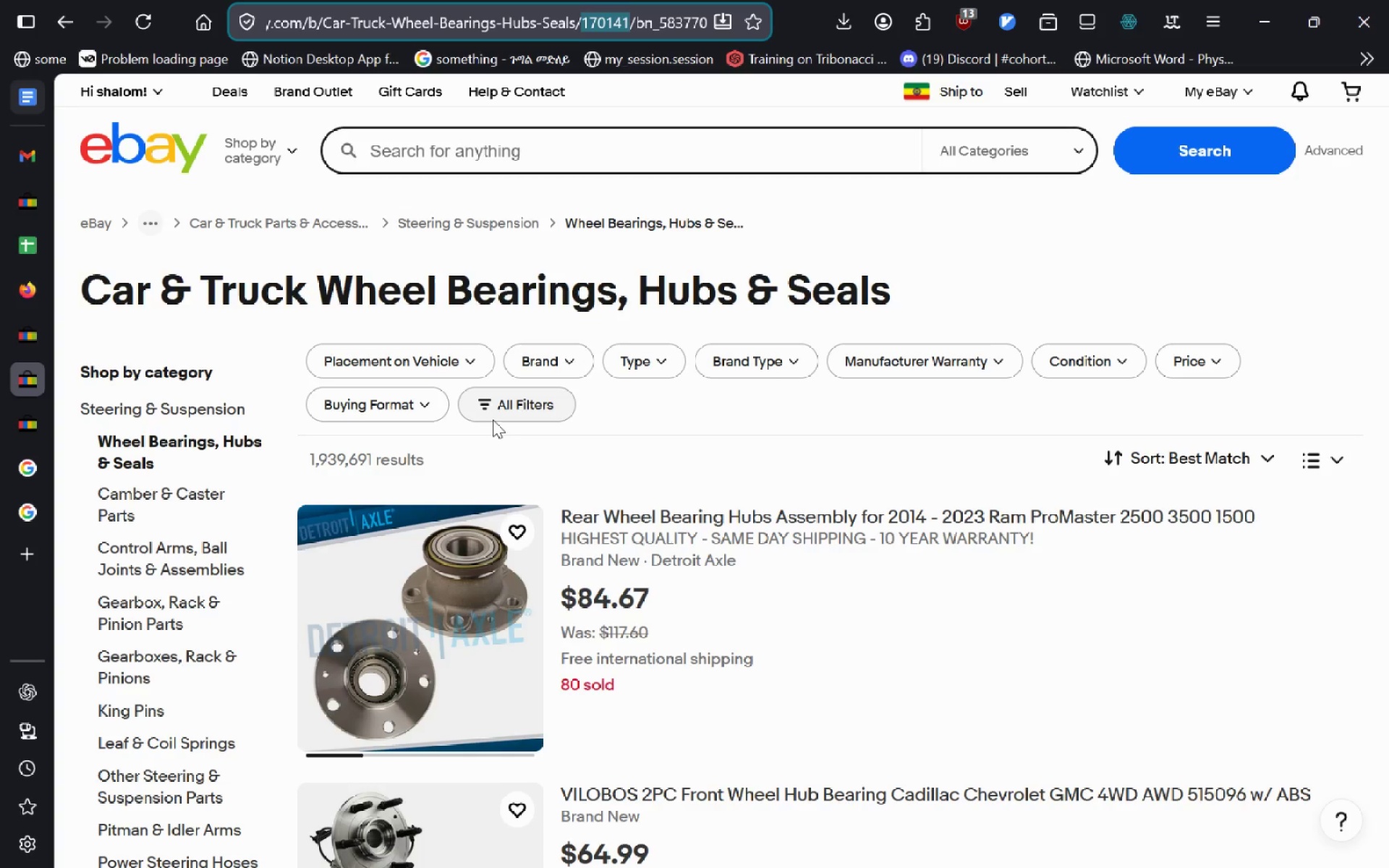 
wait(39.38)
 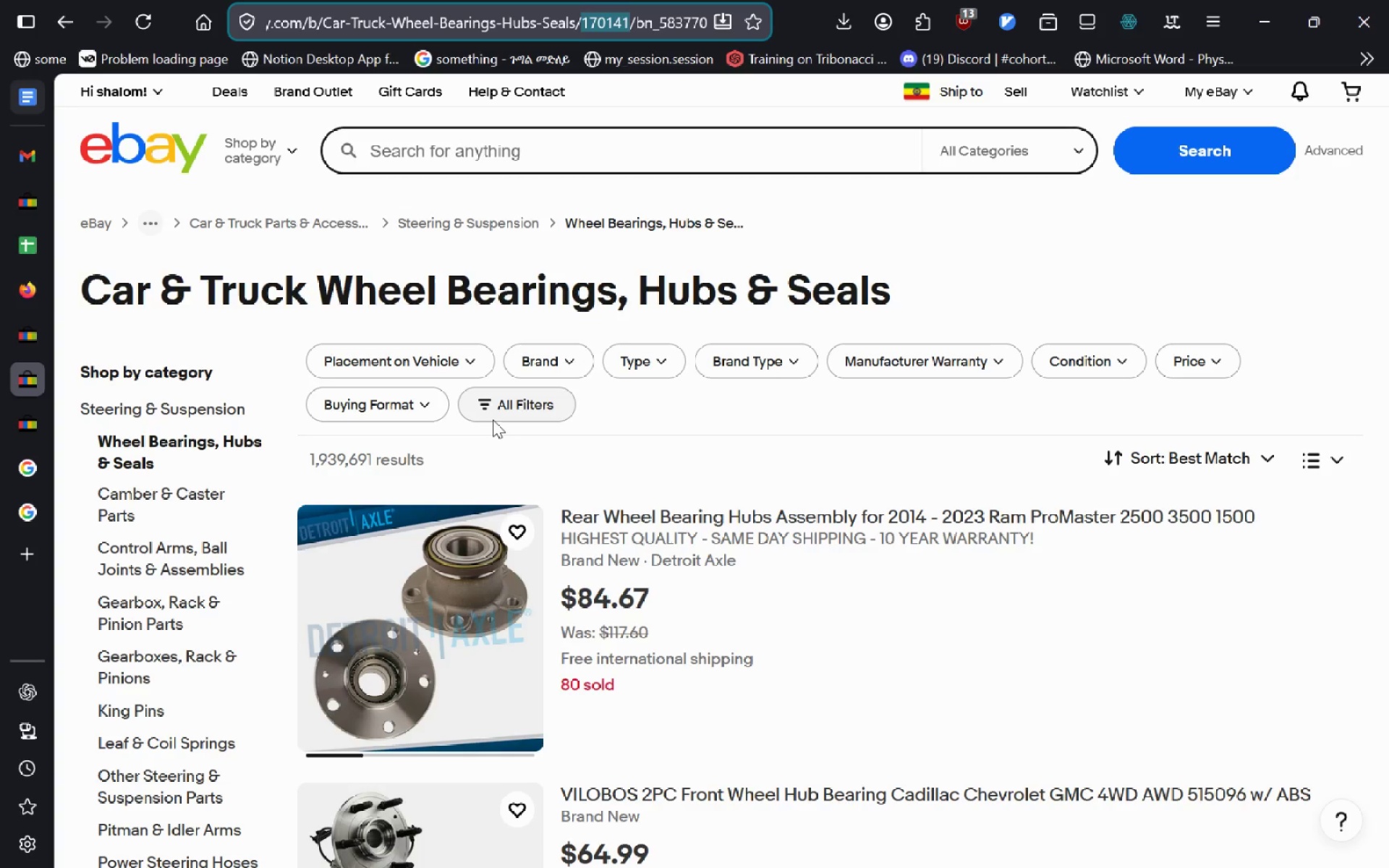 
left_click([632, 519])
 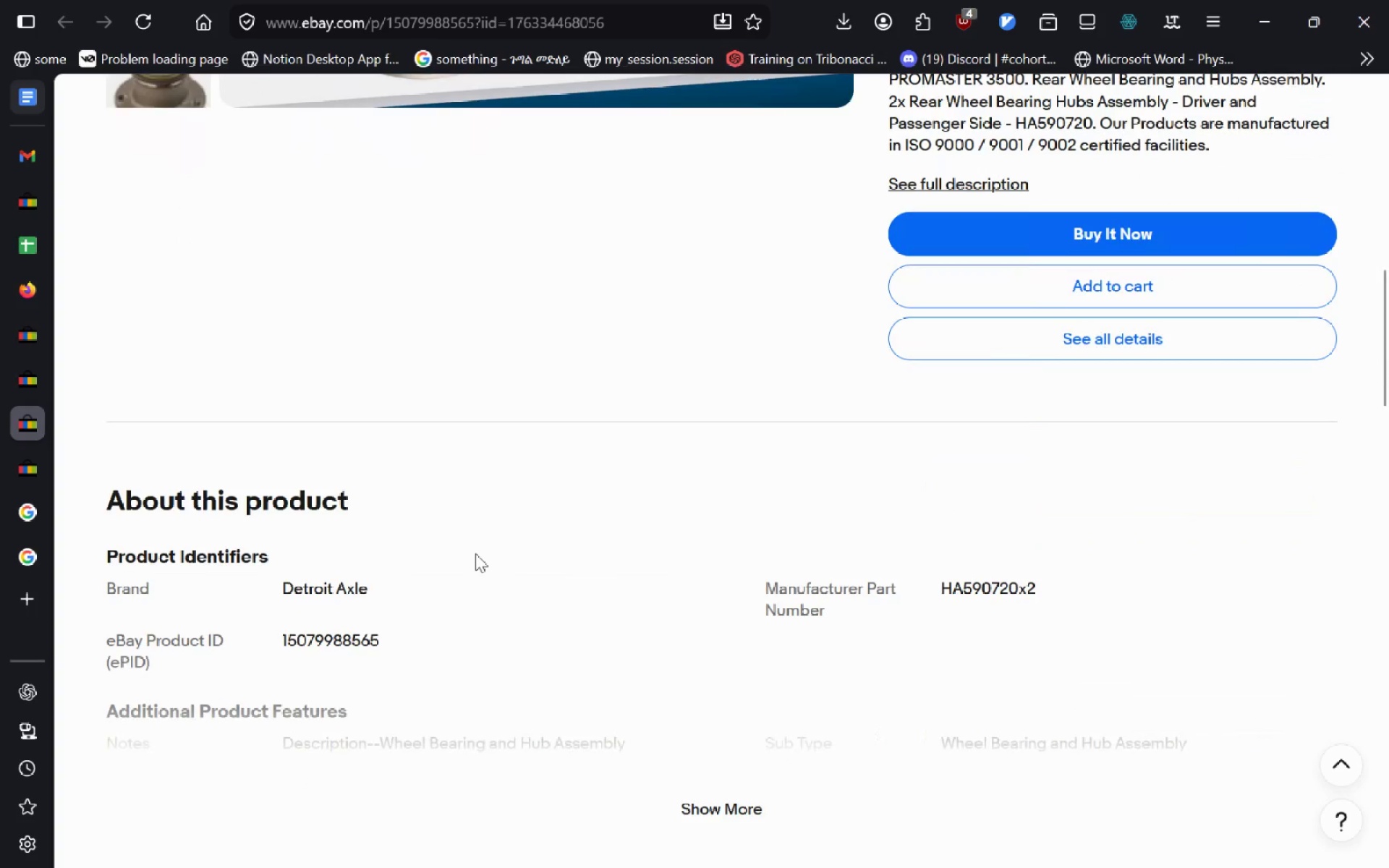 
wait(5.89)
 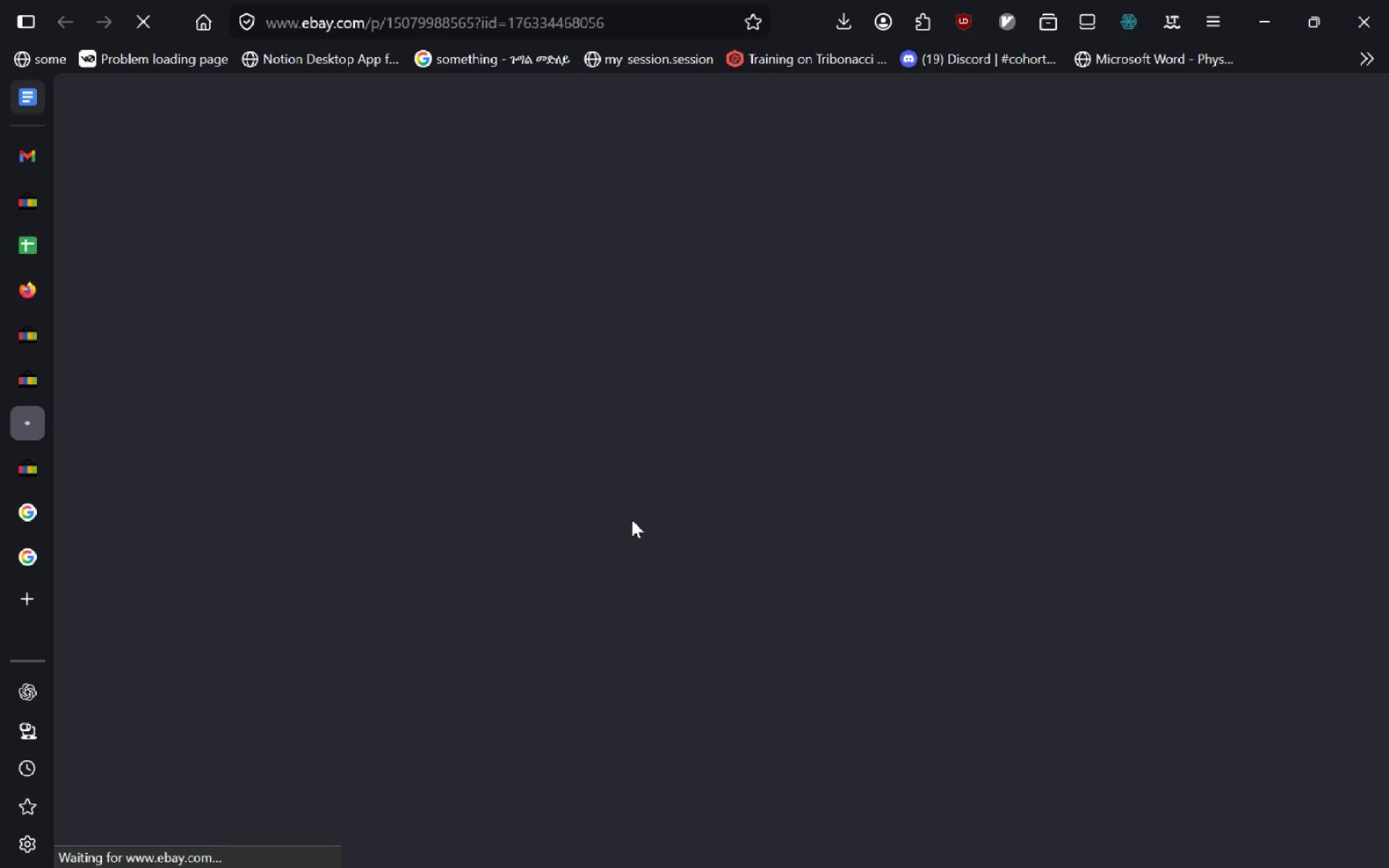 
left_click([681, 748])
 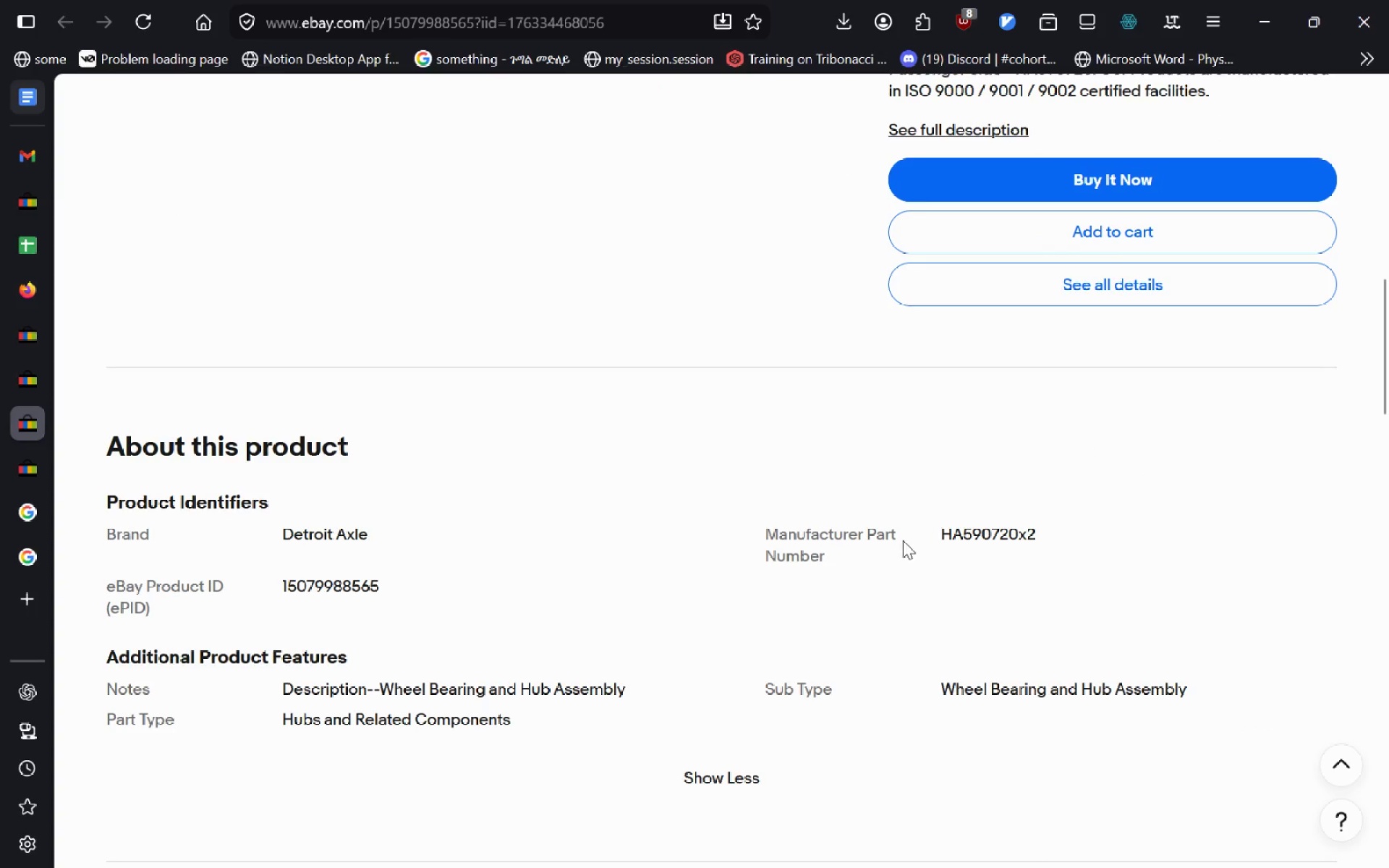 
left_click_drag(start_coordinate=[836, 561], to_coordinate=[759, 527])
 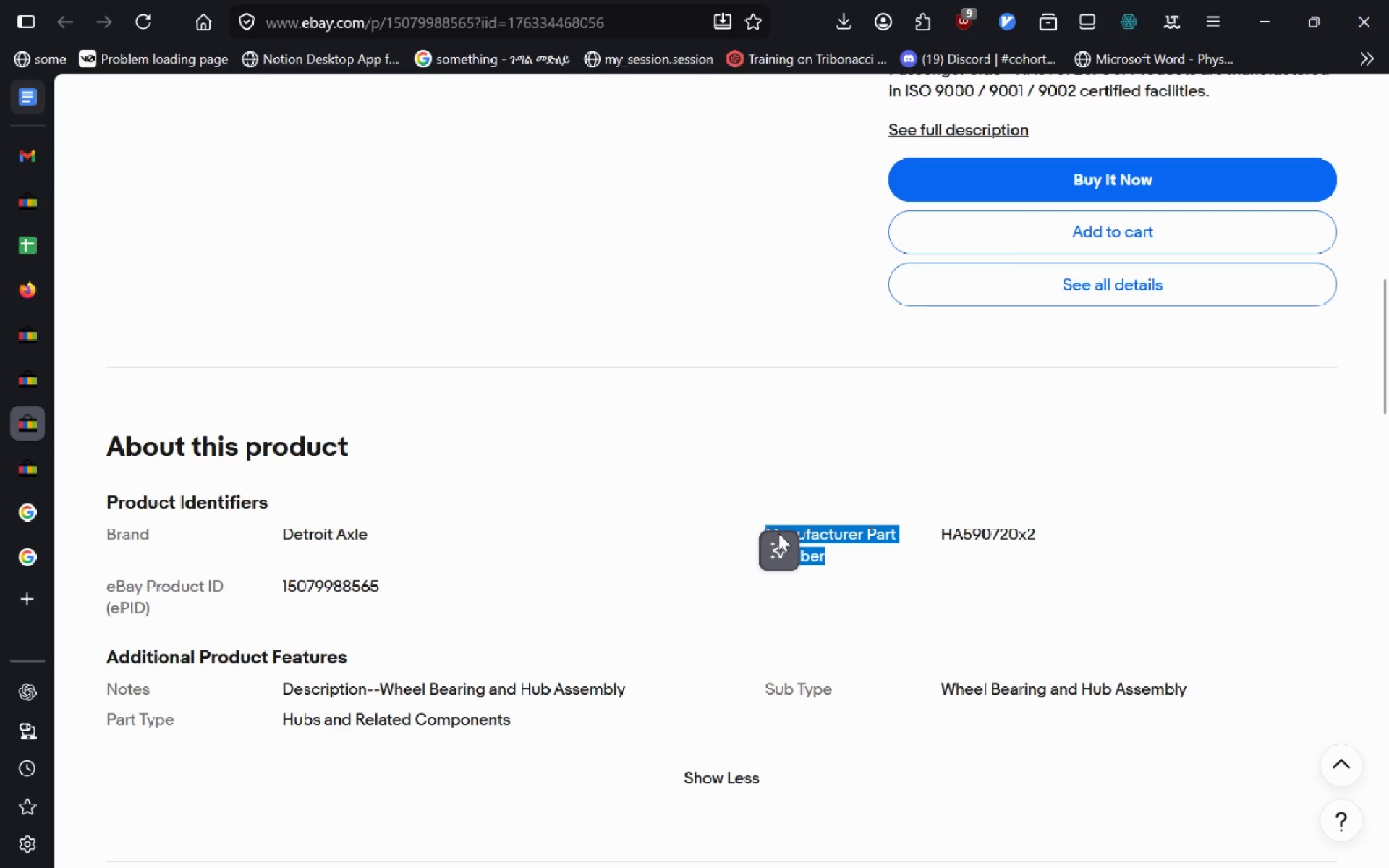 
right_click([778, 533])
 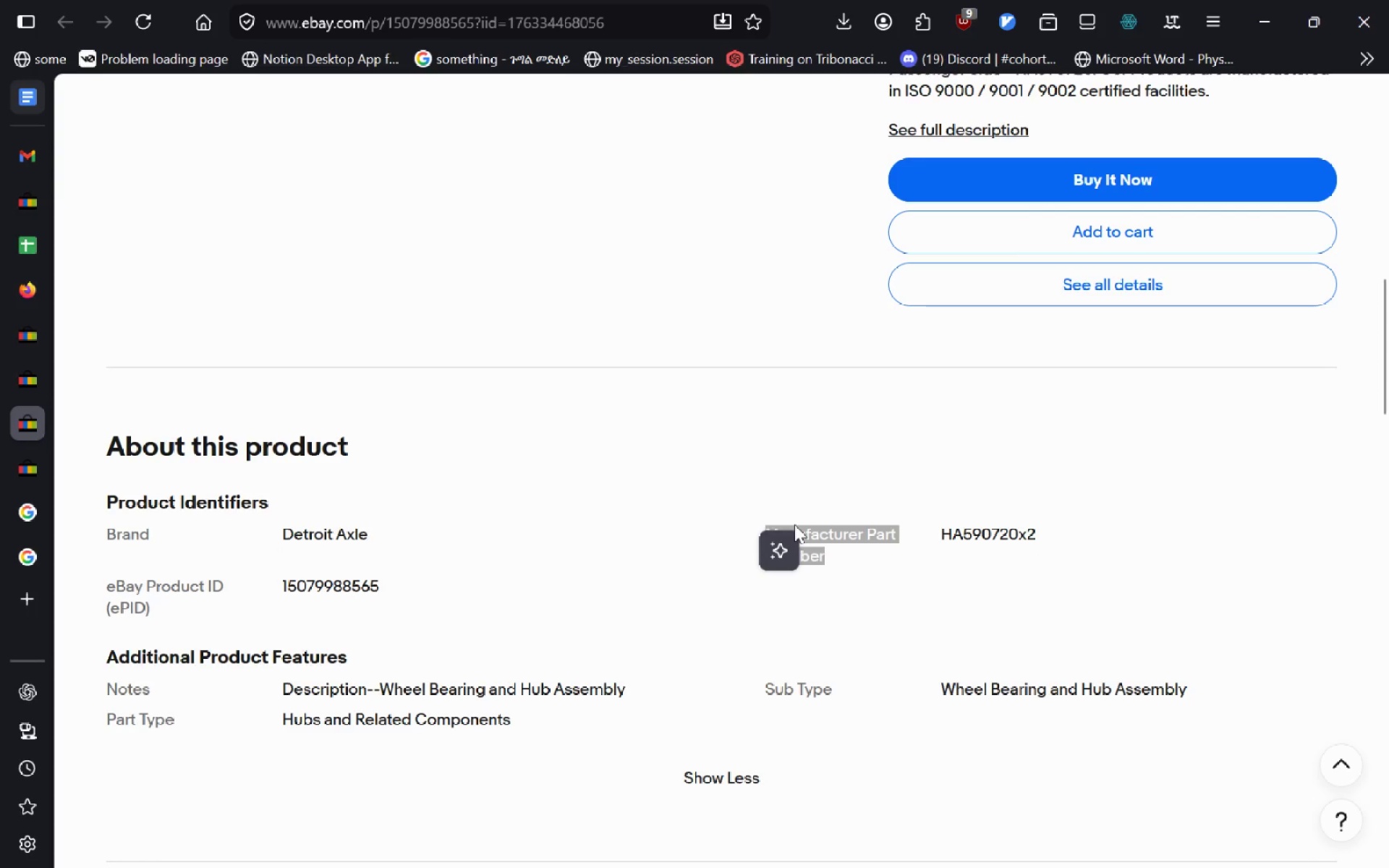 
right_click([794, 524])
 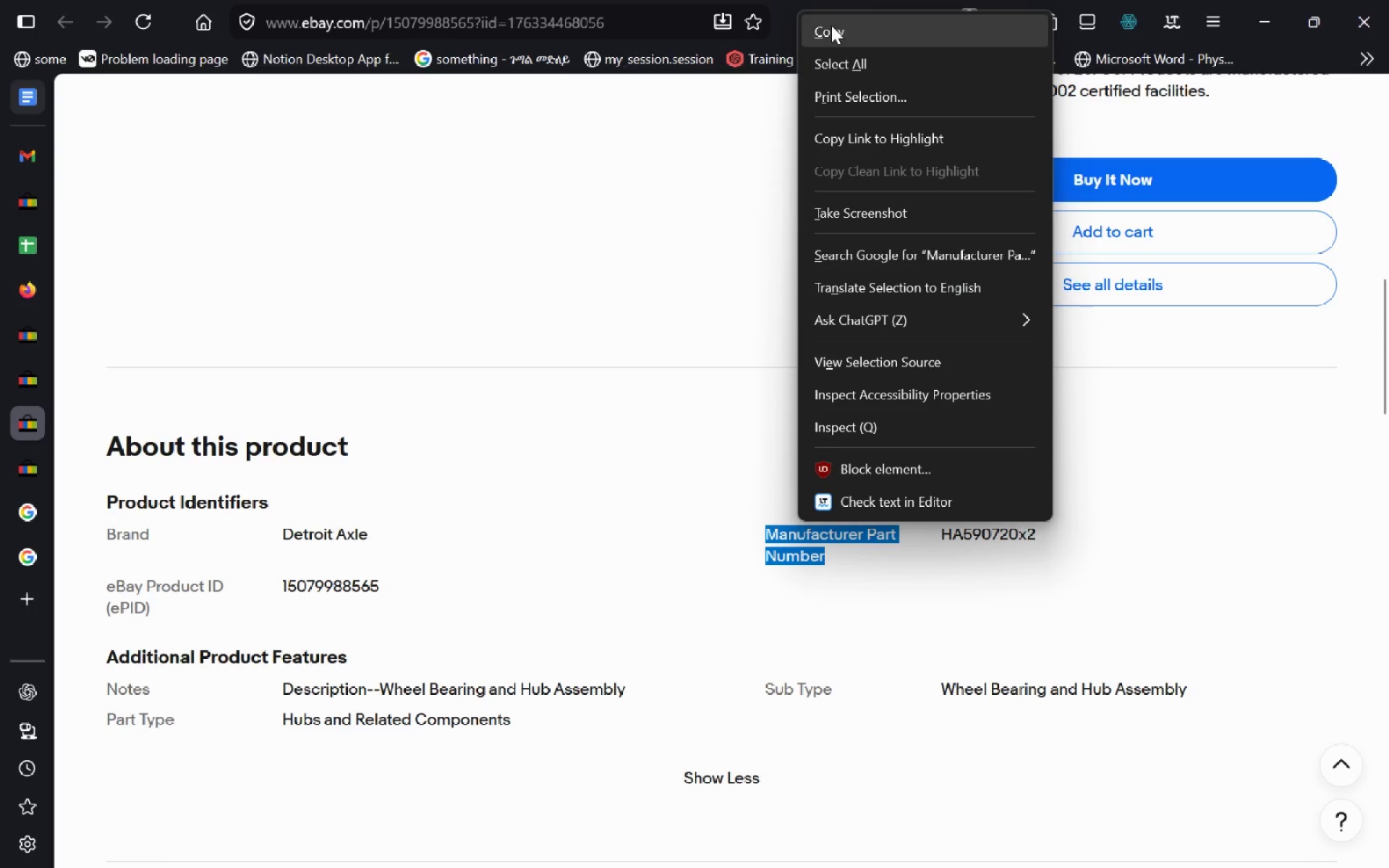 
left_click([830, 26])
 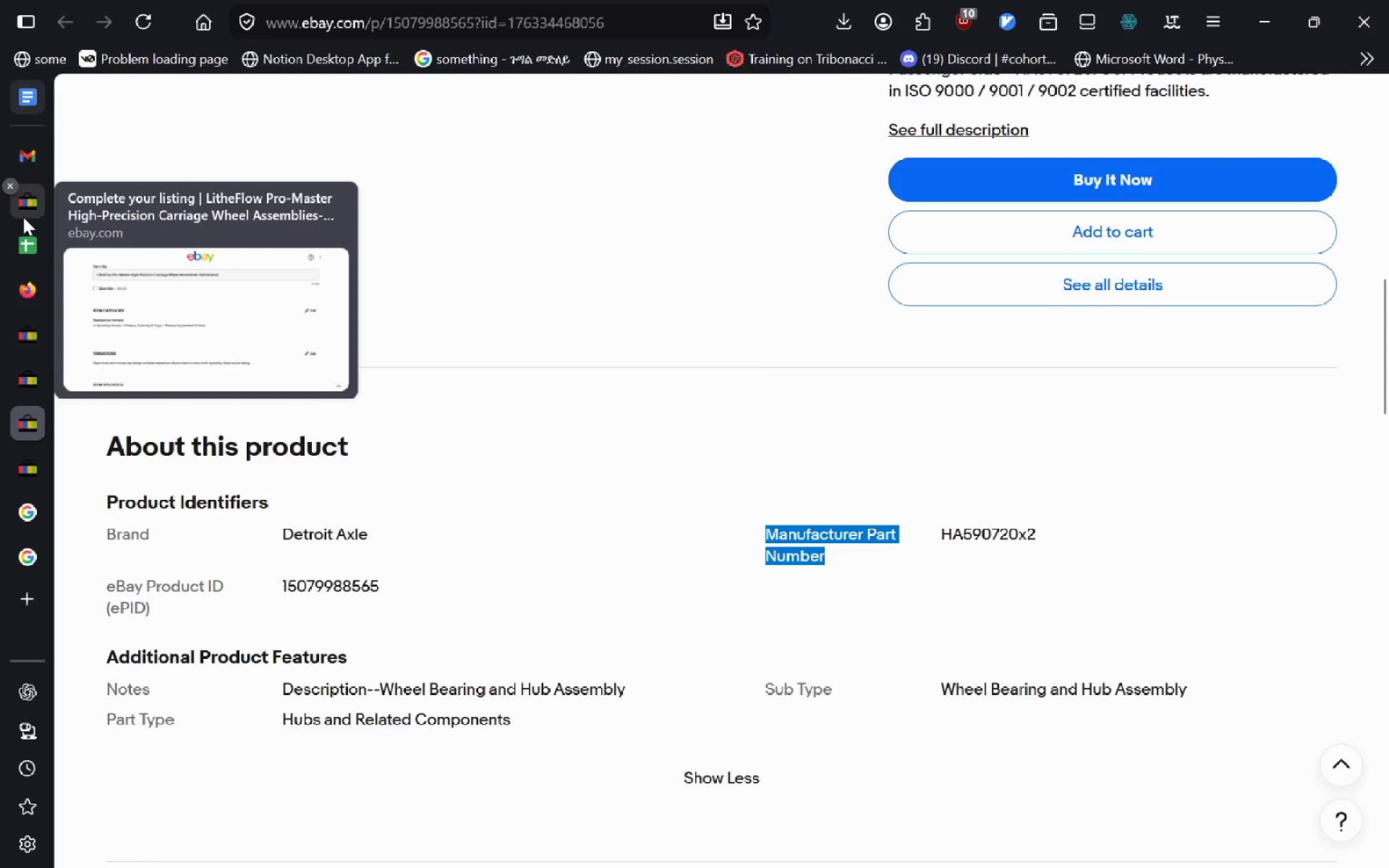 
left_click([28, 258])
 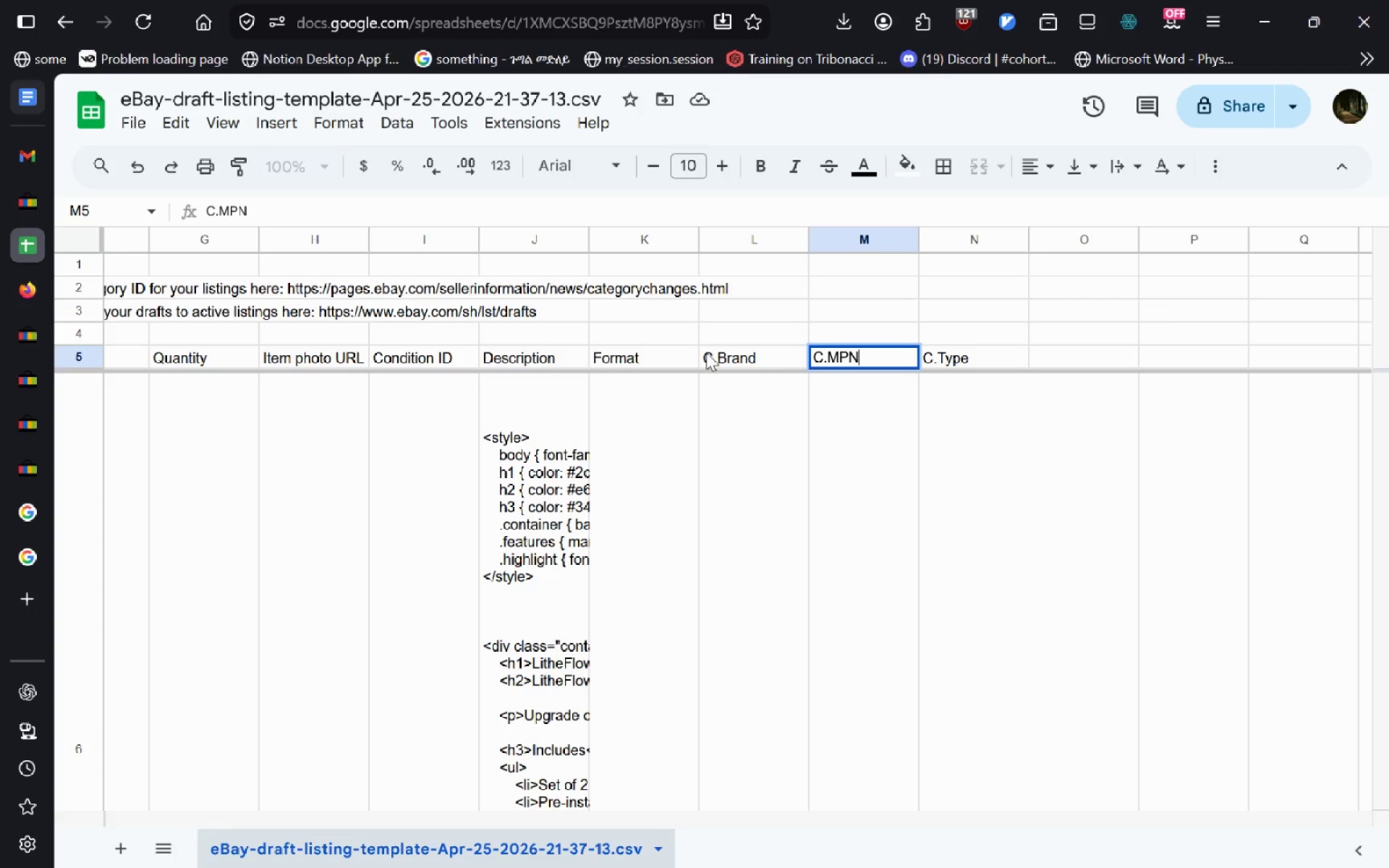 
key(Backspace)
 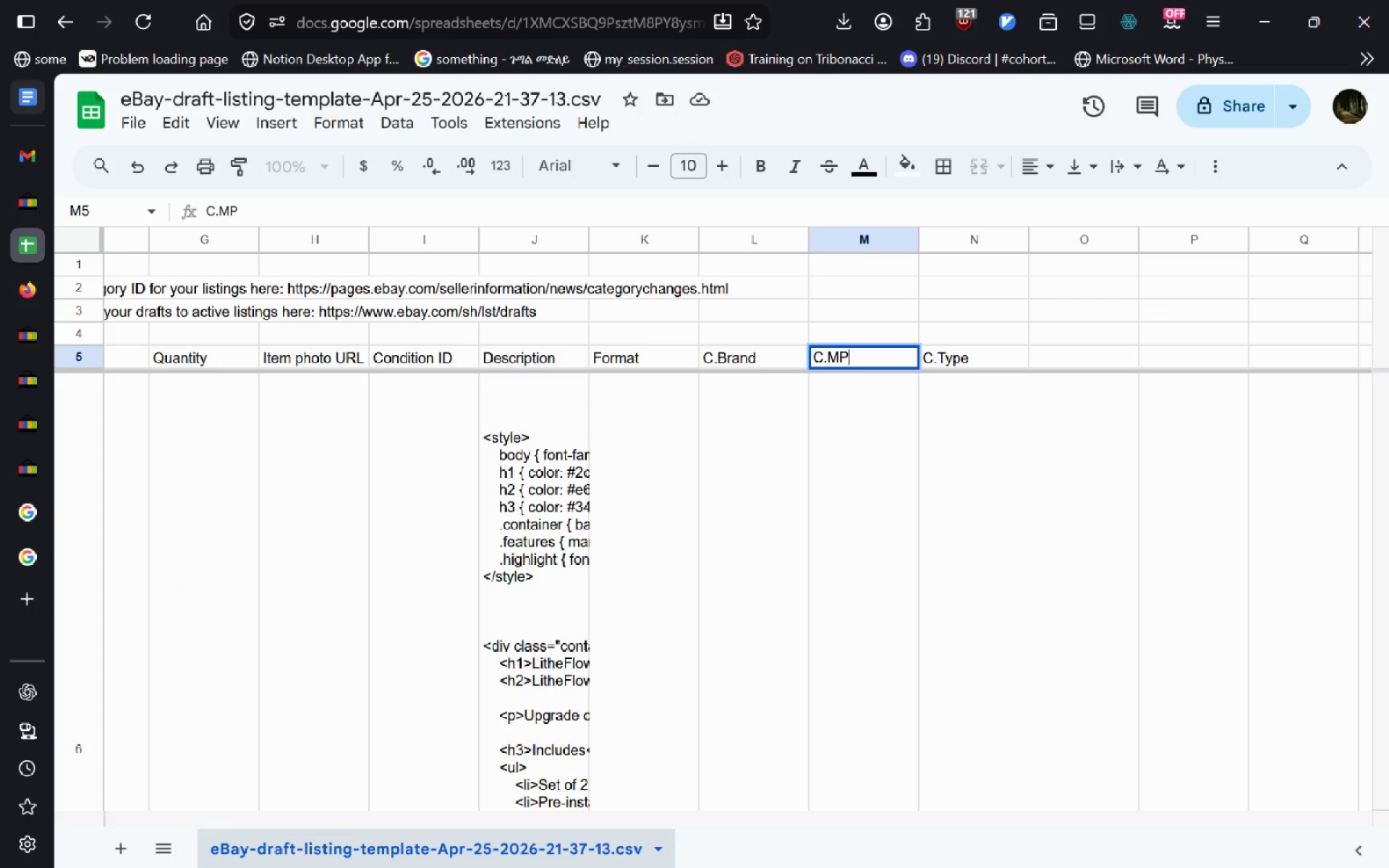 
key(Backspace)
 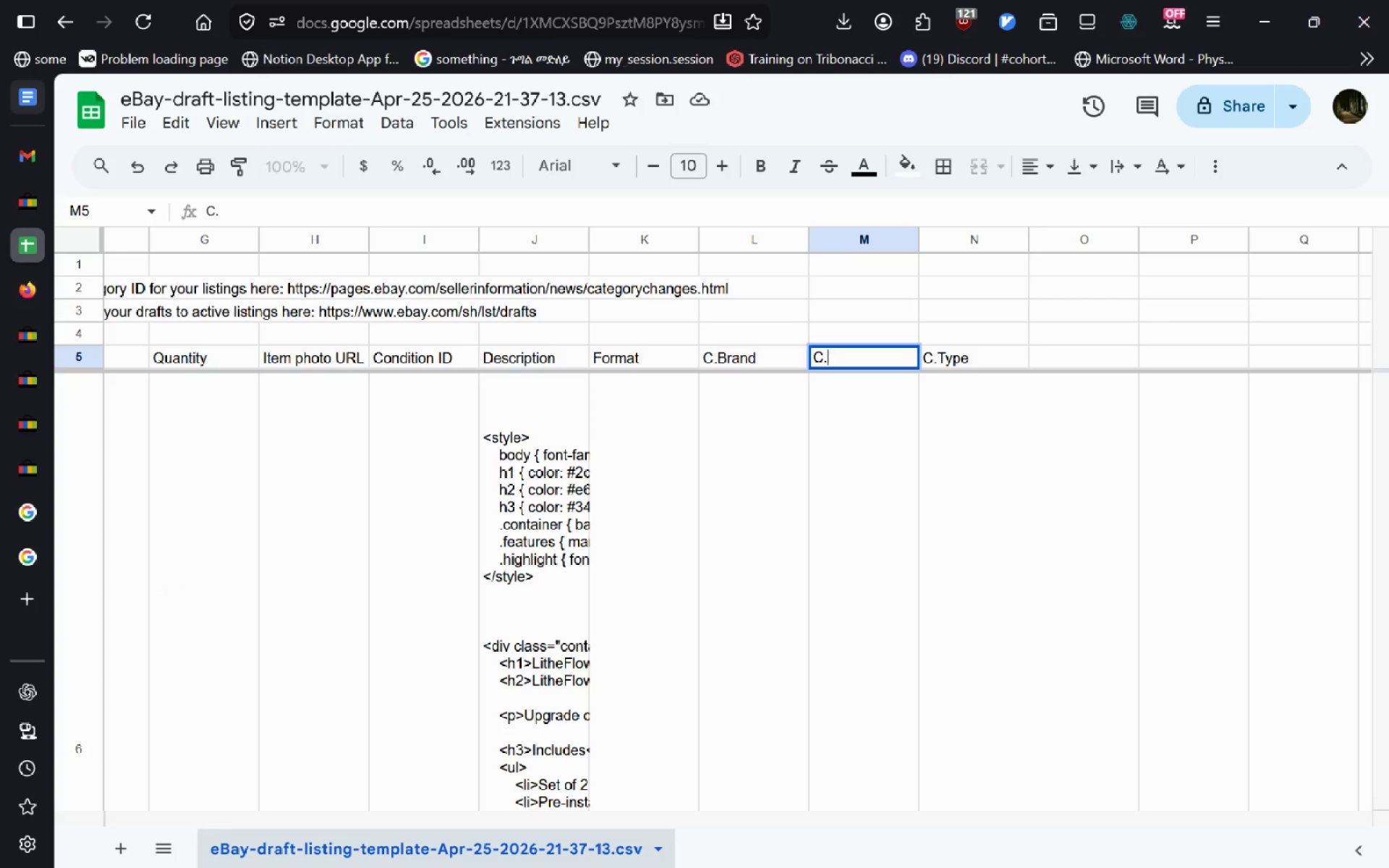 
key(Backspace)
 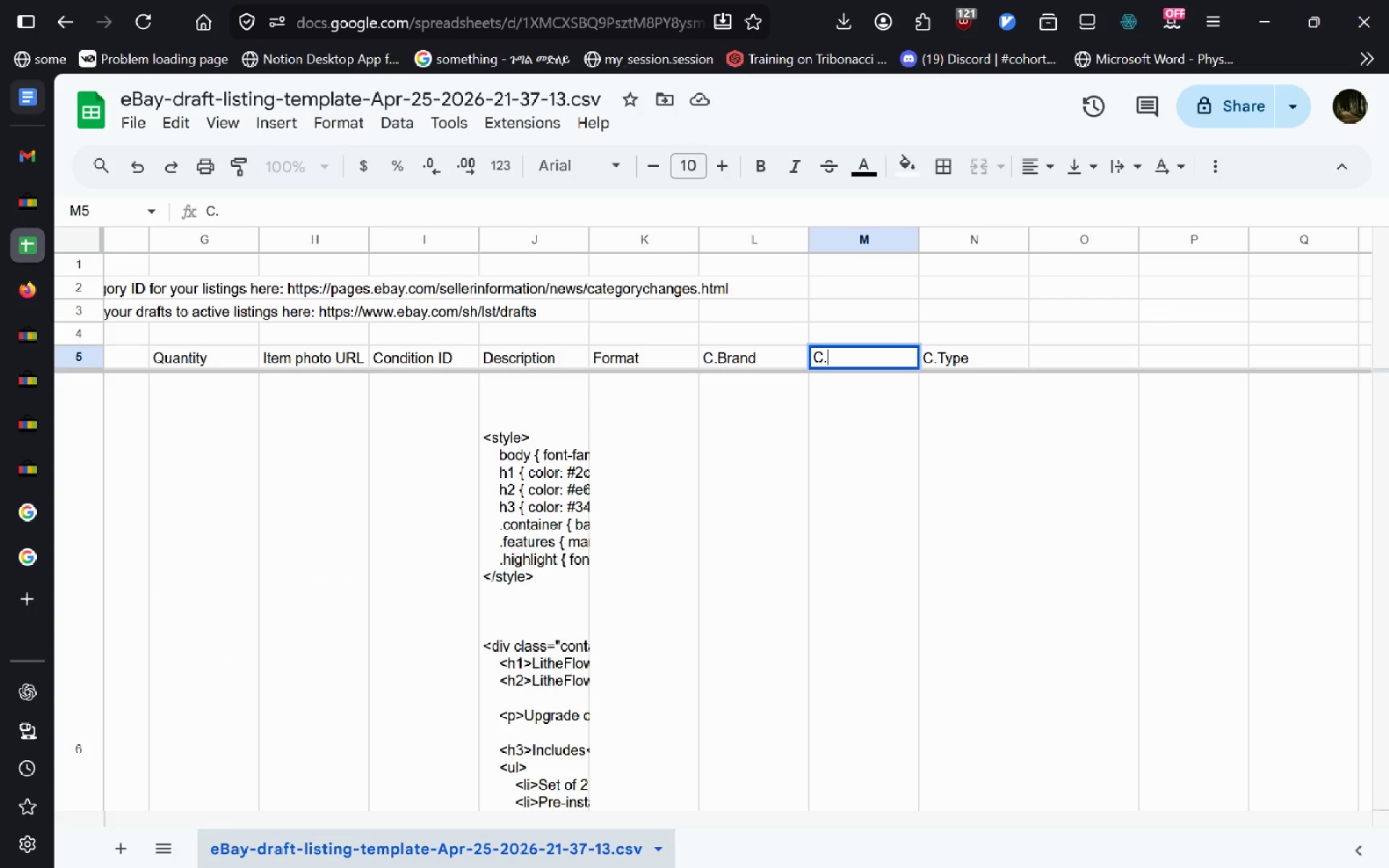 
key(Control+V)
 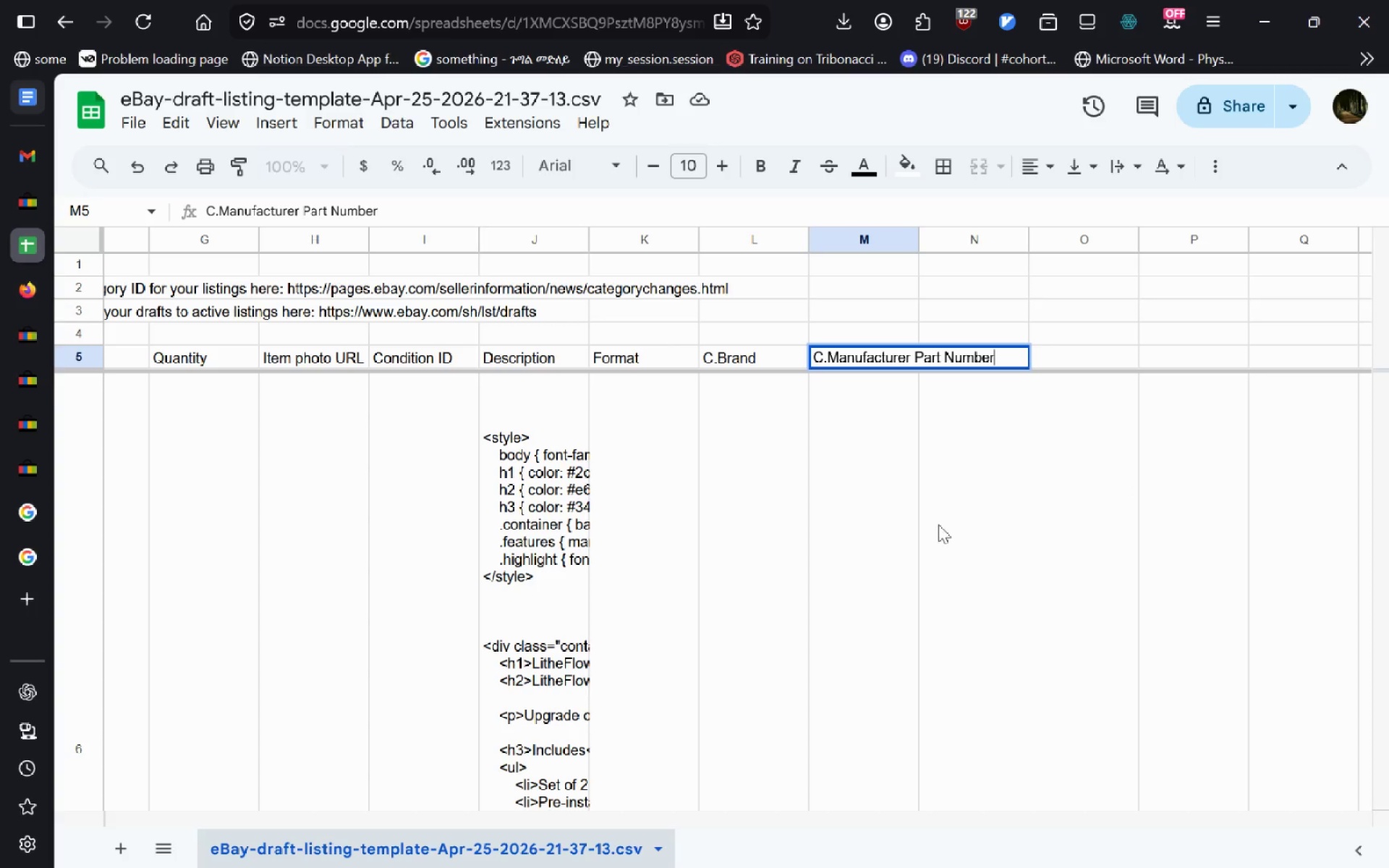 
left_click_drag(start_coordinate=[935, 525], to_coordinate=[842, 523])
 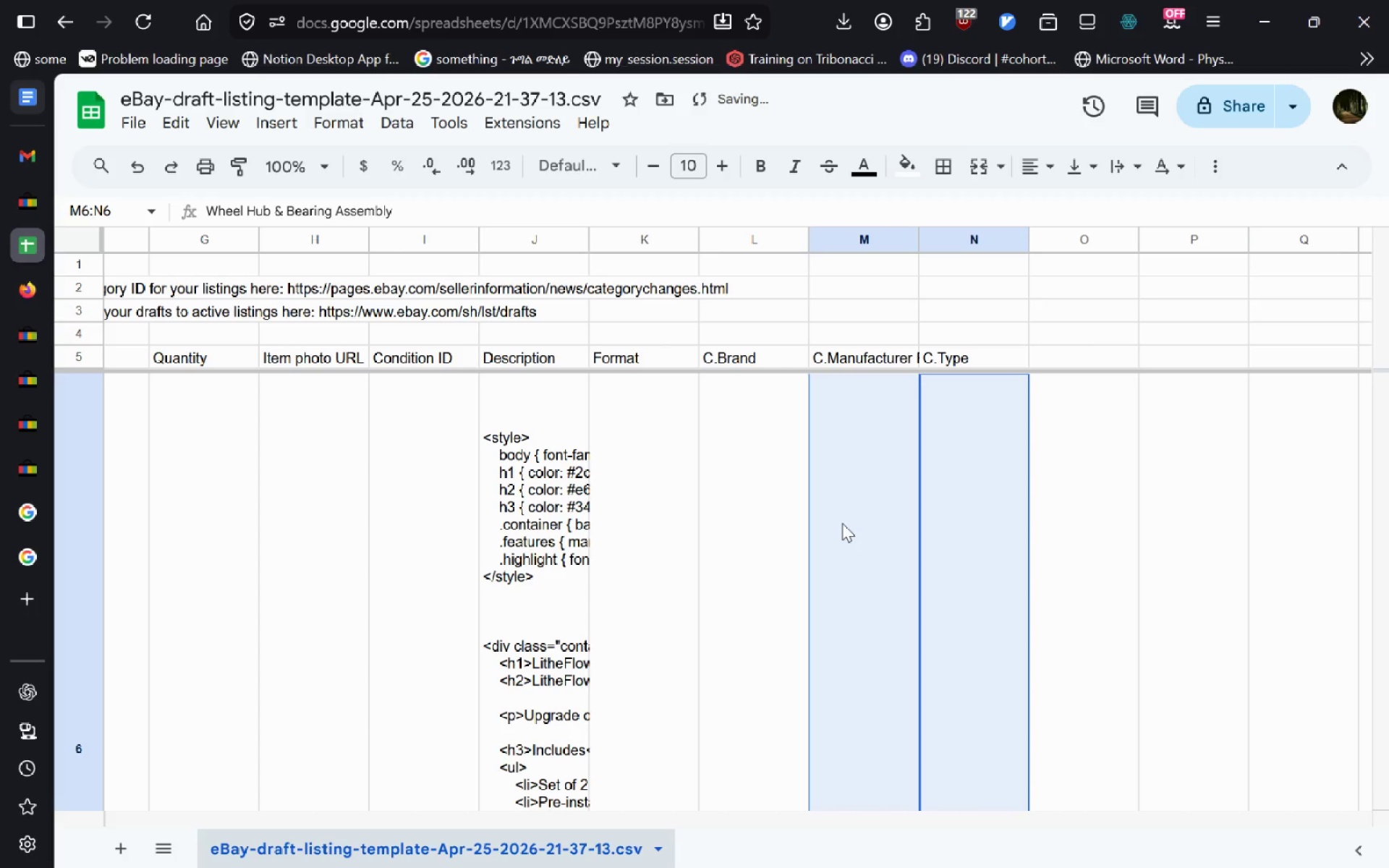 
left_click([842, 523])
 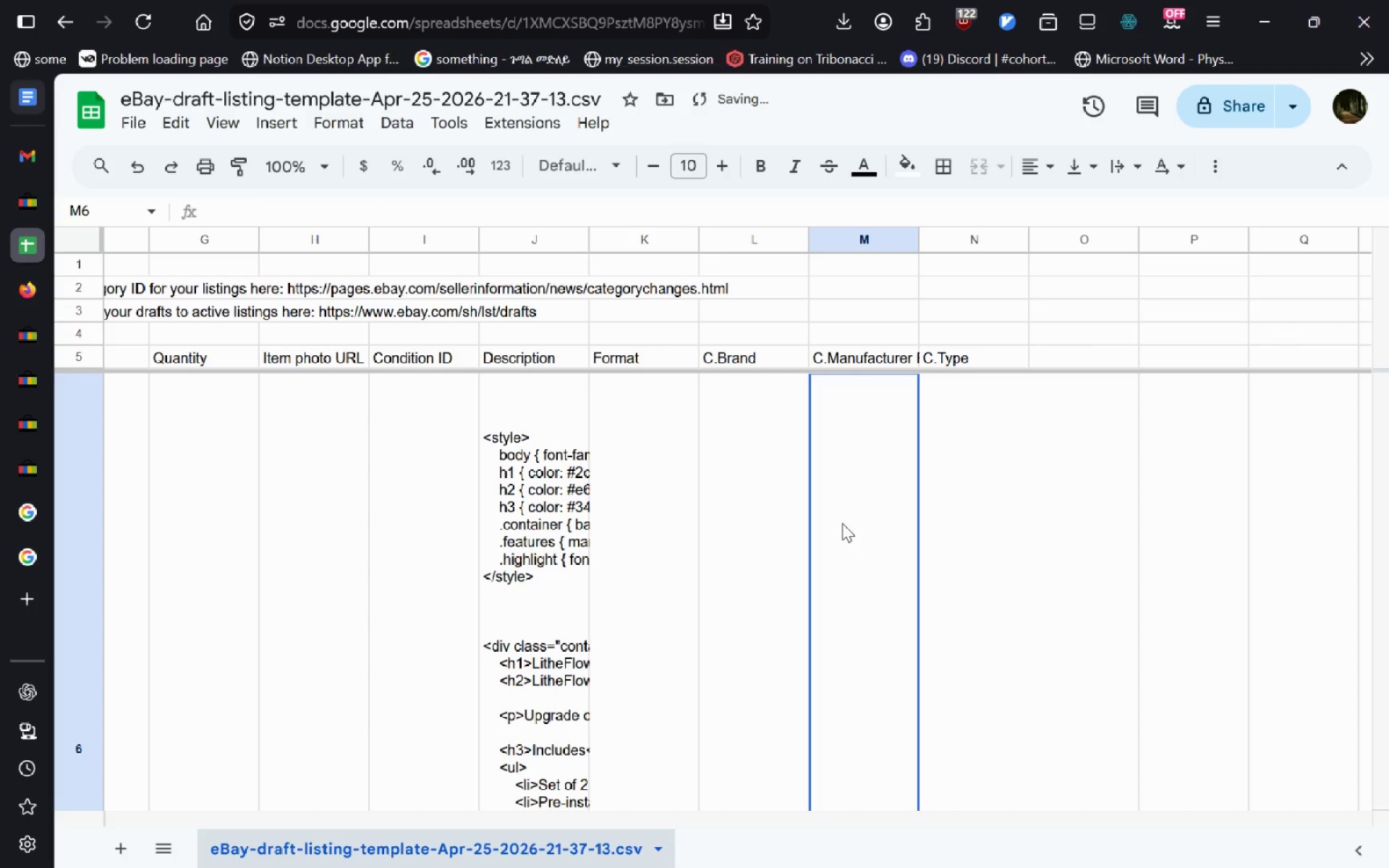 
key(Meta+Space)
 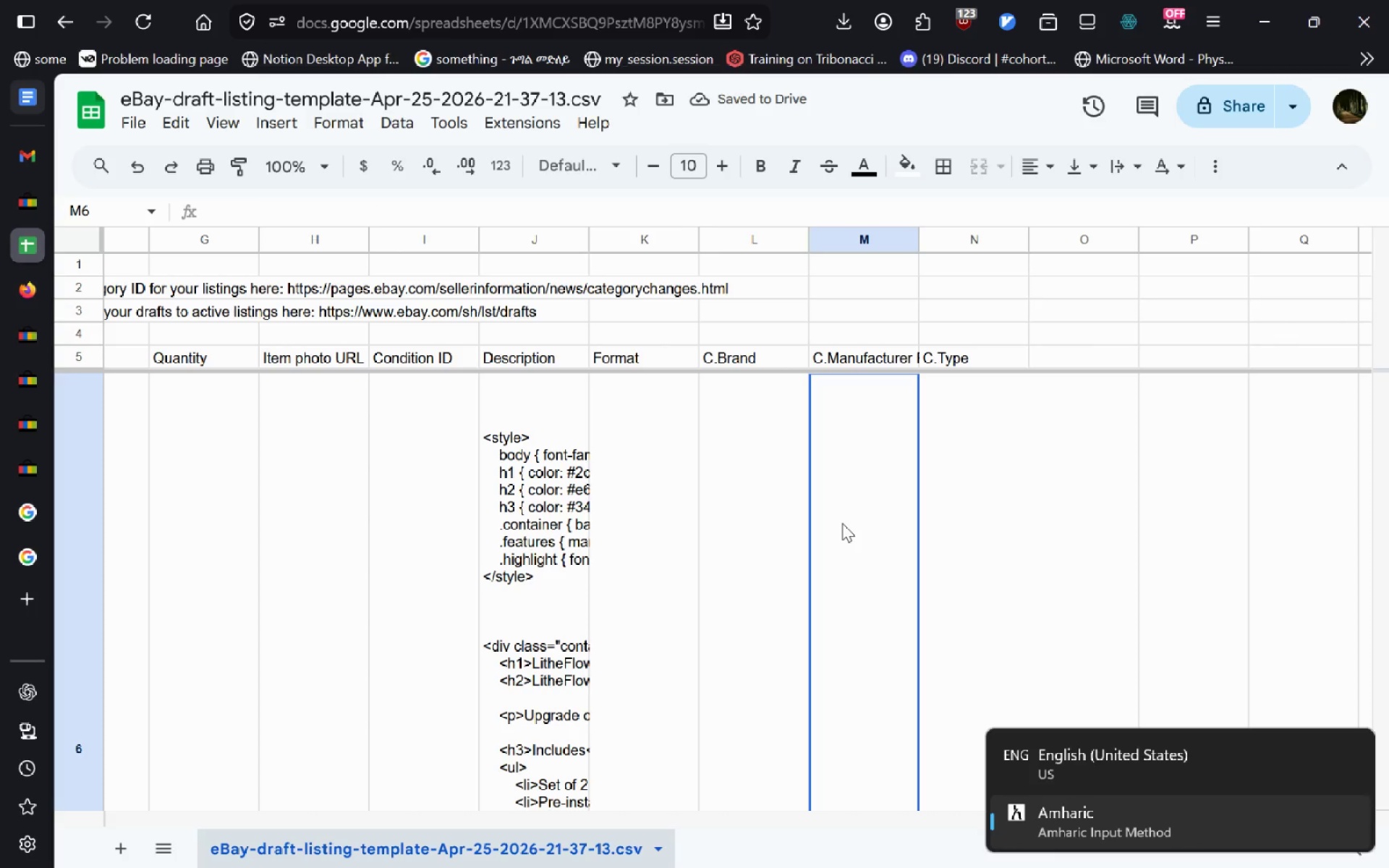 
key(Meta+Space)
 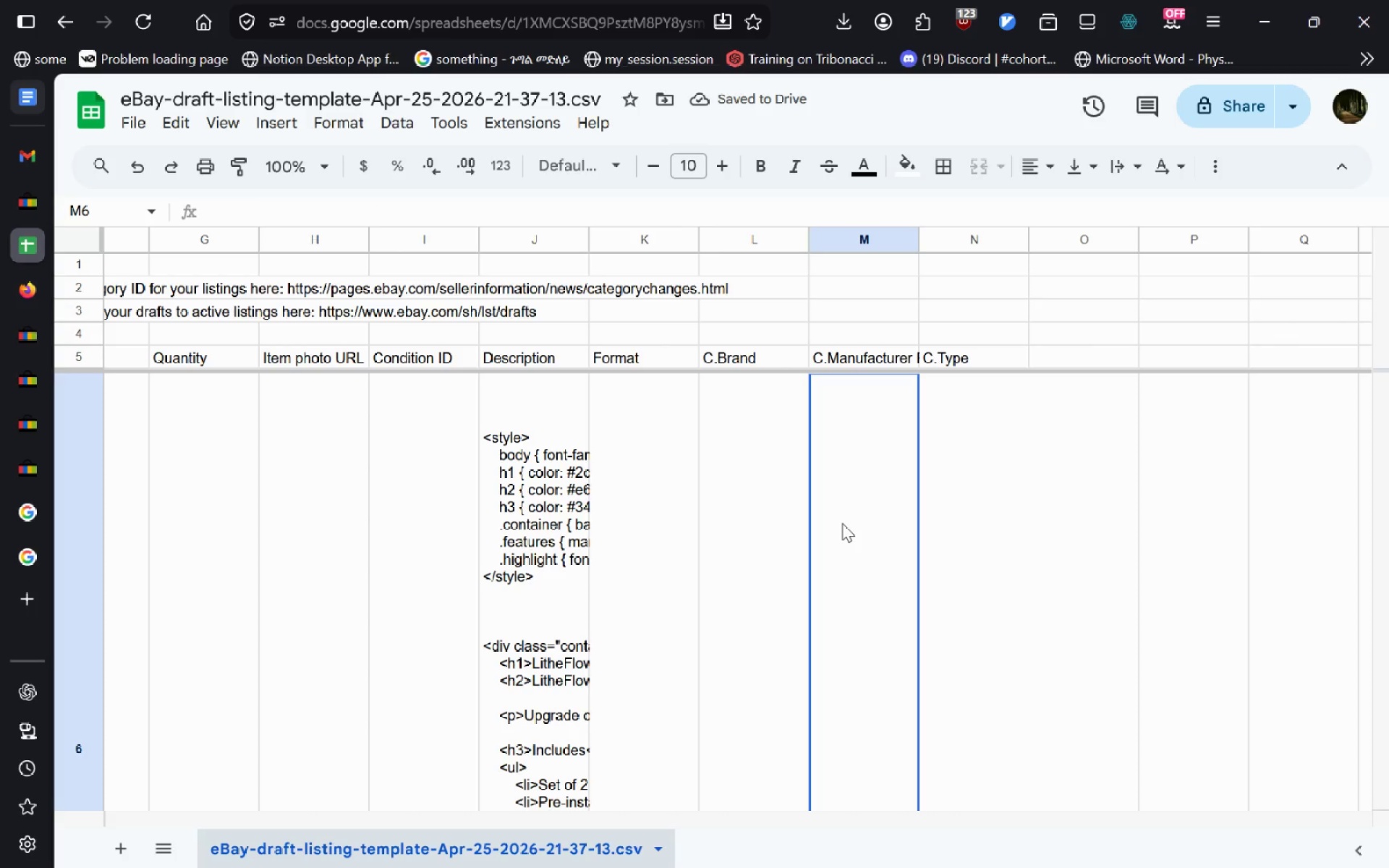 
key(Alt+Space)
 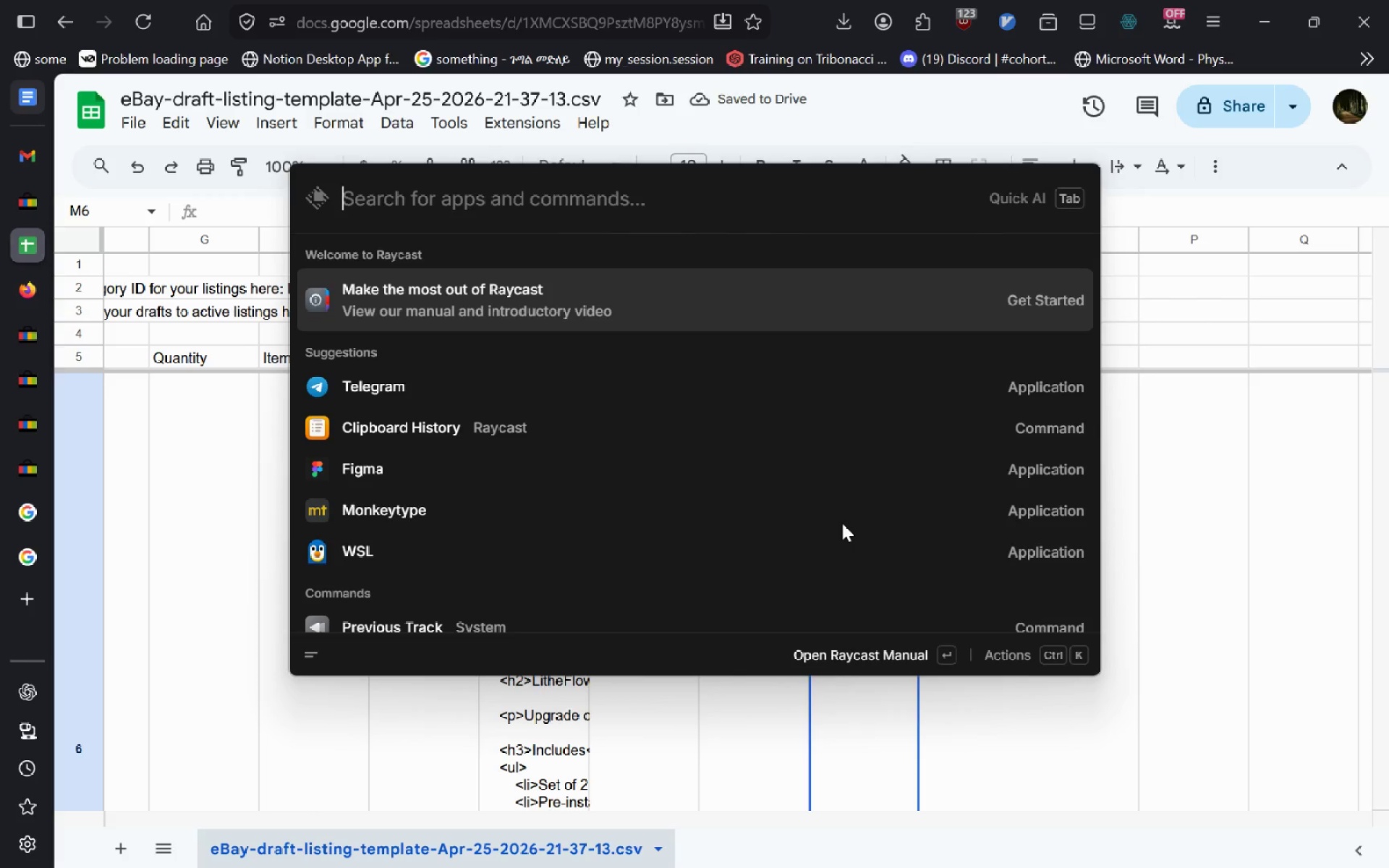 
key(ArrowDown)
 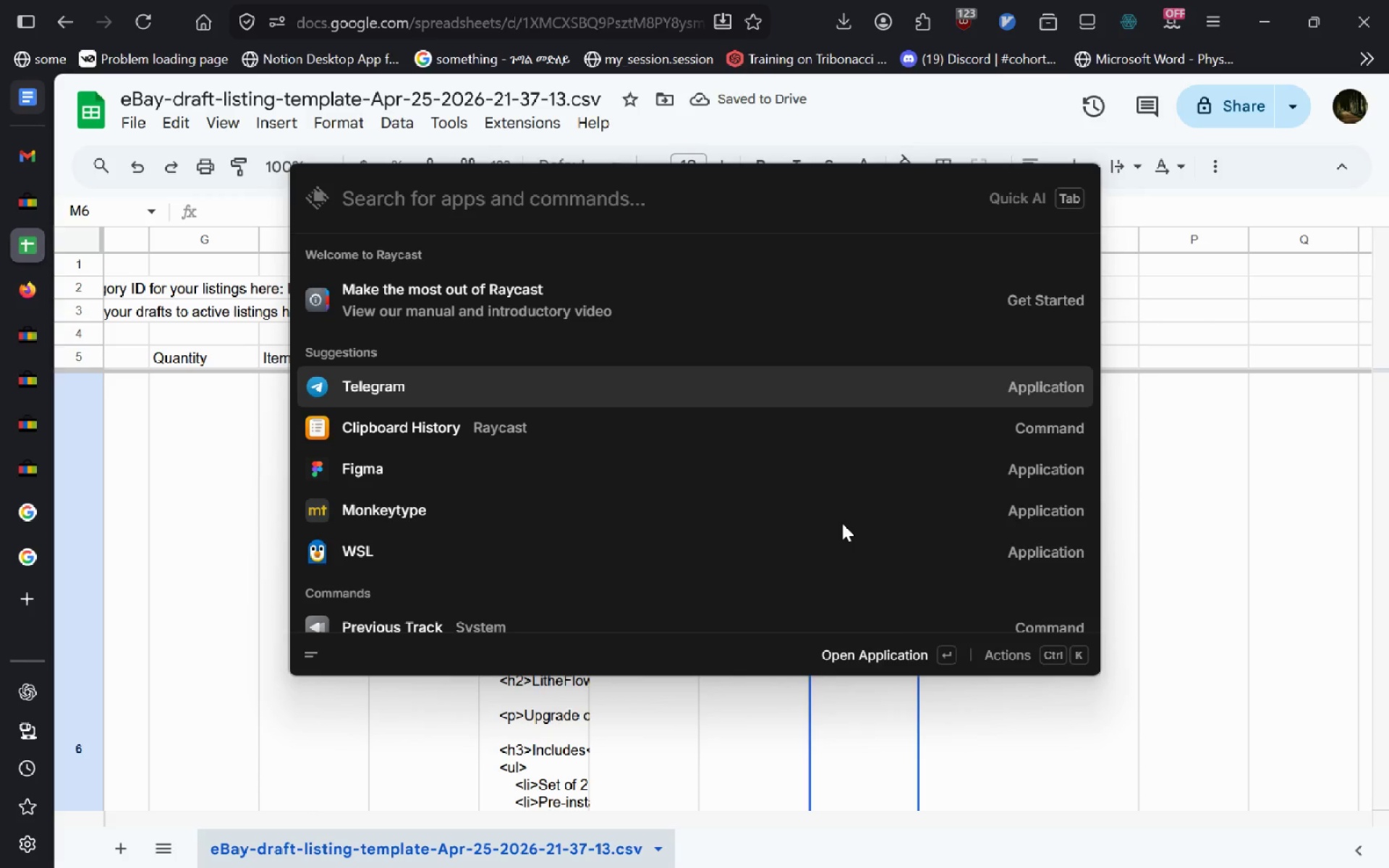 
key(ArrowDown)
 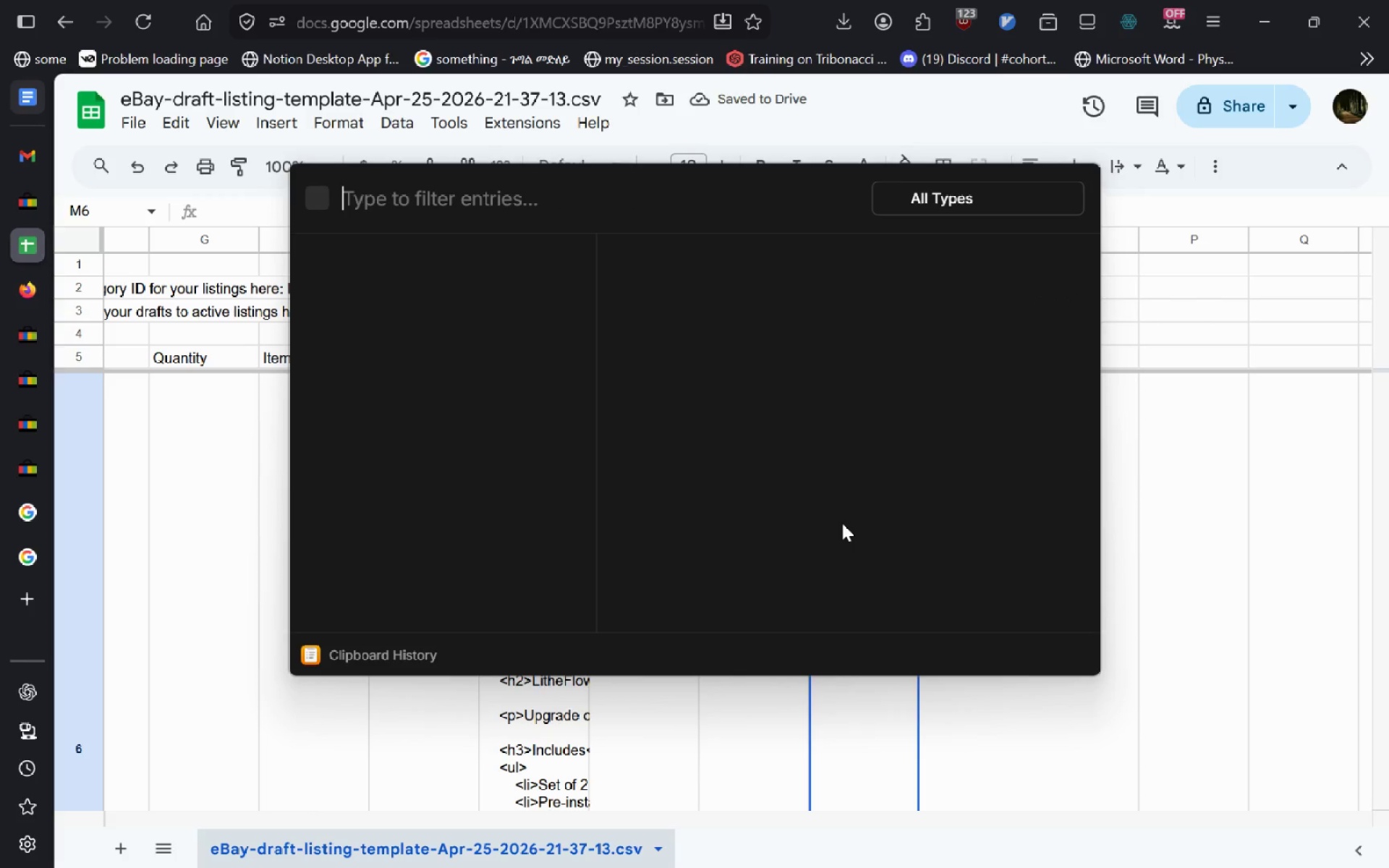 
key(Enter)
 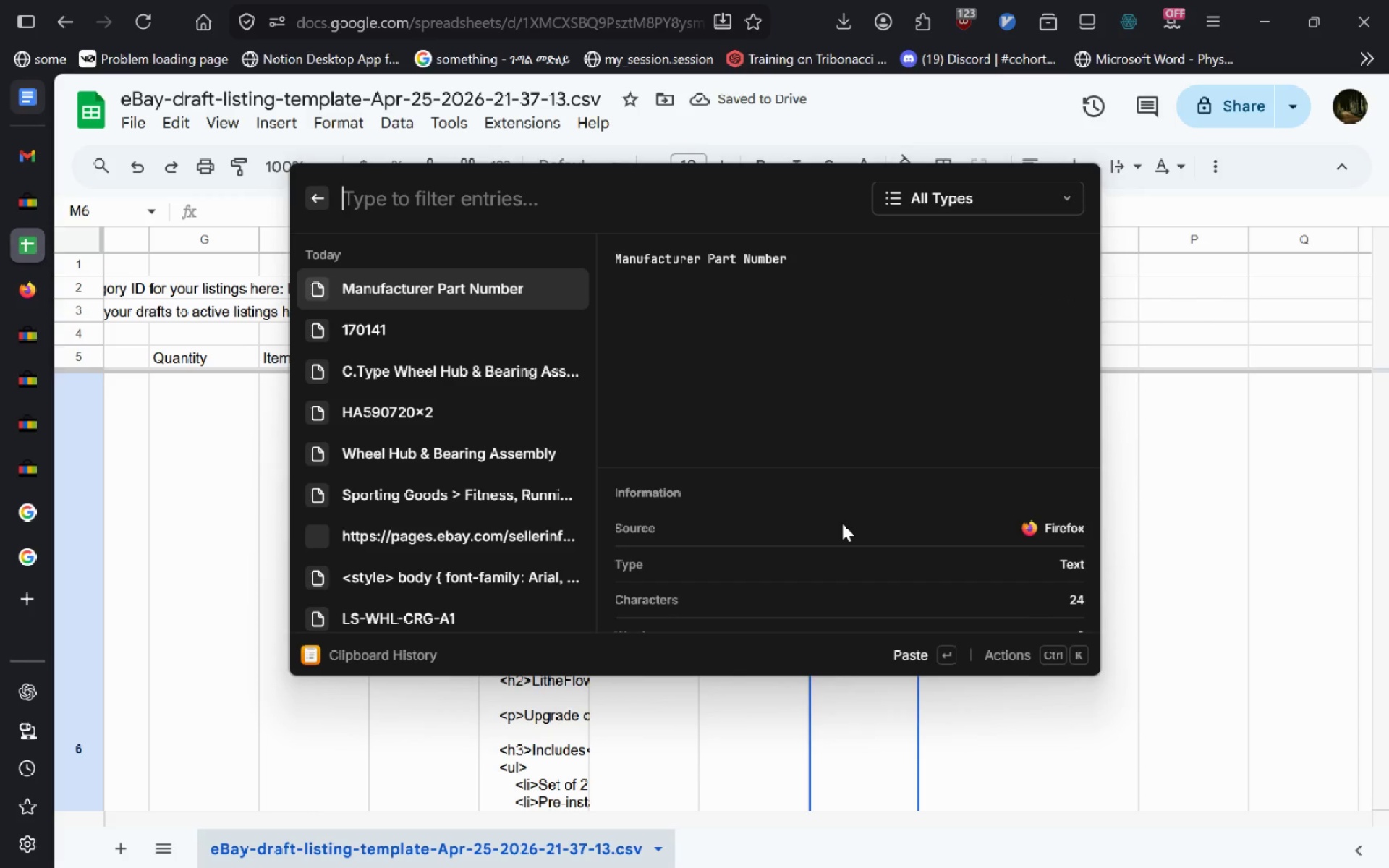 
key(ArrowDown)
 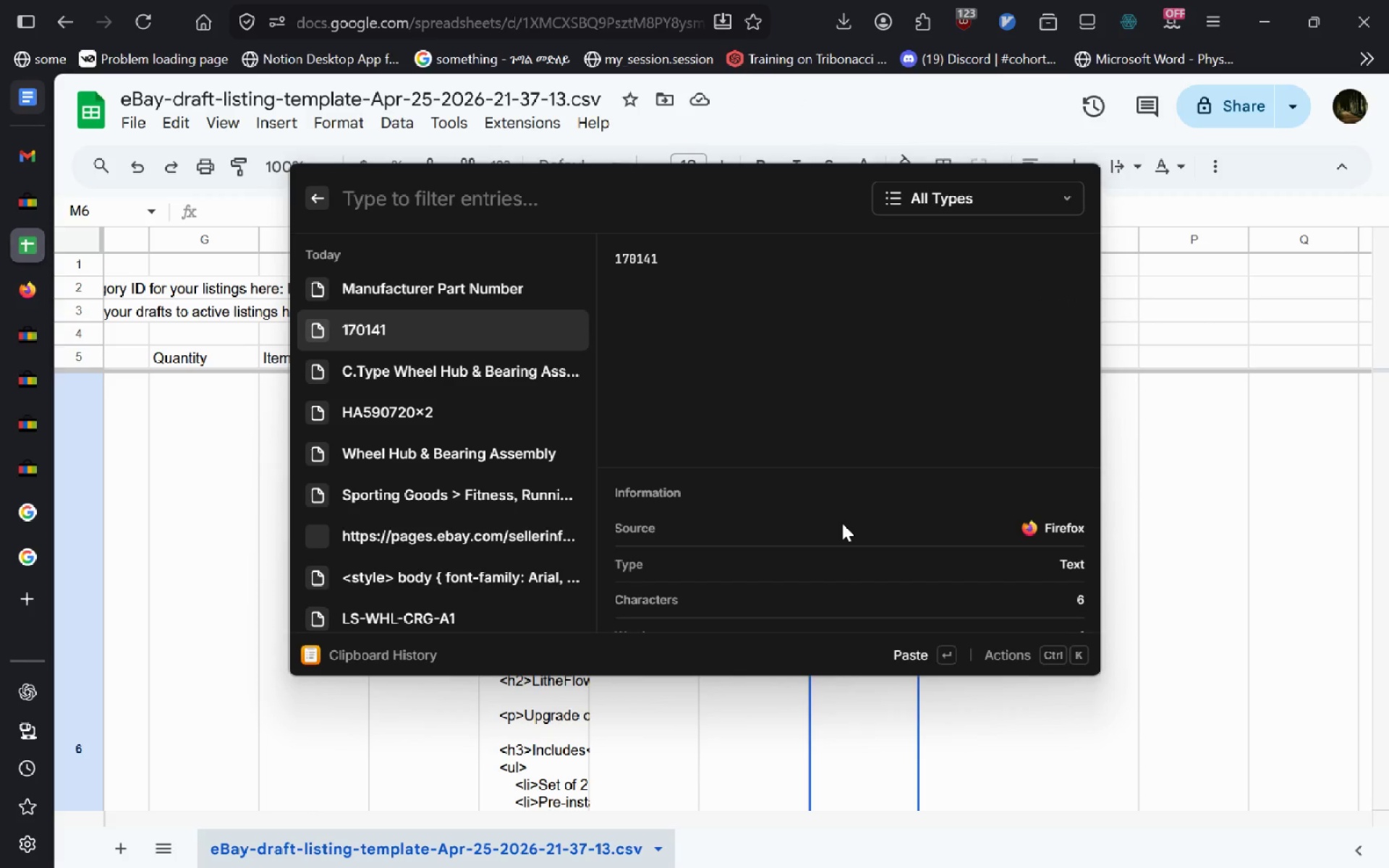 
key(ArrowDown)
 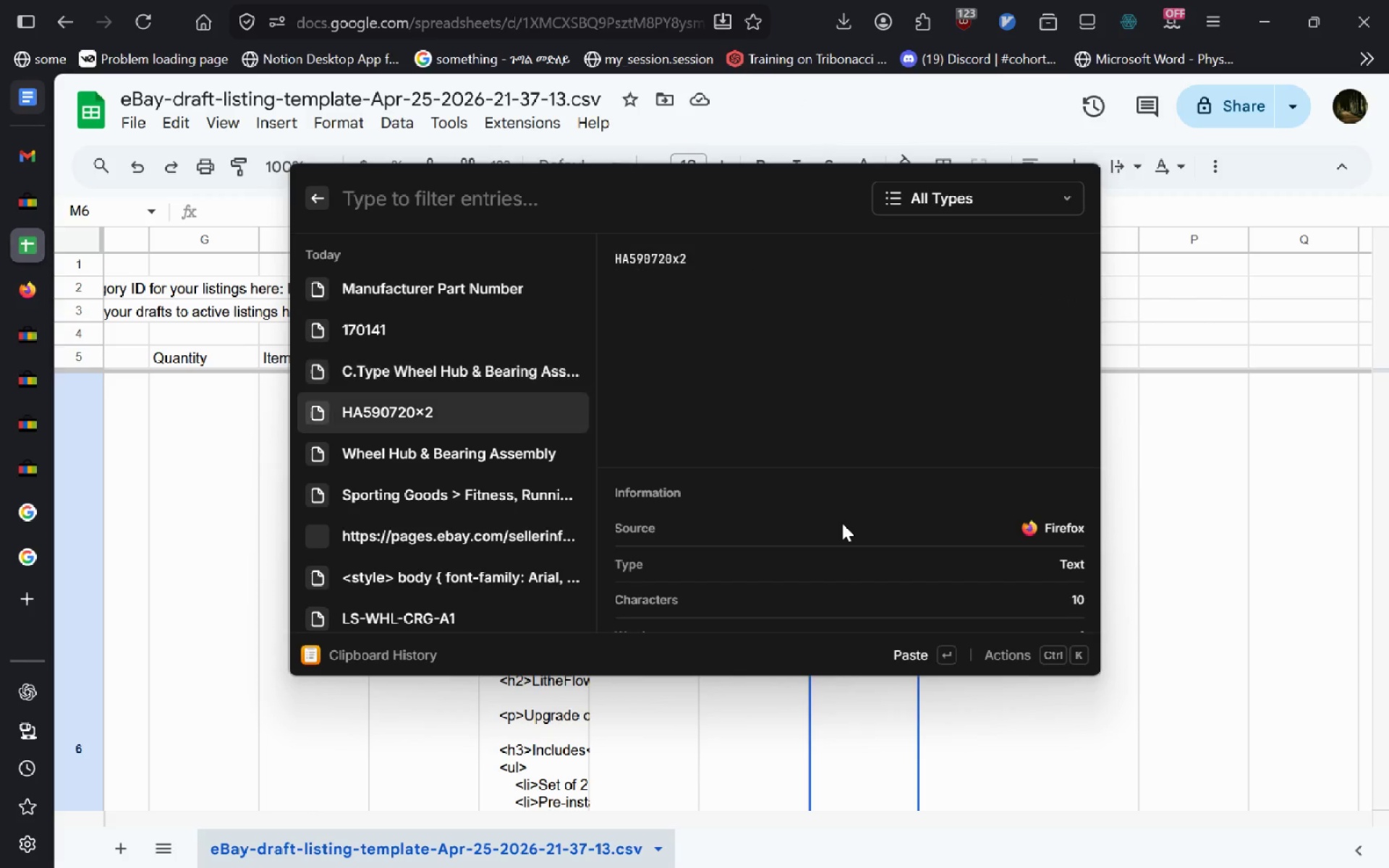 
key(ArrowDown)
 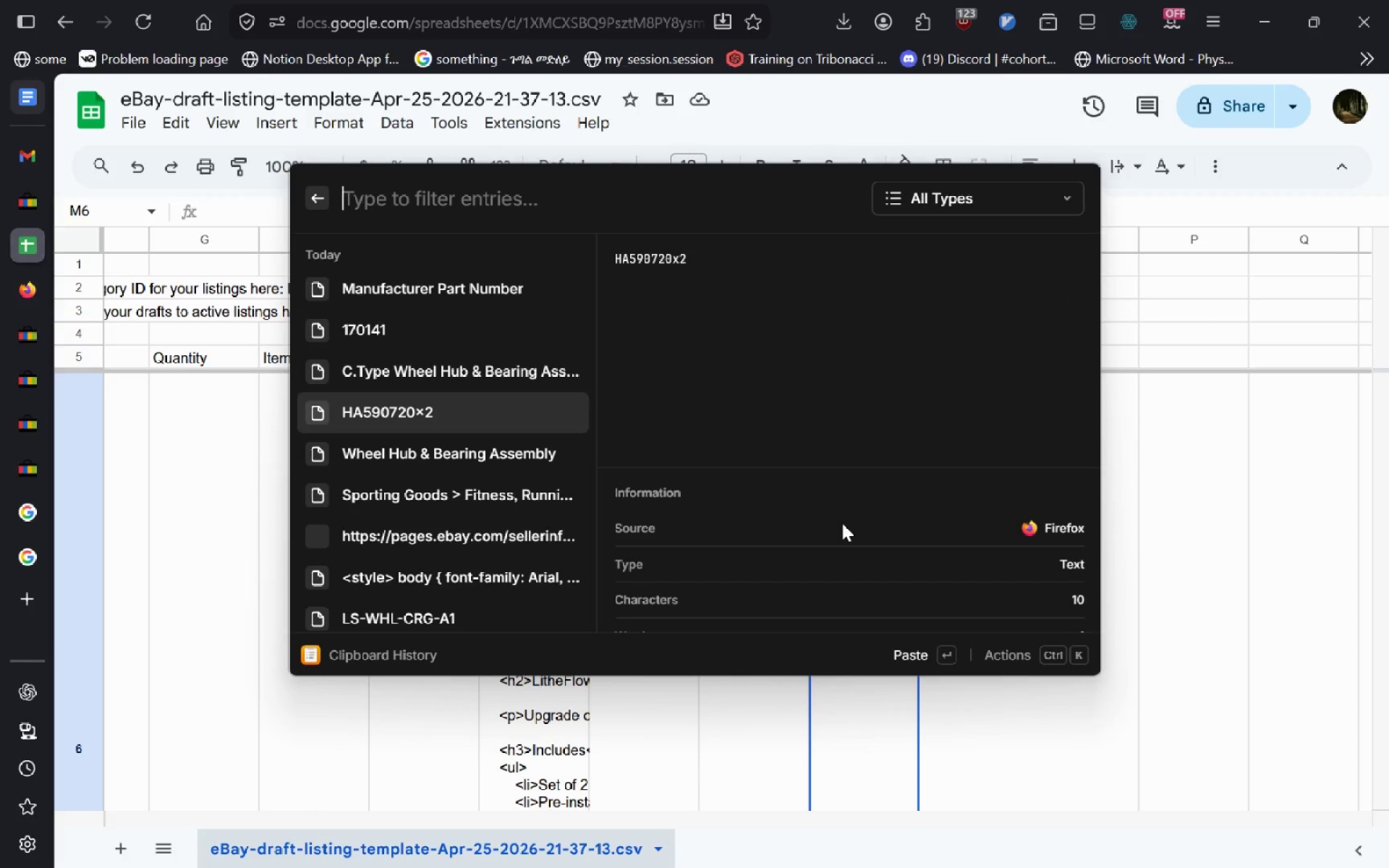 
key(Enter)
 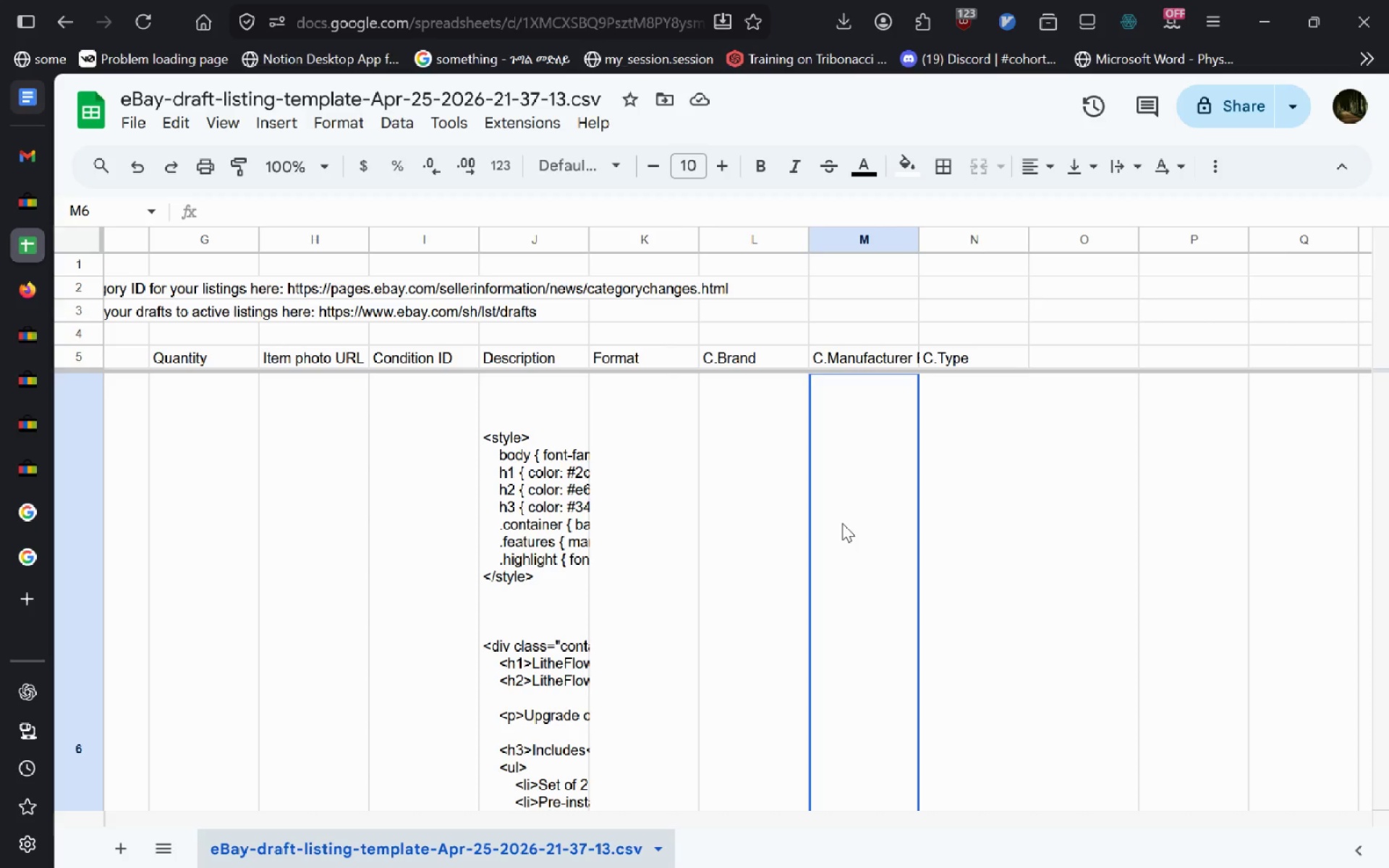 
key(Shift+Insert)
 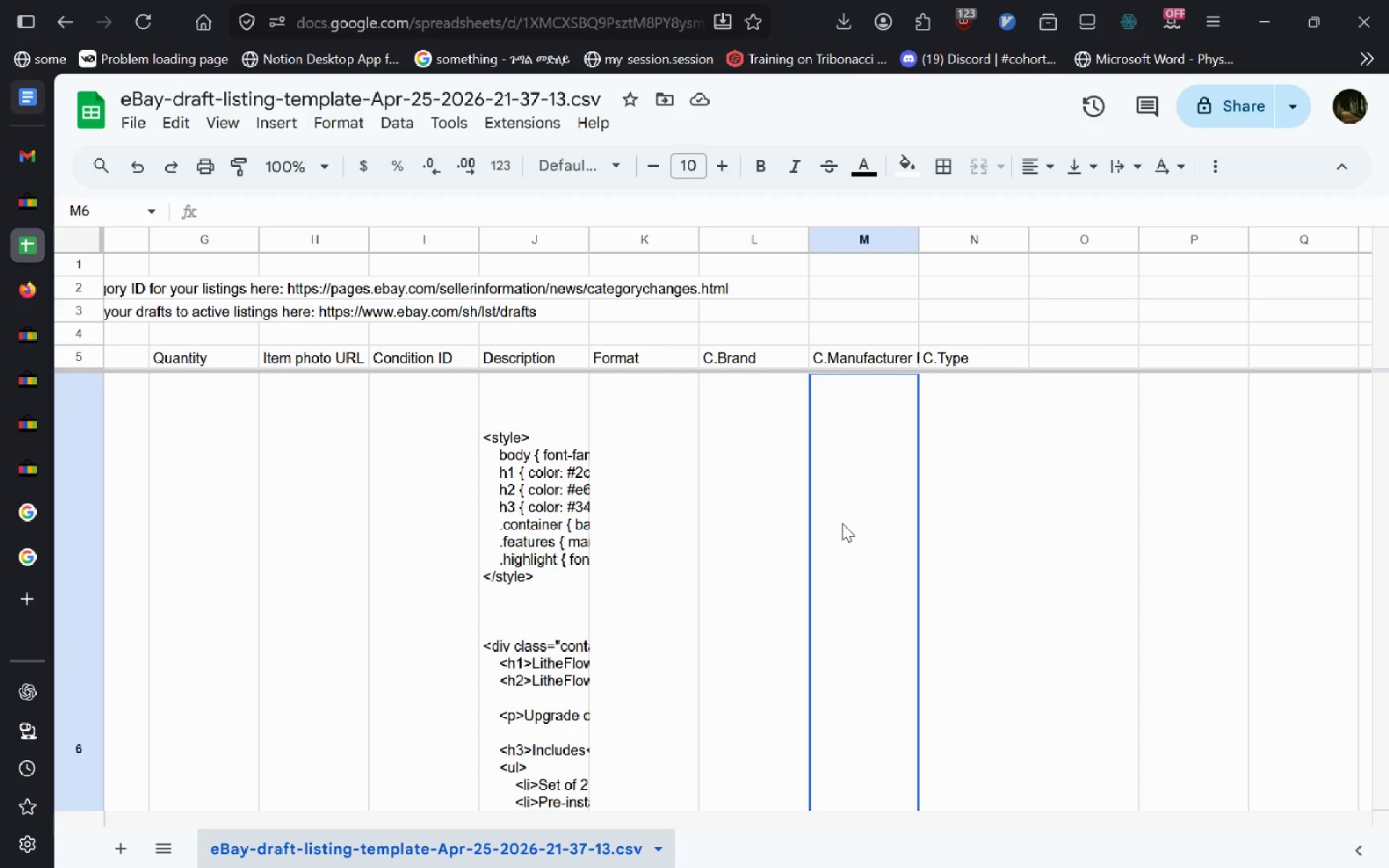 
double_click([749, 591])
 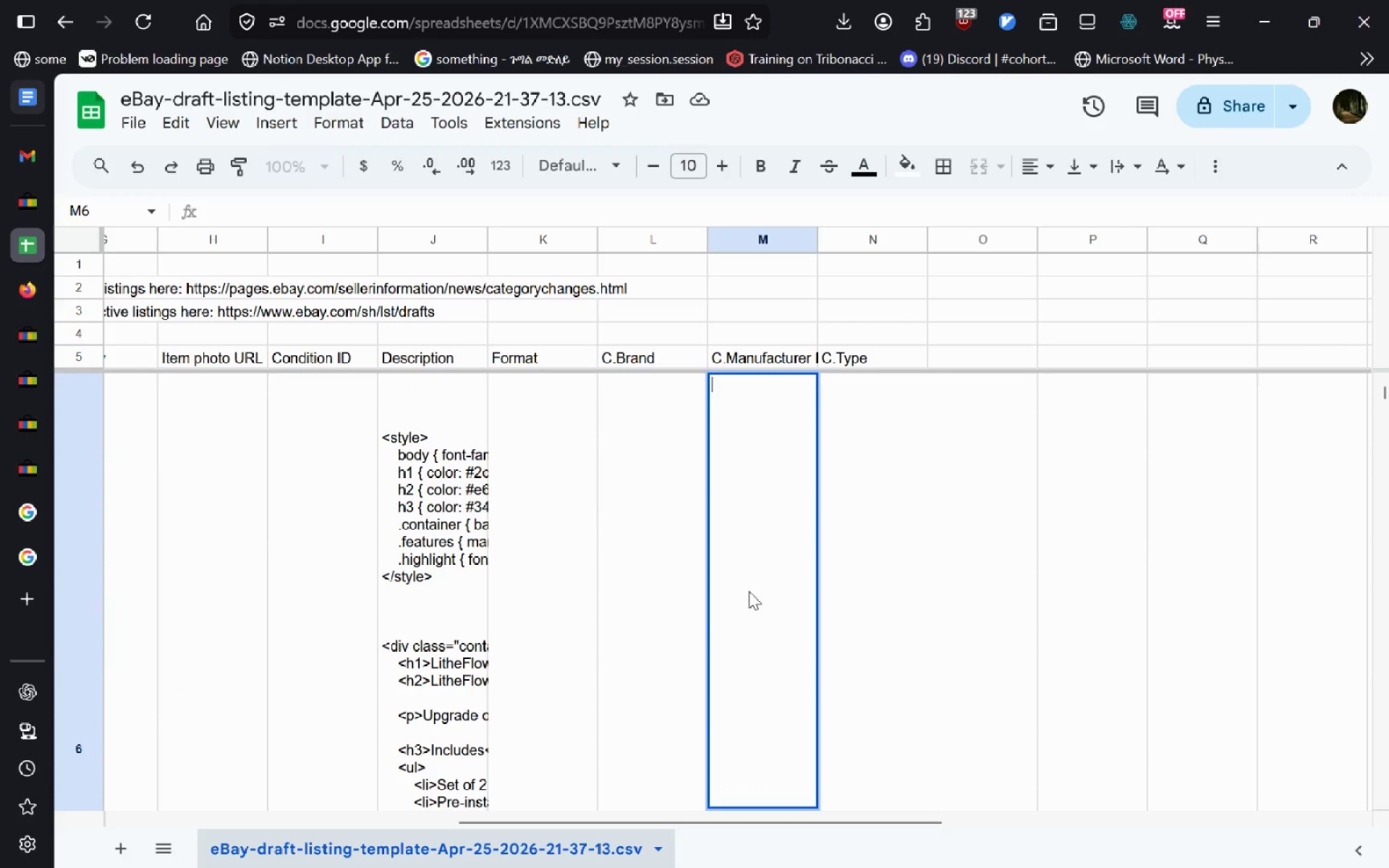 
key(Control+V)
 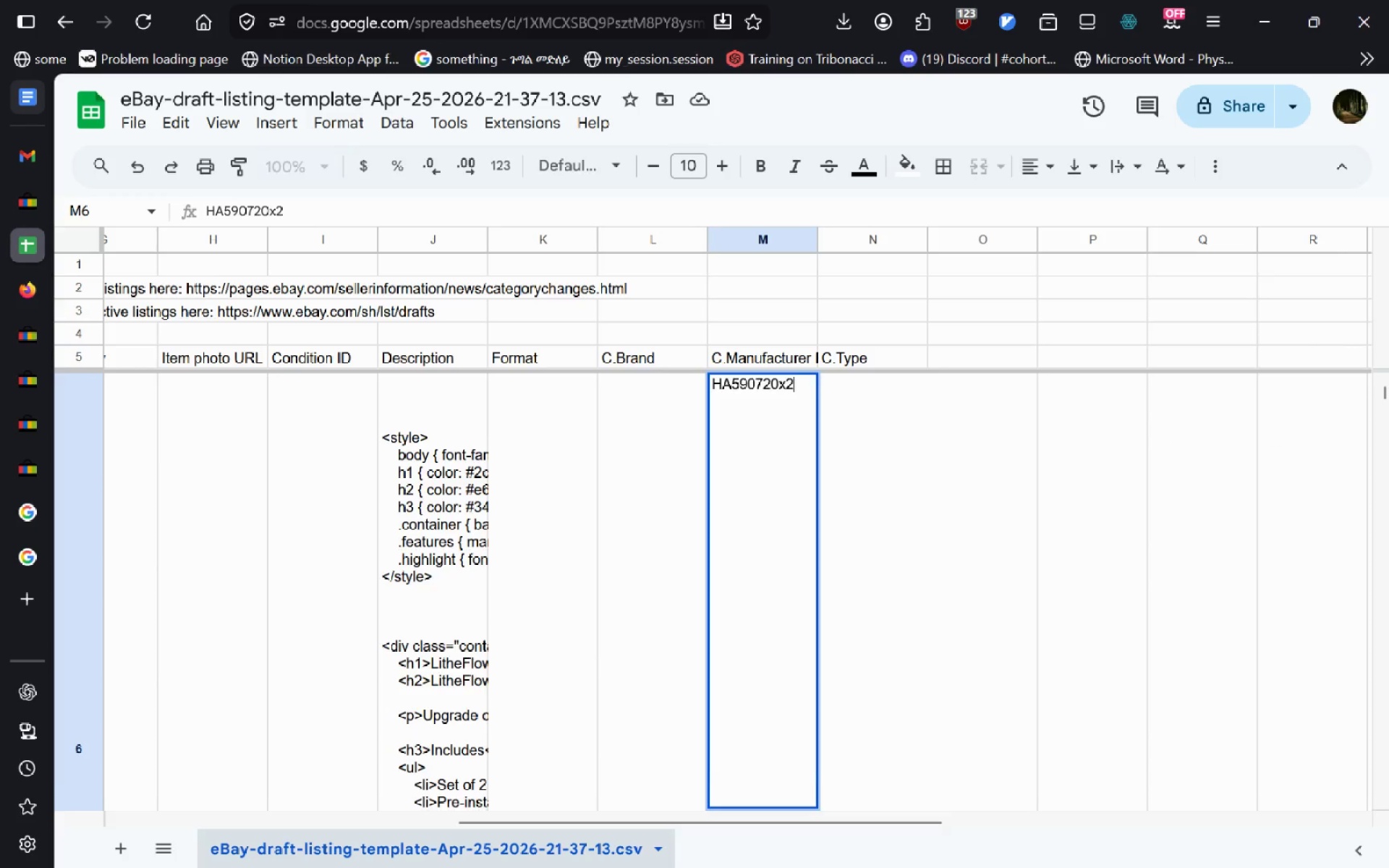 
key(Enter)
 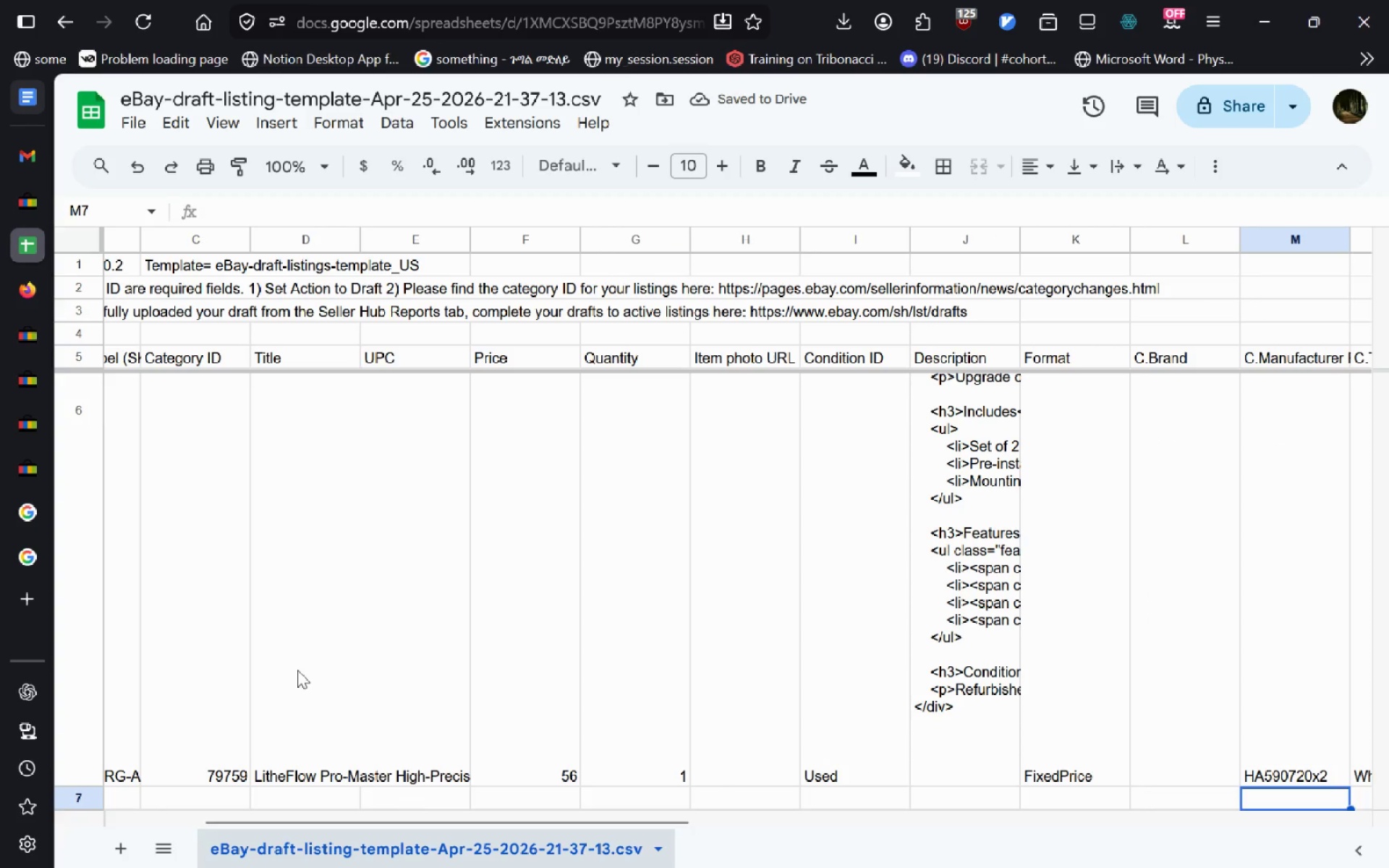 
wait(5.17)
 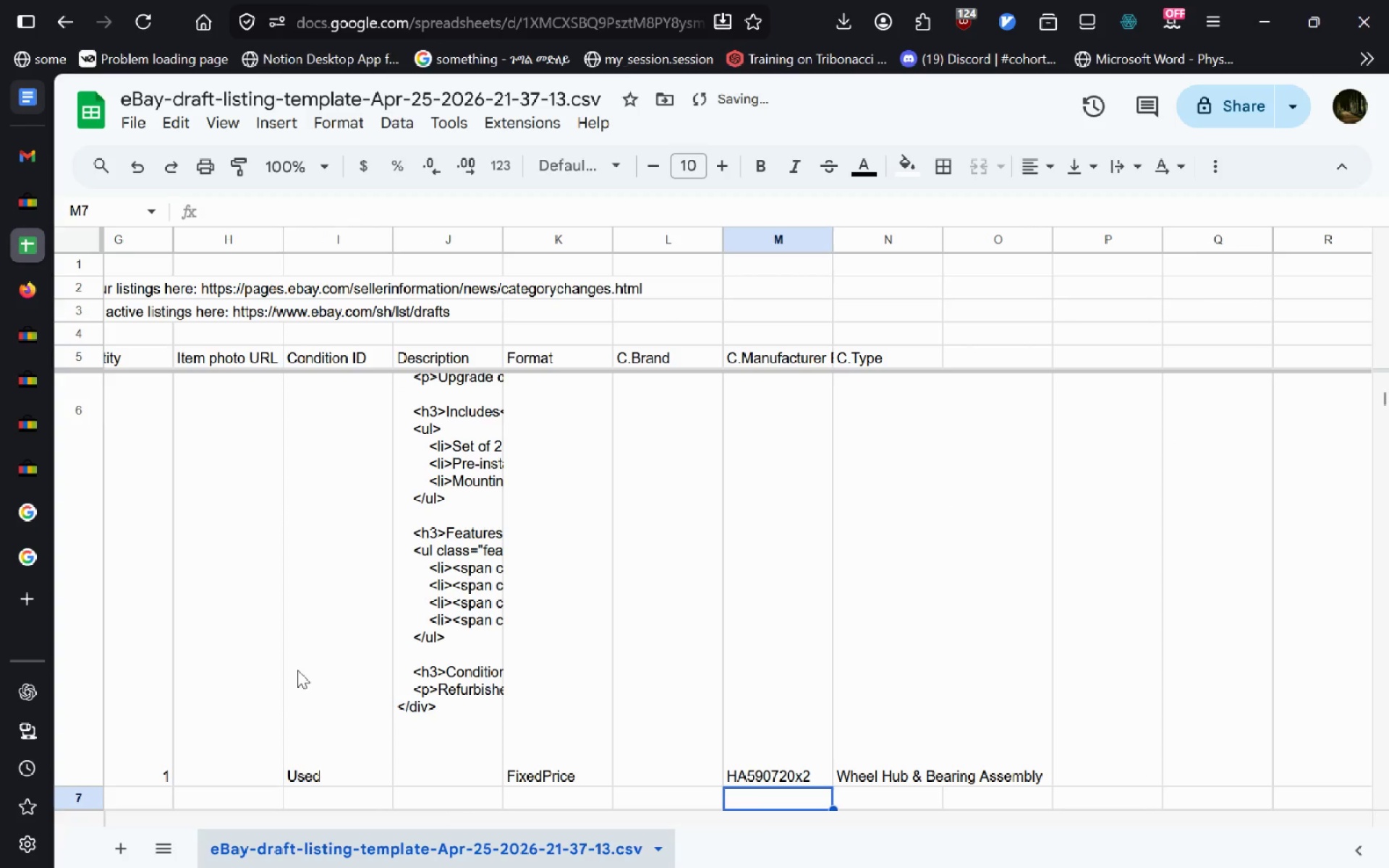 
double_click([297, 670])
 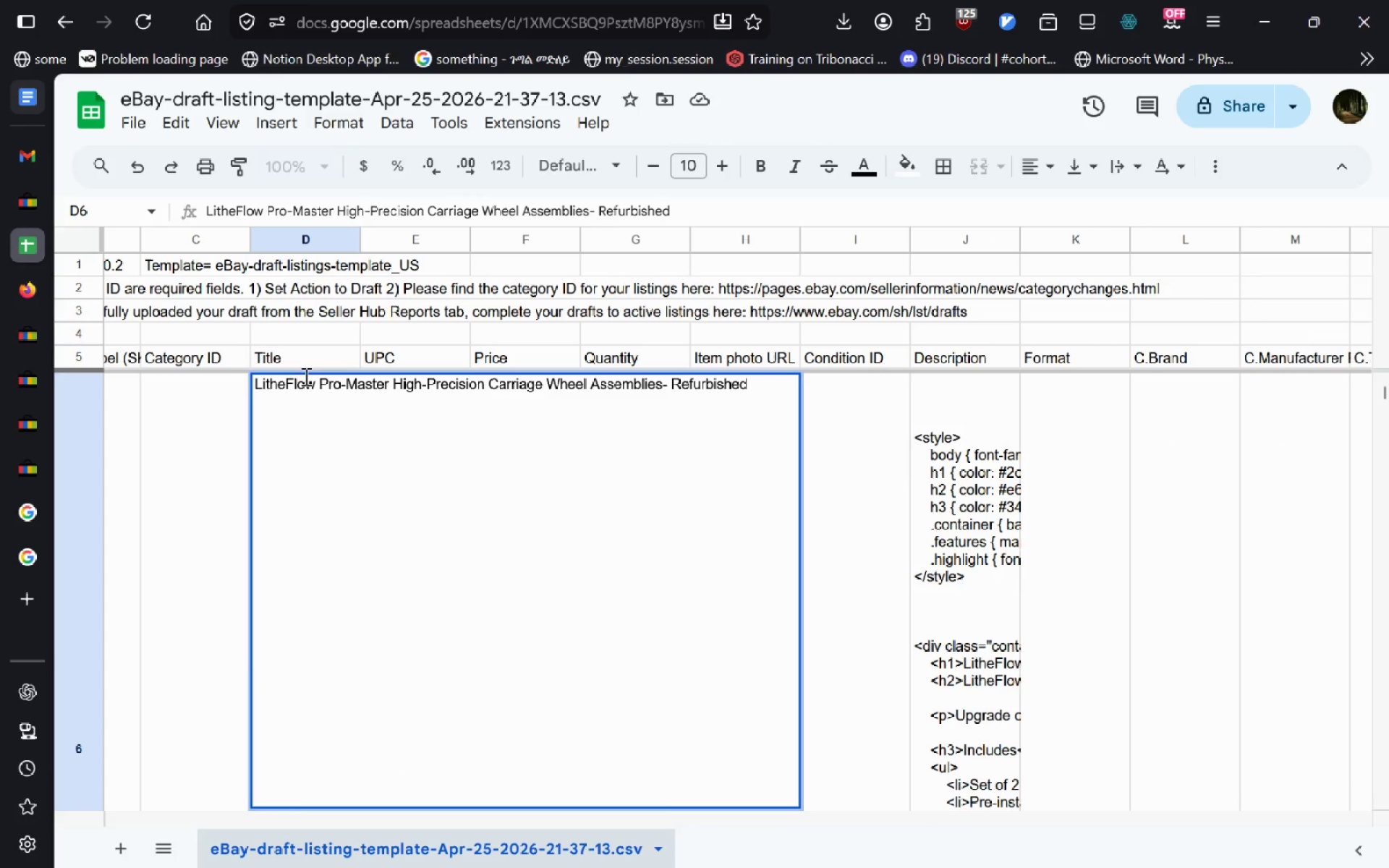 
left_click_drag(start_coordinate=[315, 388], to_coordinate=[207, 367])
 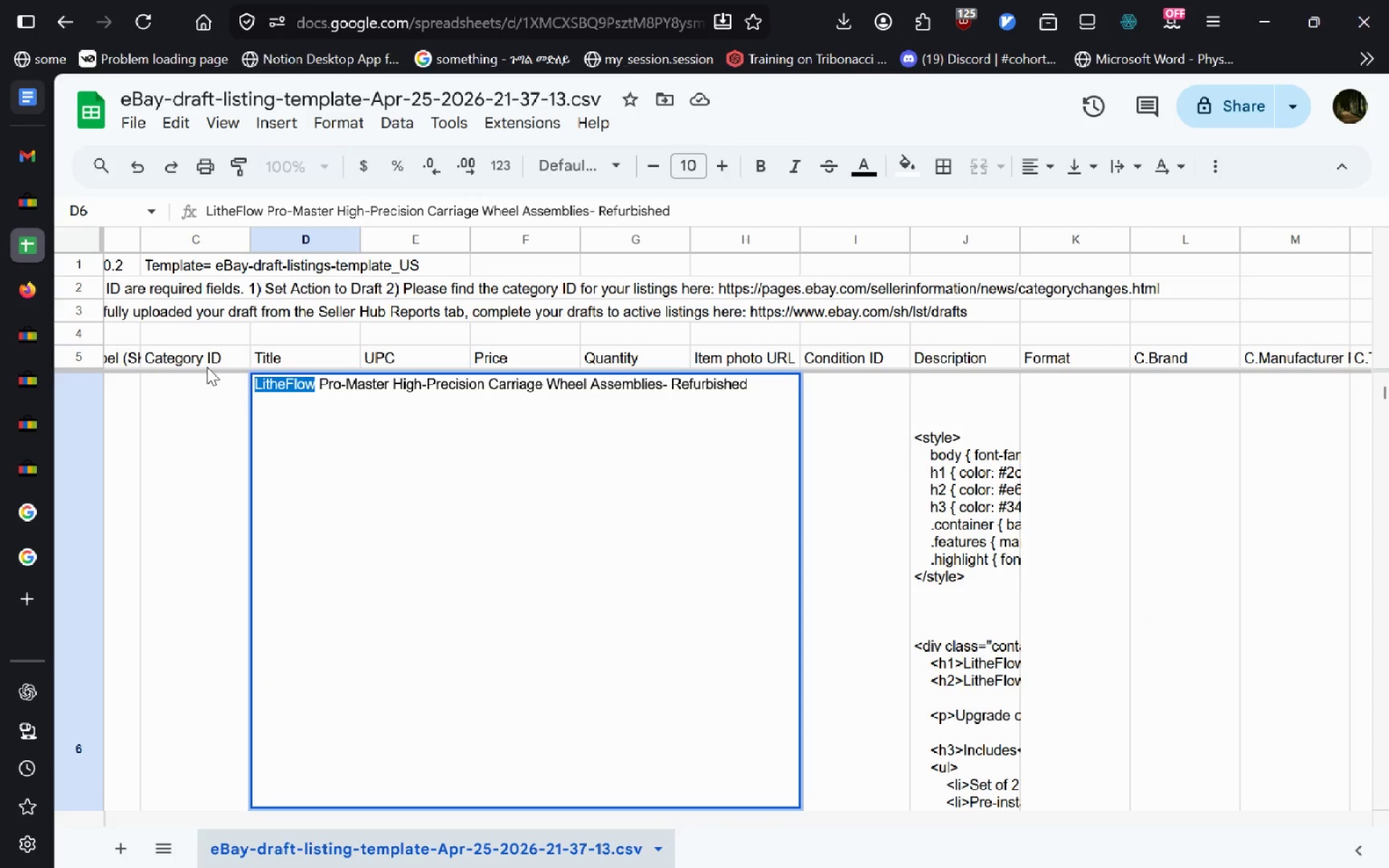 
key(Control+C)
 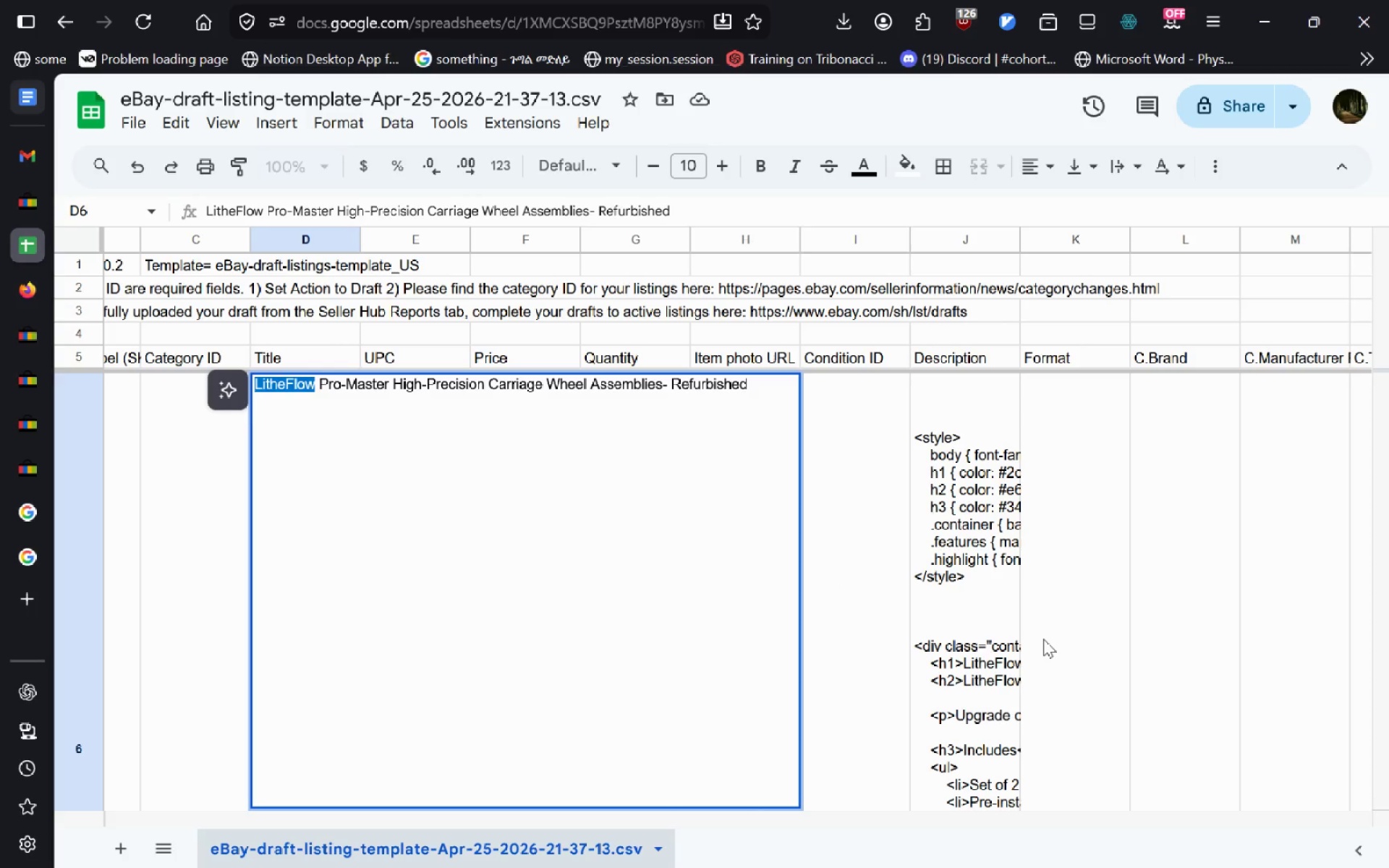 
left_click([1046, 639])
 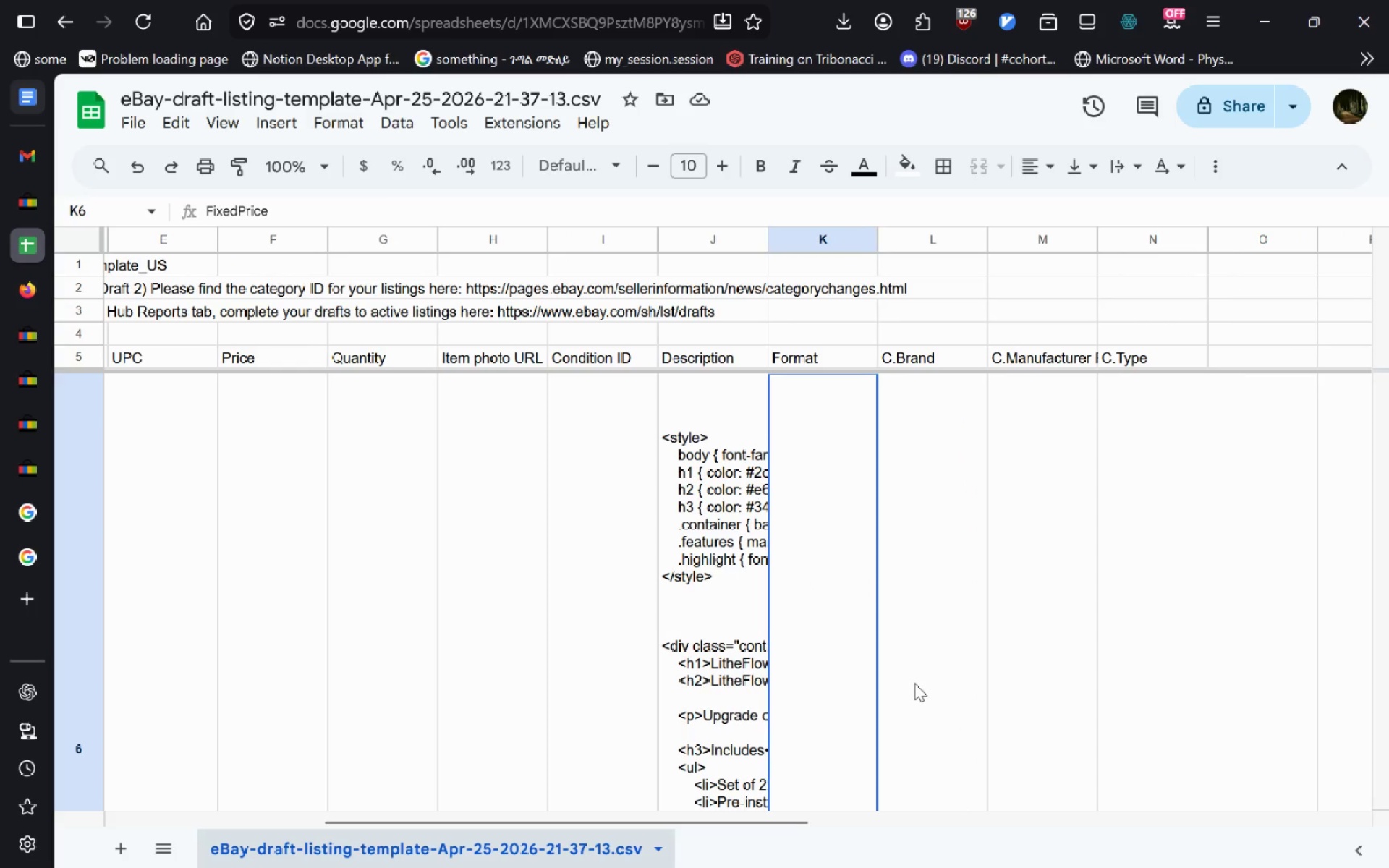 
double_click([914, 683])
 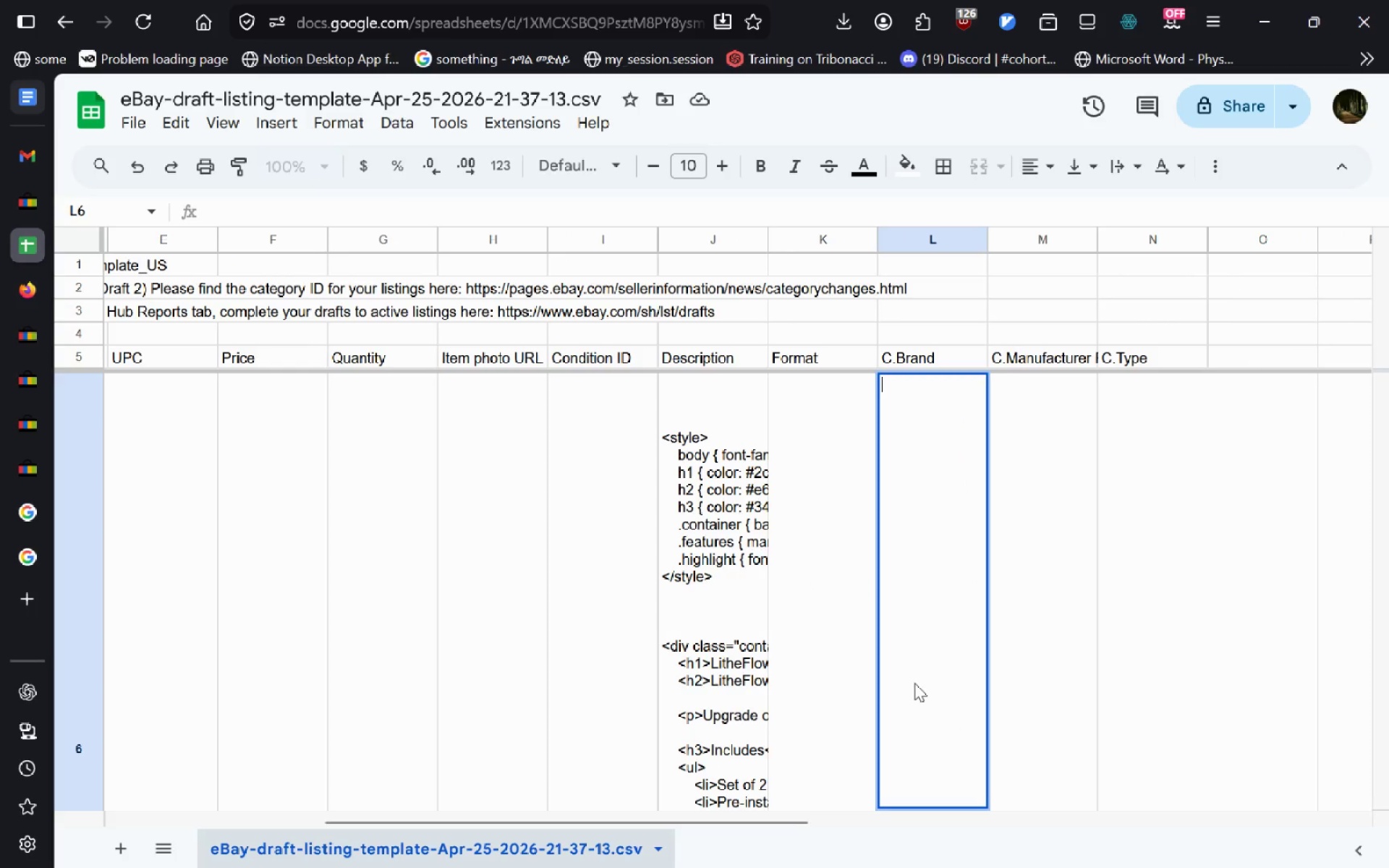 
key(Control+V)
 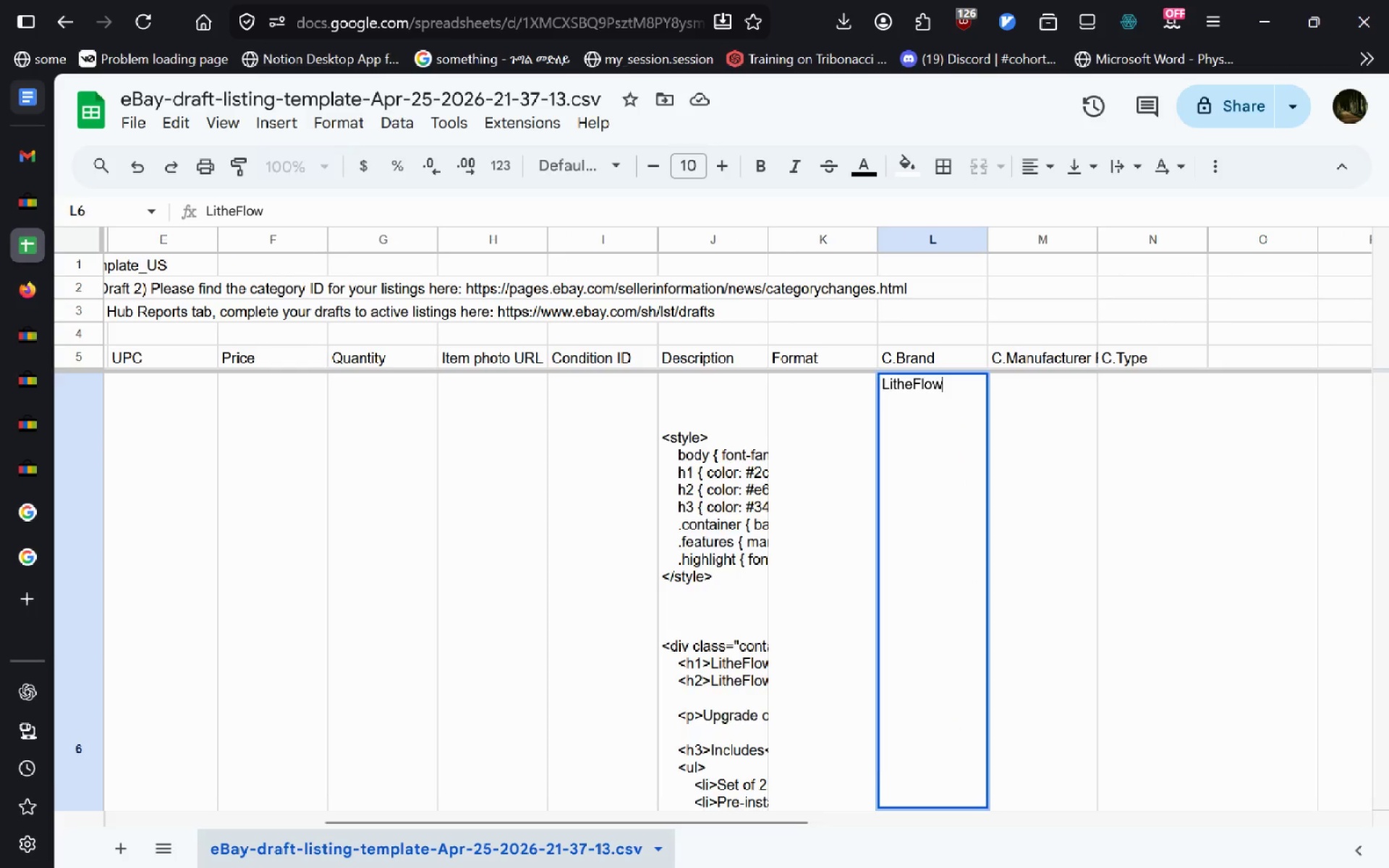 
key(Enter)
 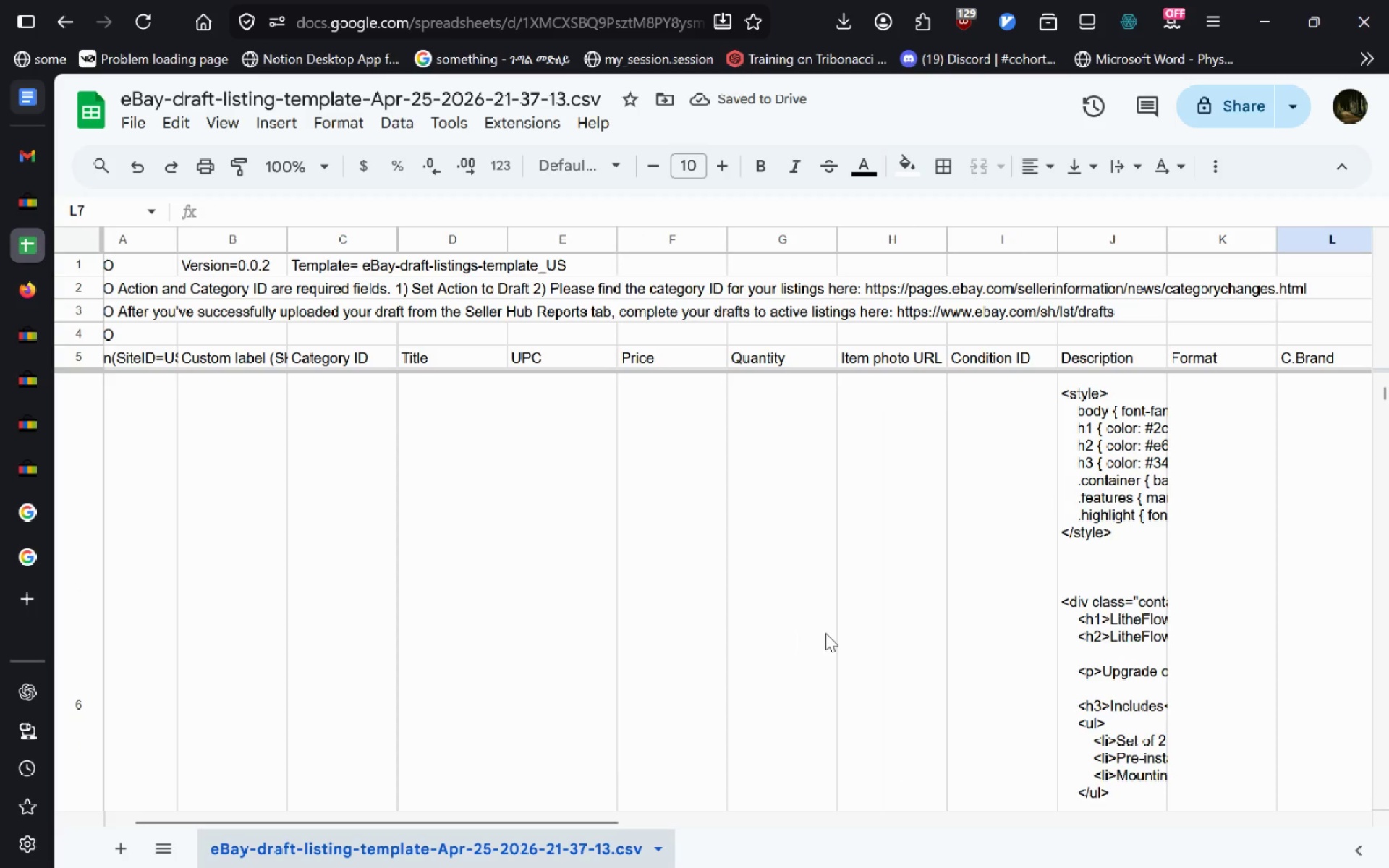 
wait(6.69)
 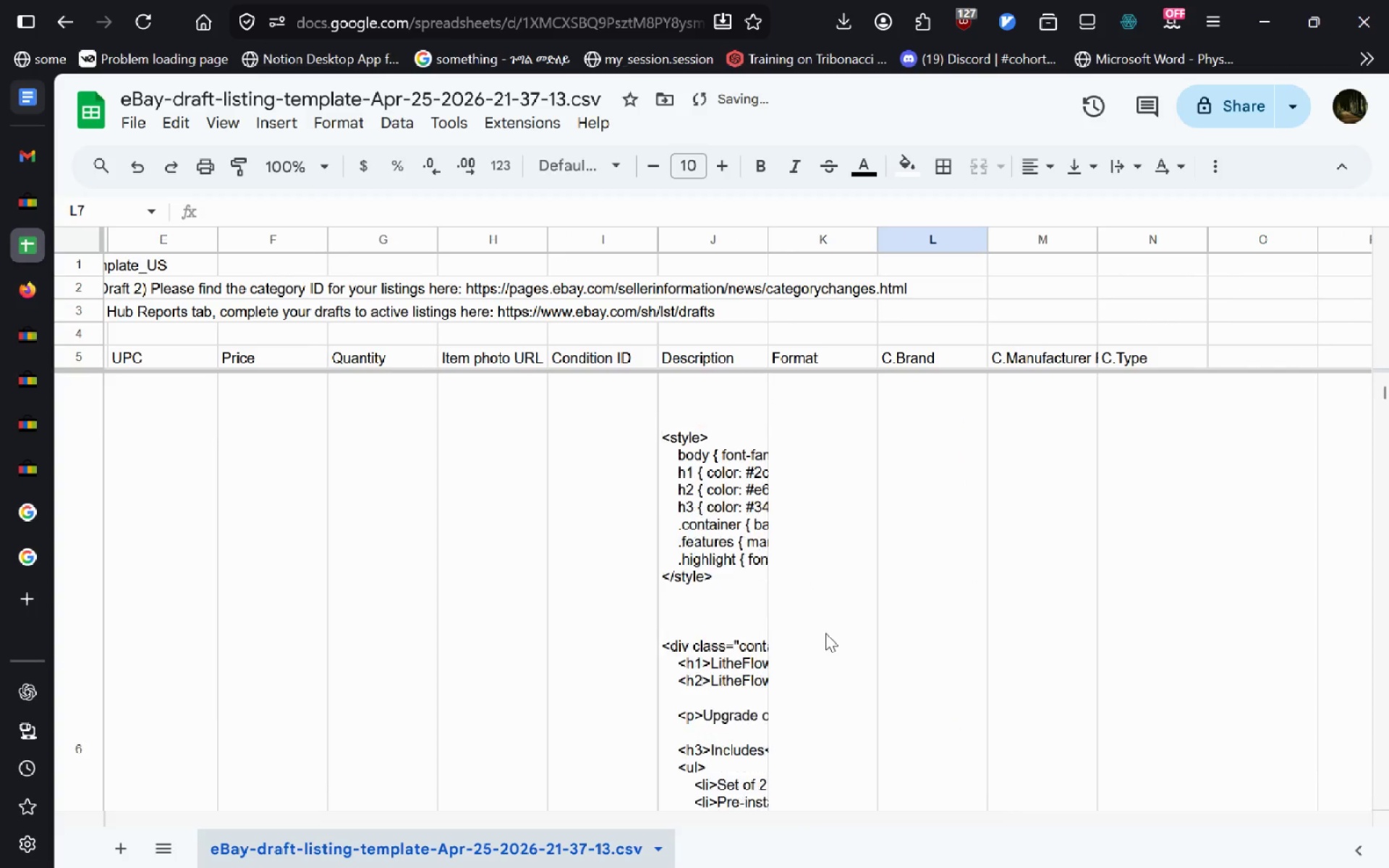 
left_click([32, 109])
 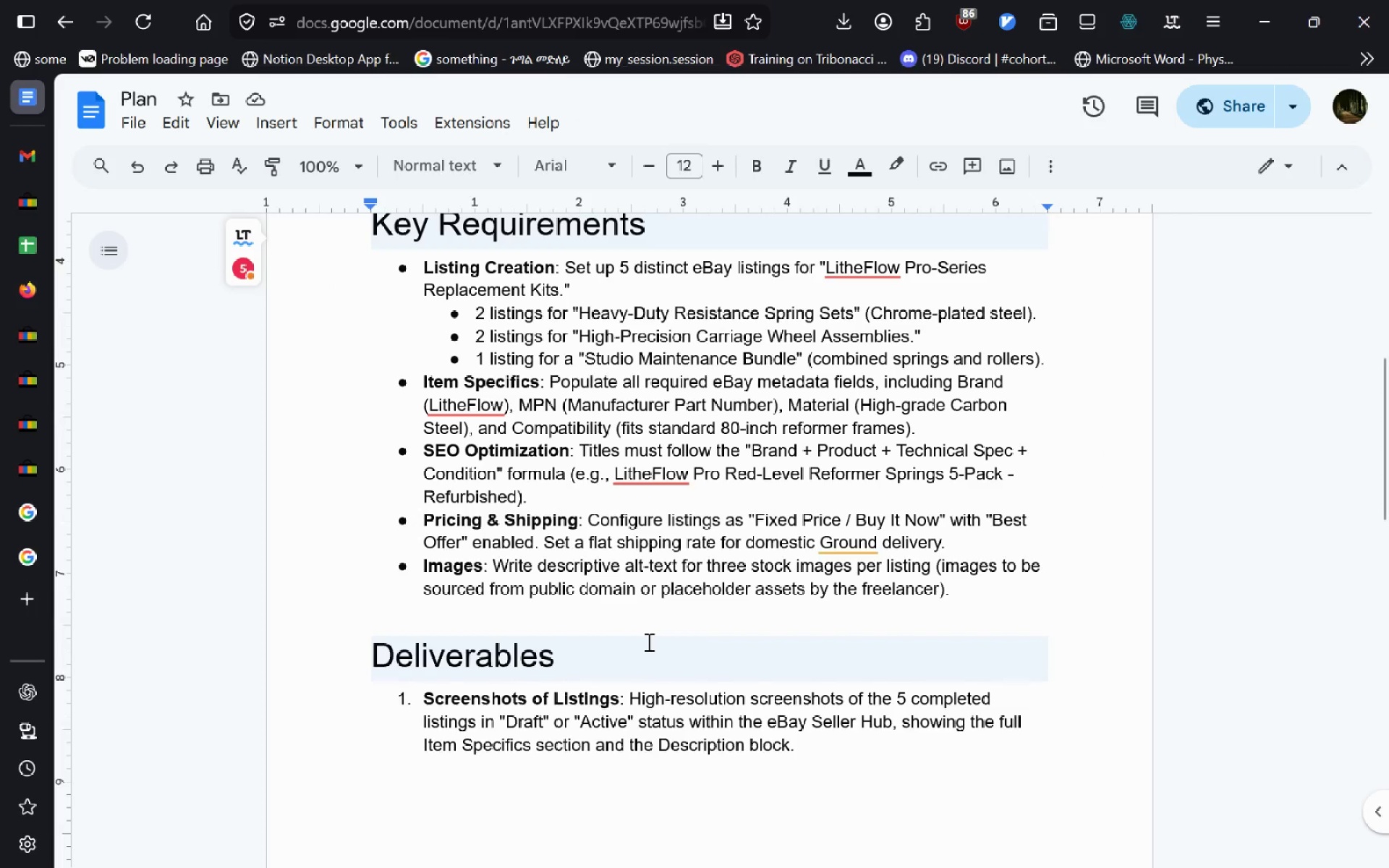 
left_click([647, 642])
 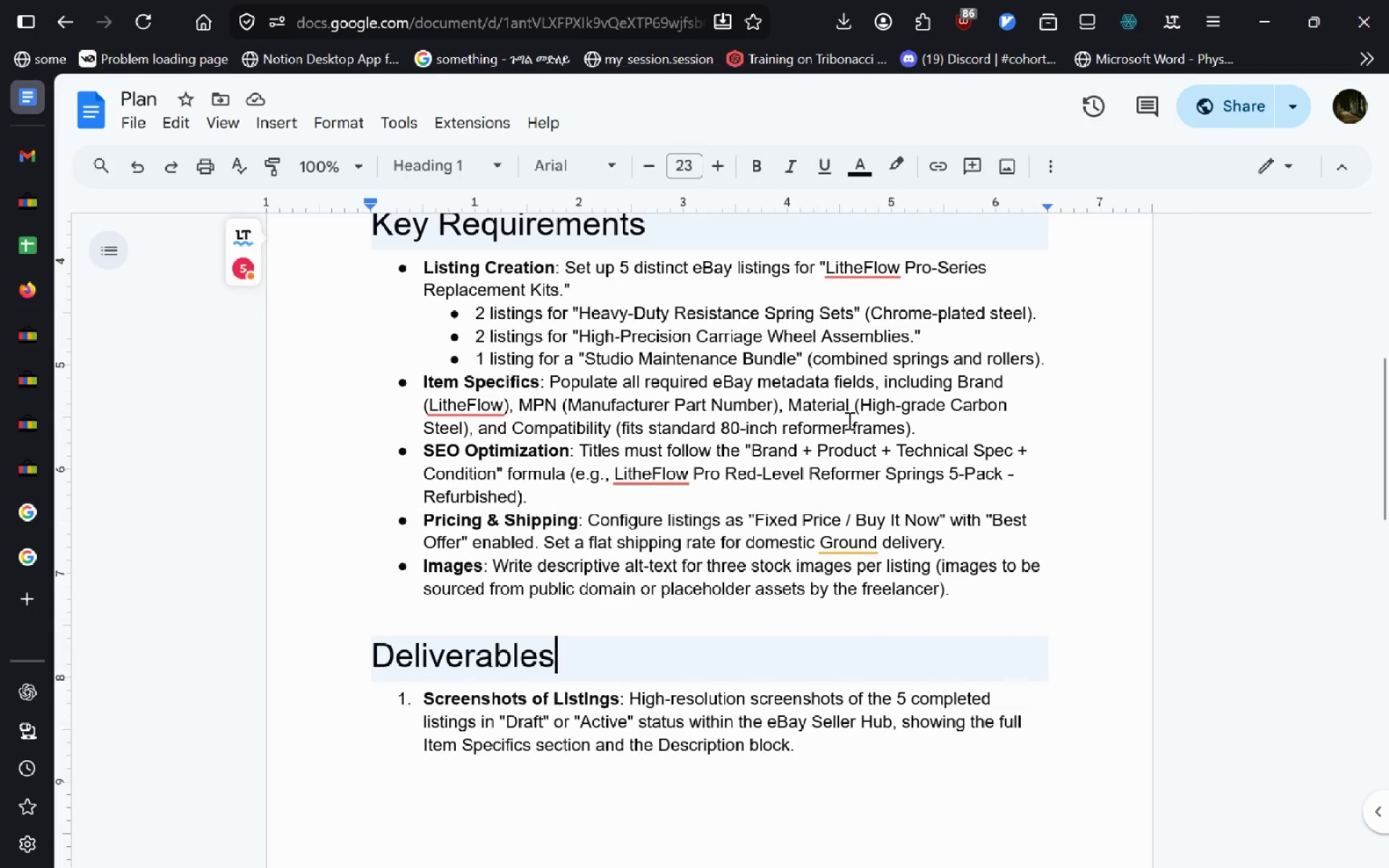 
wait(13.19)
 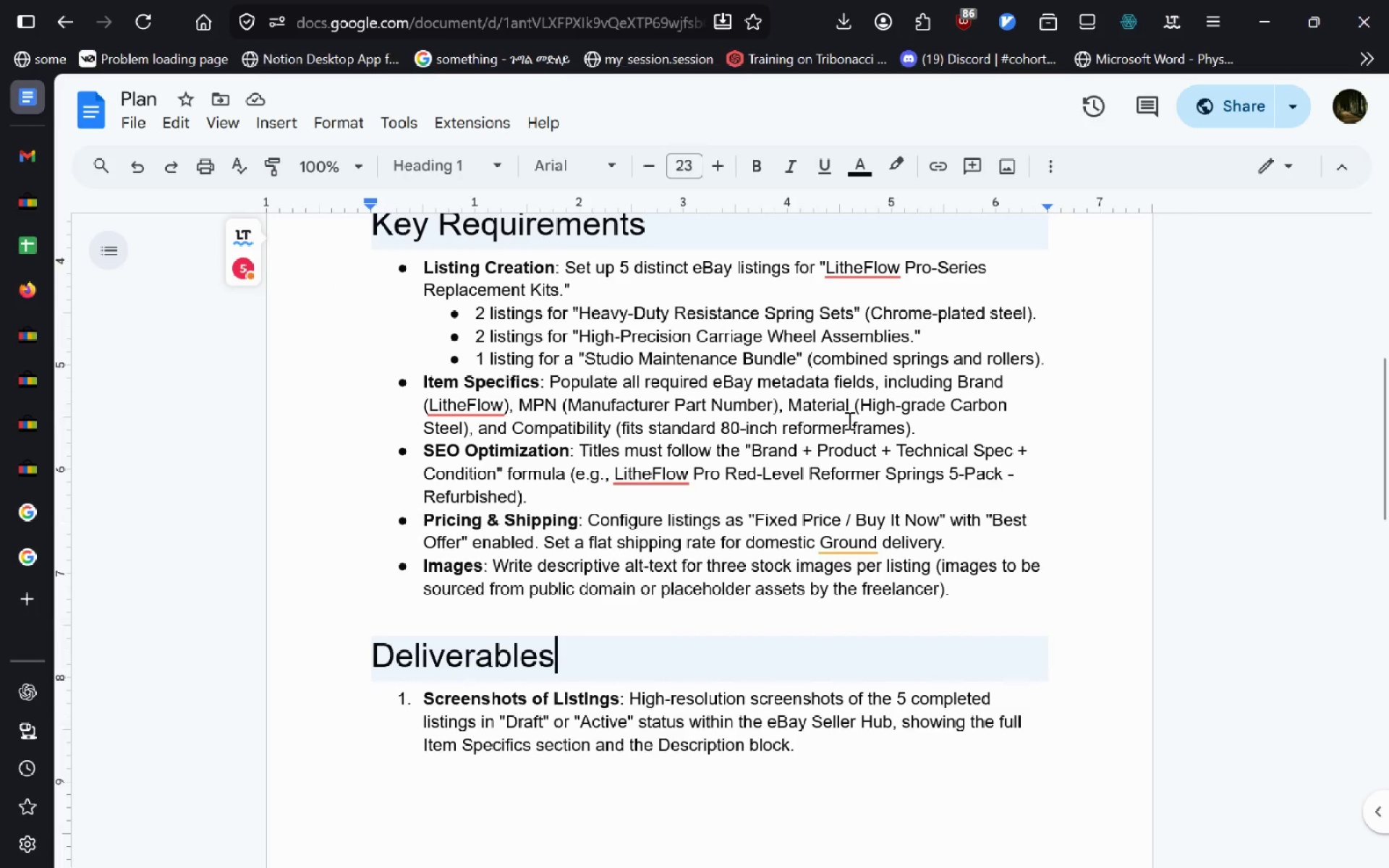 
left_click([793, 406])
 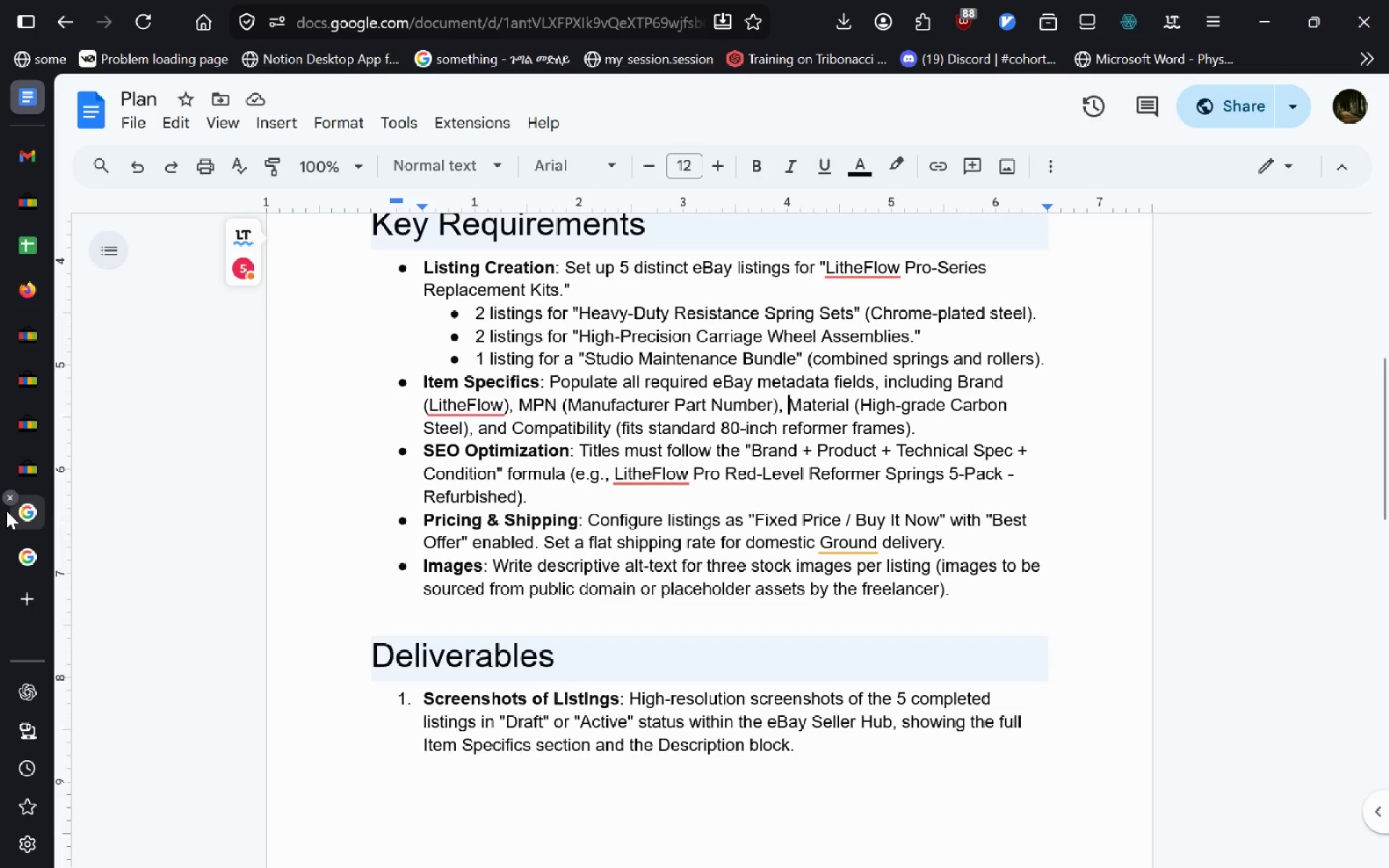 
left_click([34, 458])
 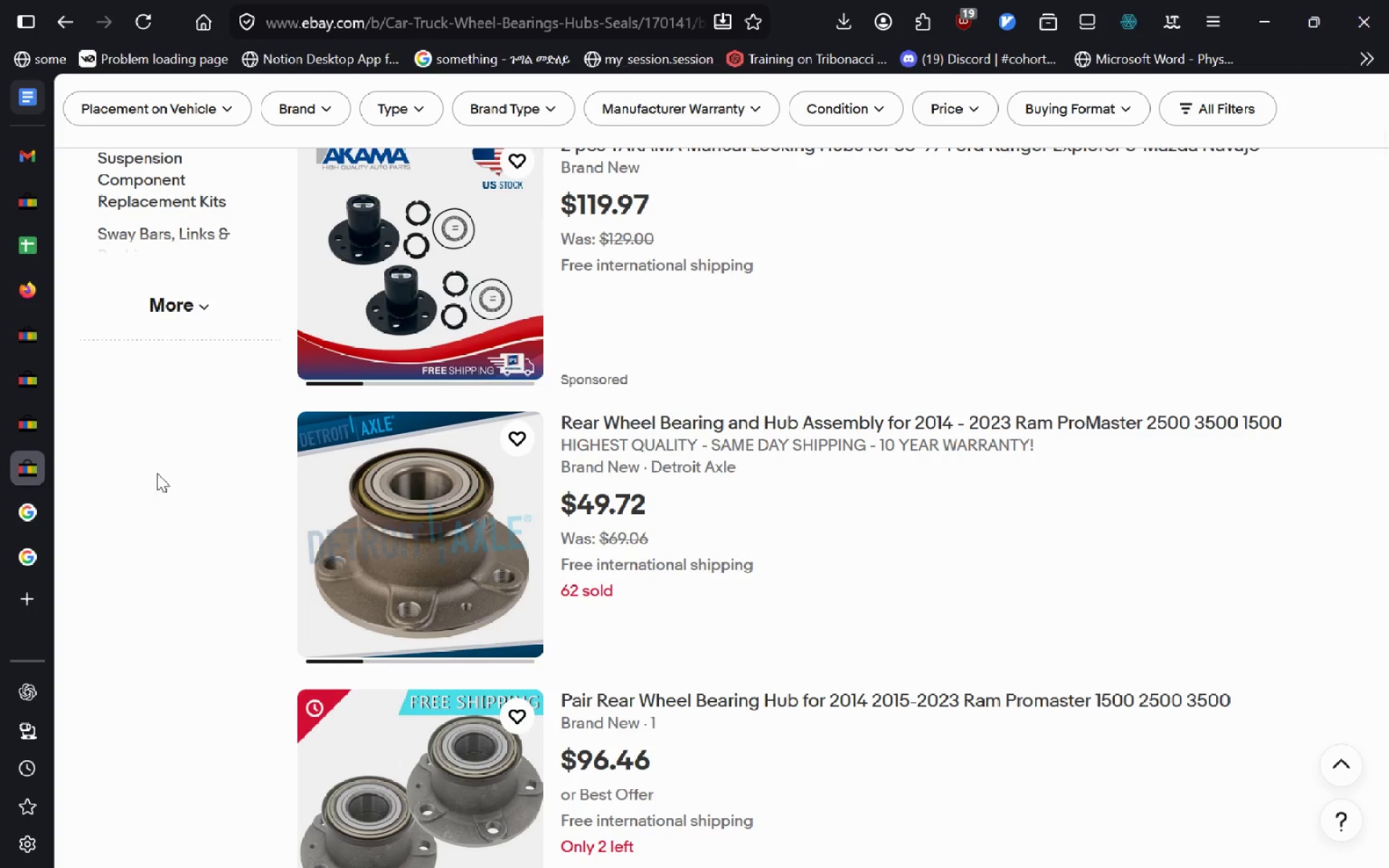 
left_click([38, 439])
 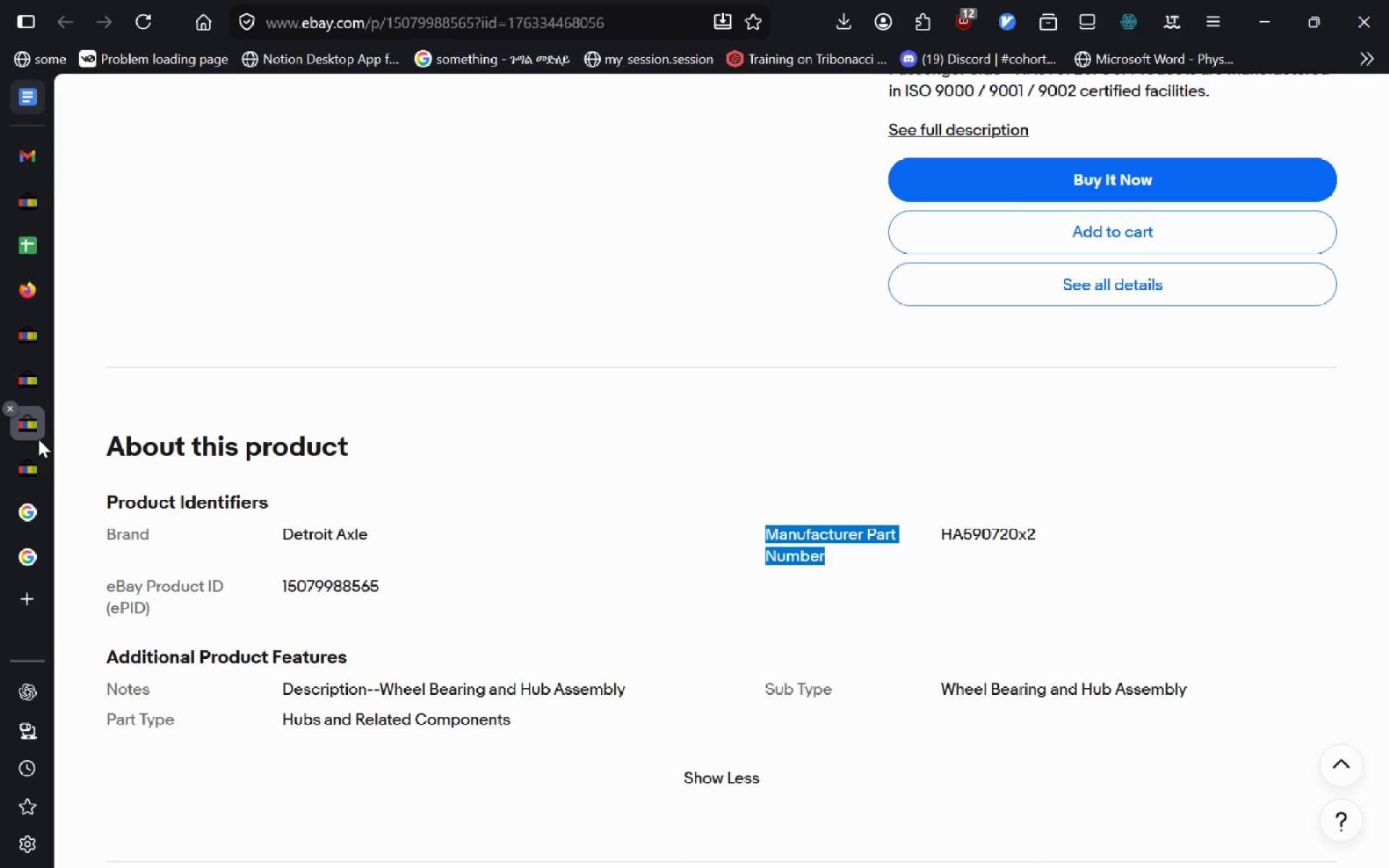 
wait(9.08)
 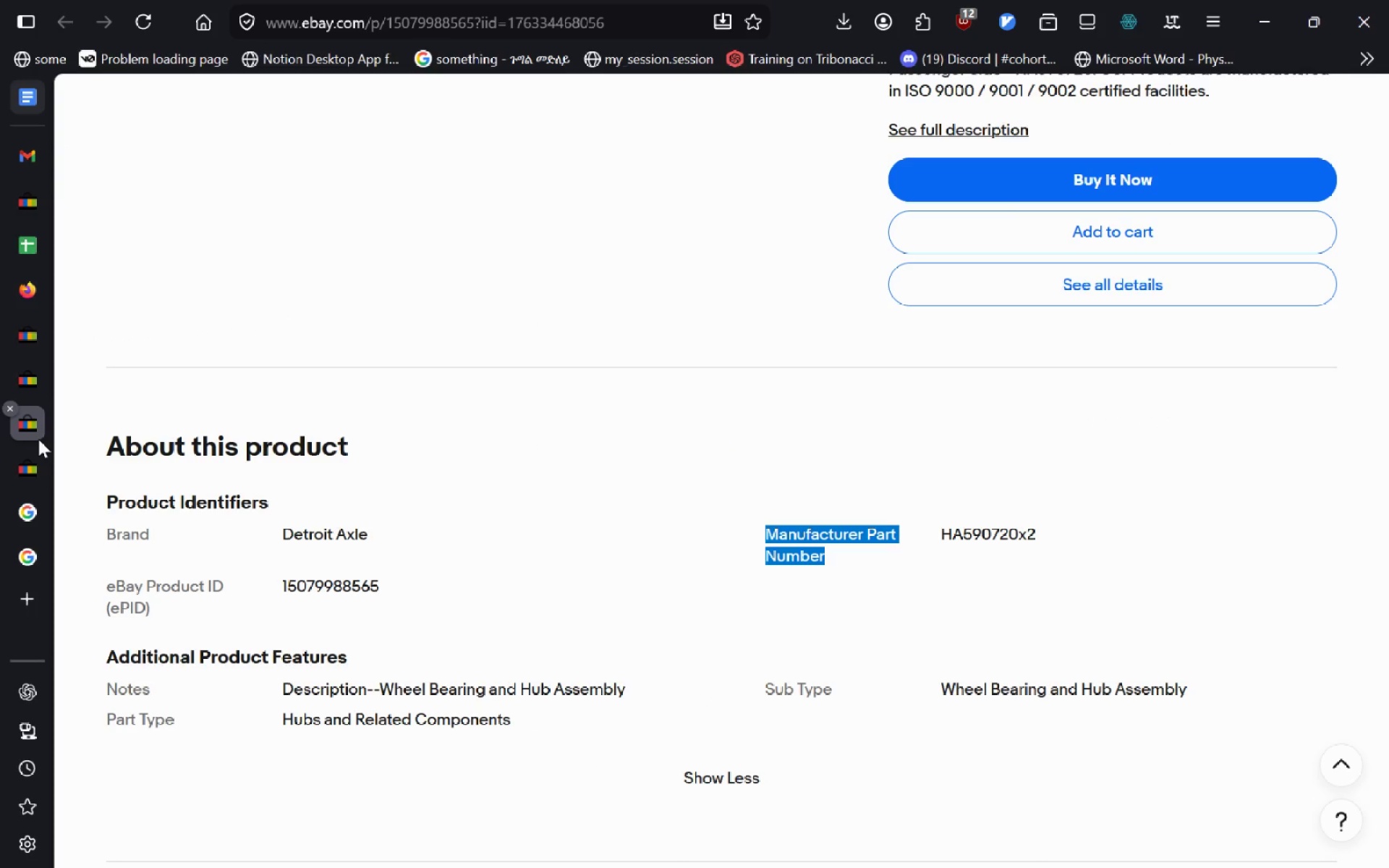 
left_click([328, 563])
 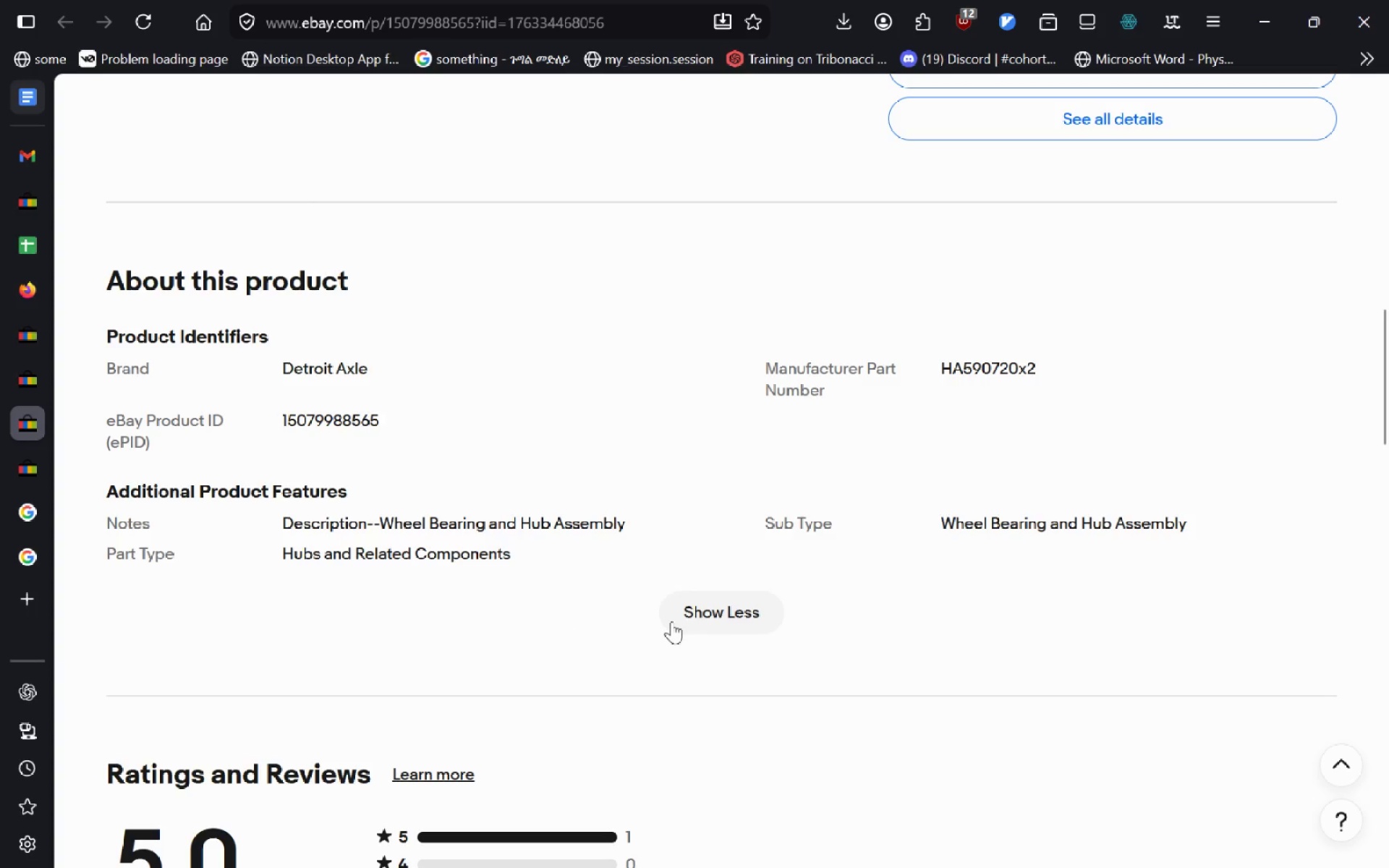 
left_click([698, 627])
 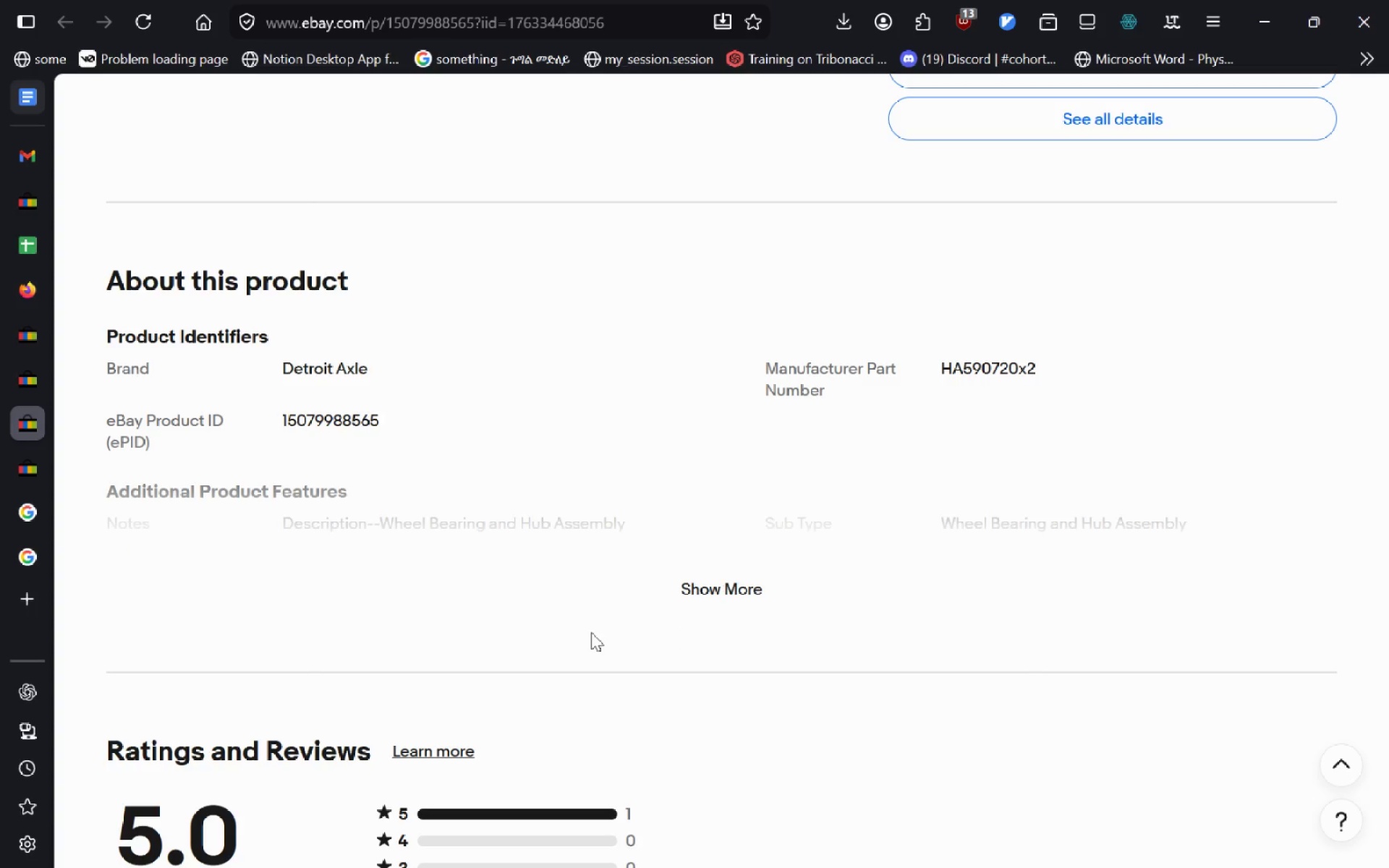 
wait(11.31)
 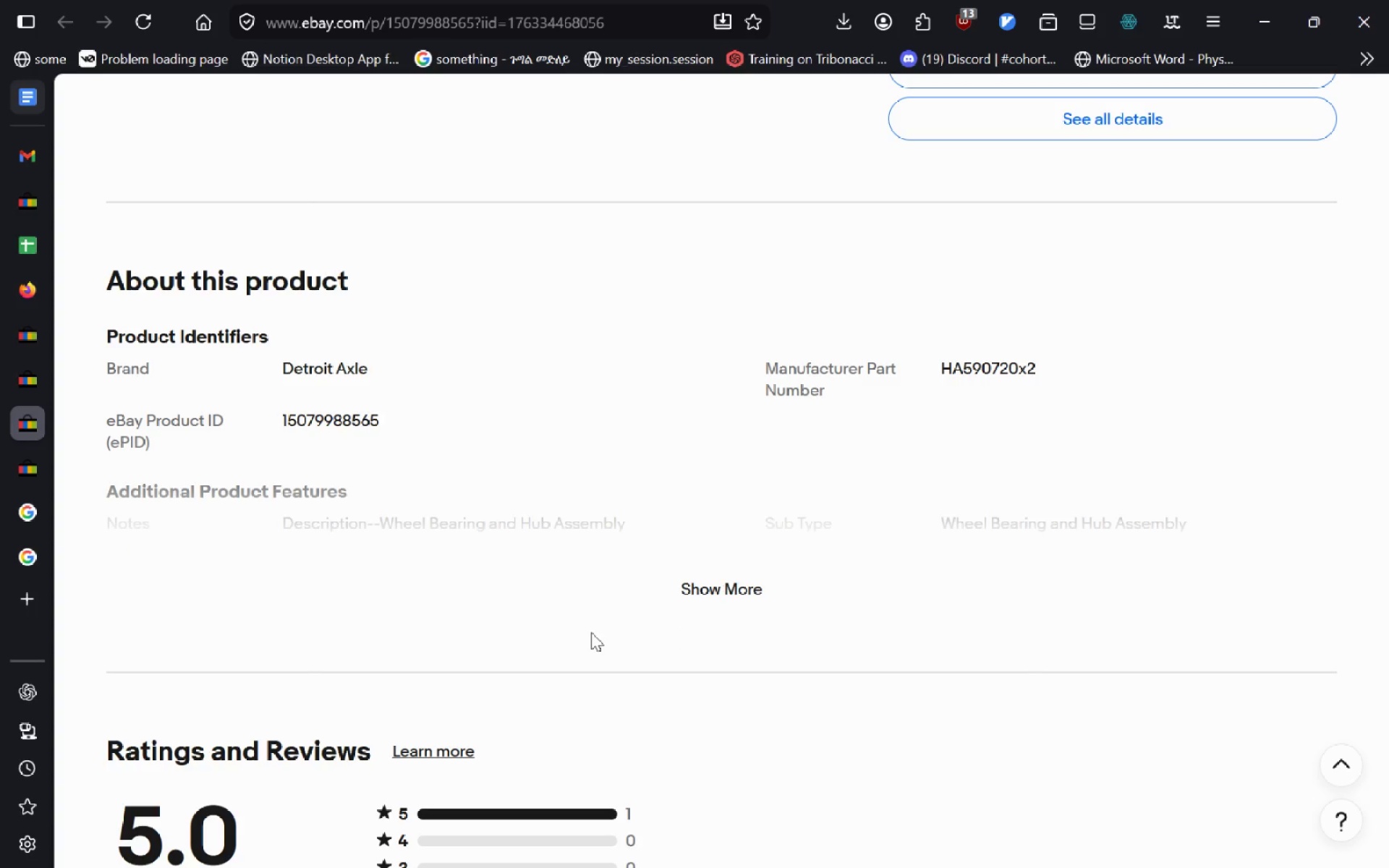 
left_click([732, 456])
 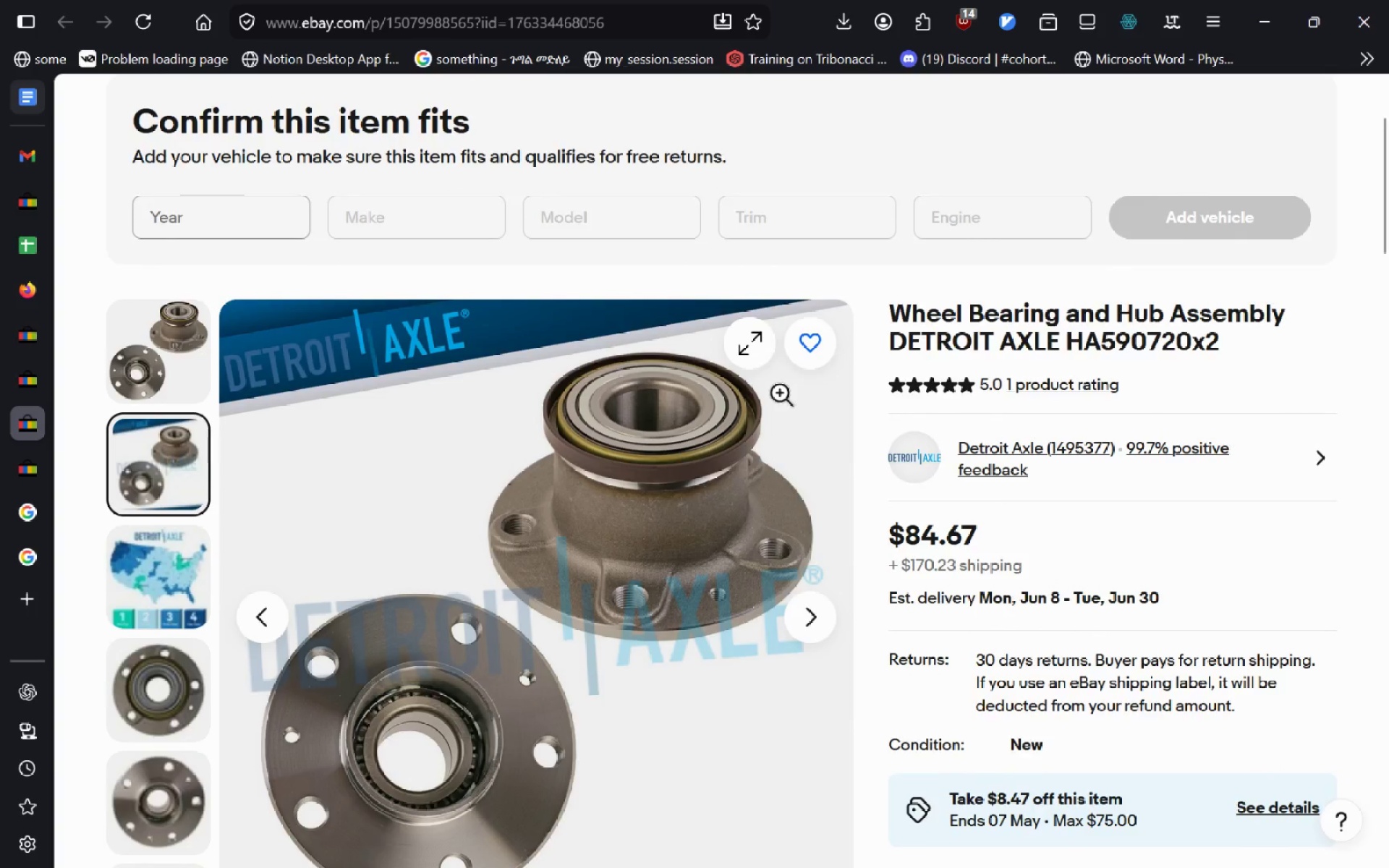 
wait(43.55)
 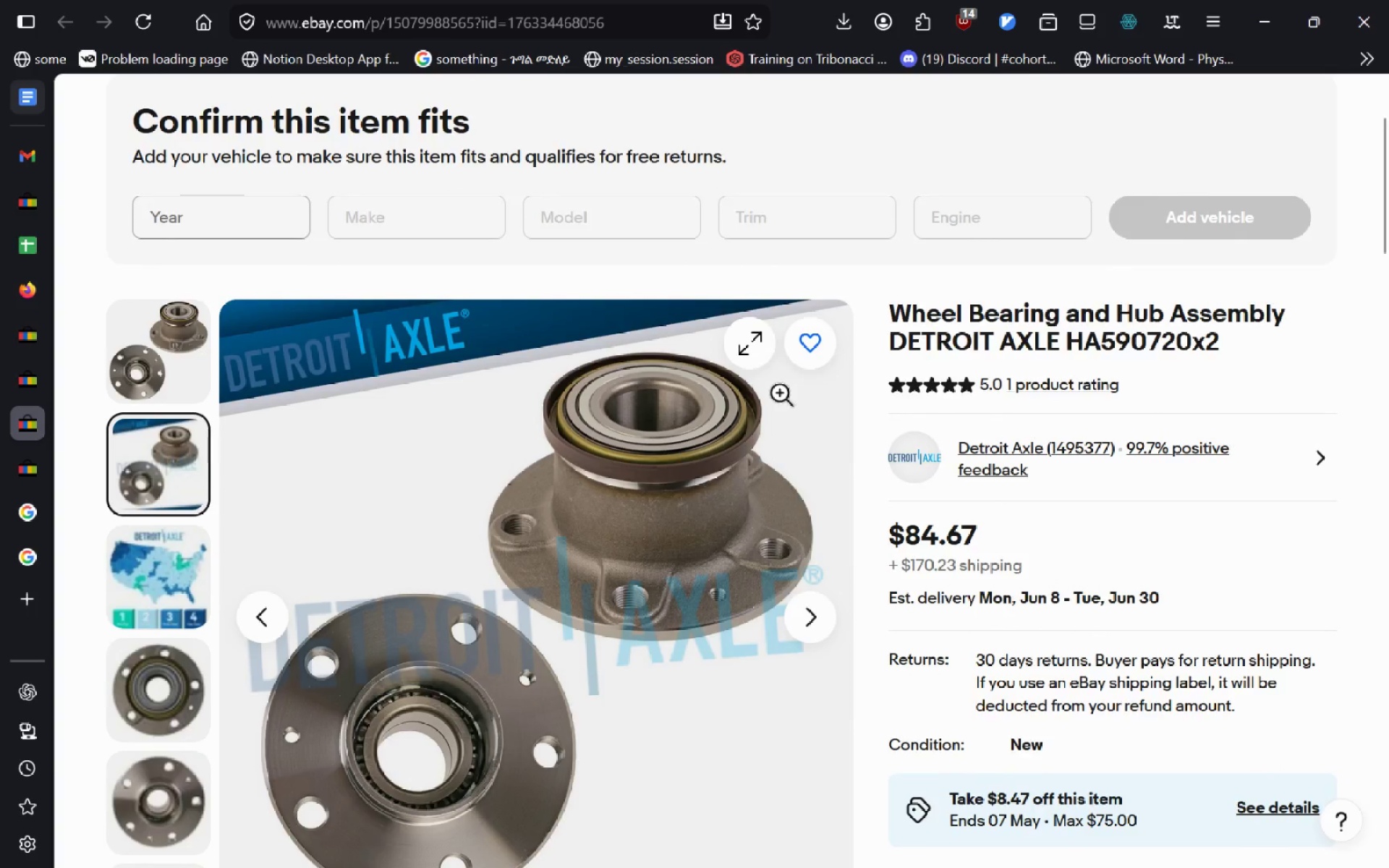 
left_click([6, 407])
 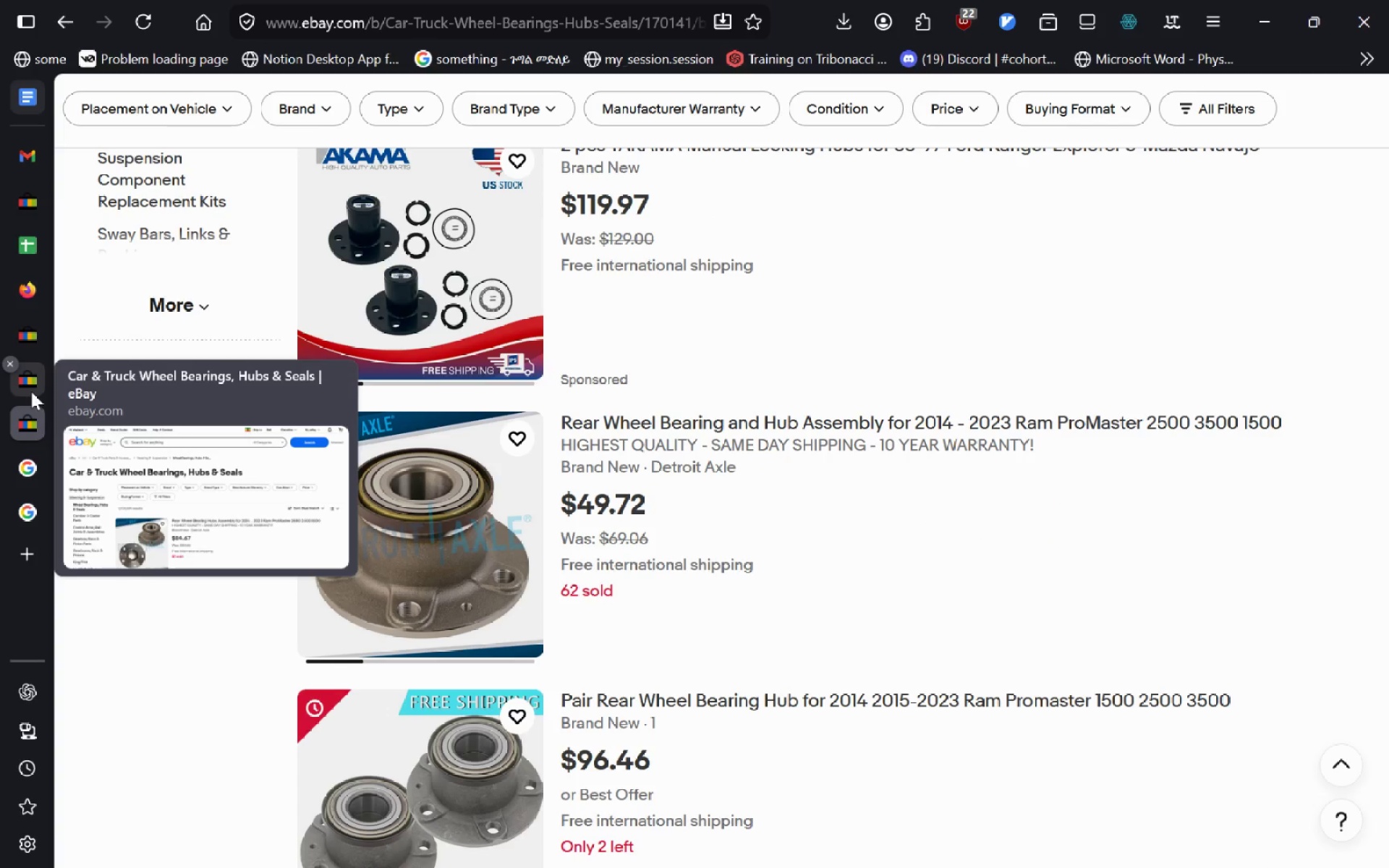 
left_click([31, 391])
 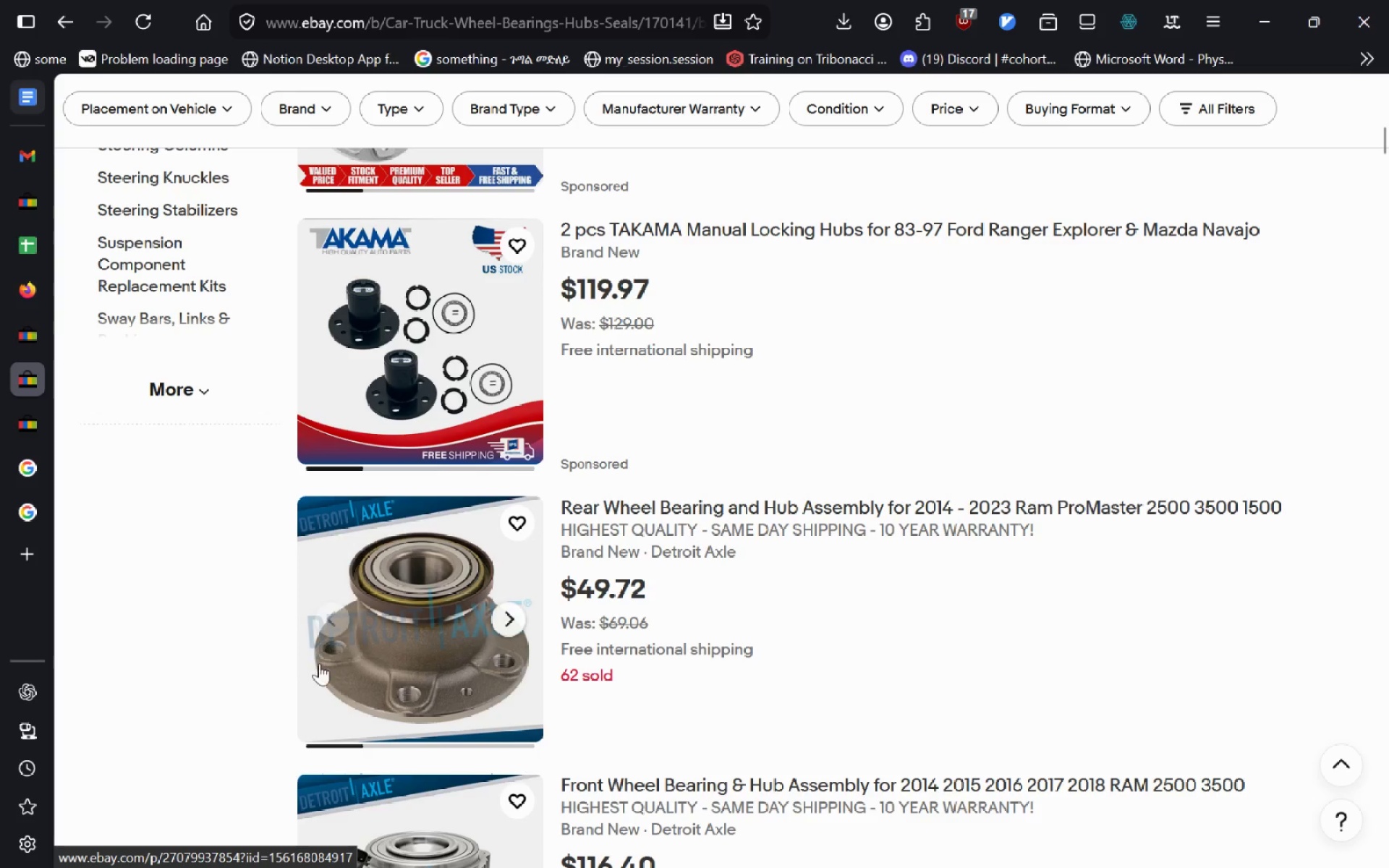 
wait(5.61)
 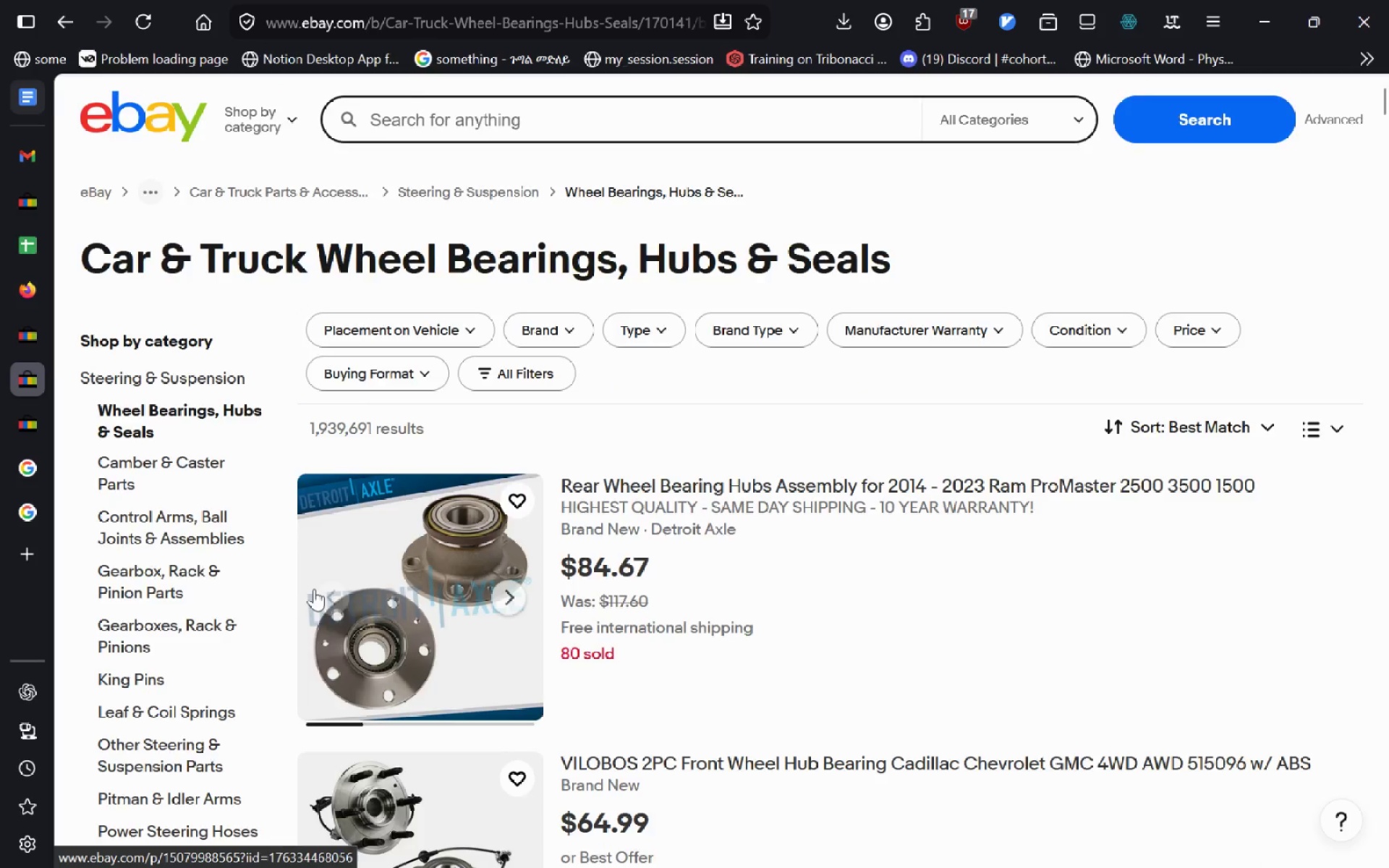 
left_click([12, 368])
 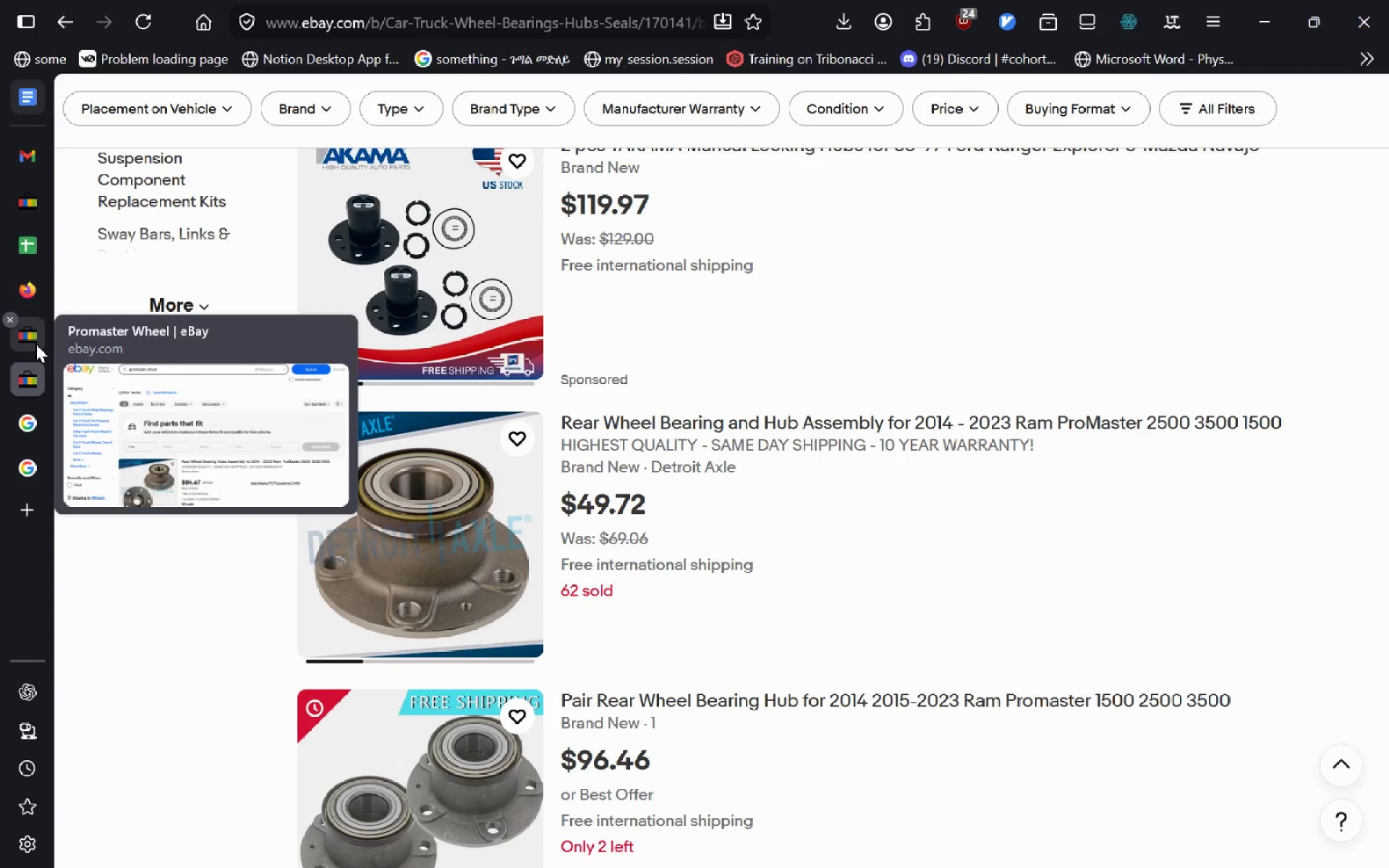 
left_click([35, 344])
 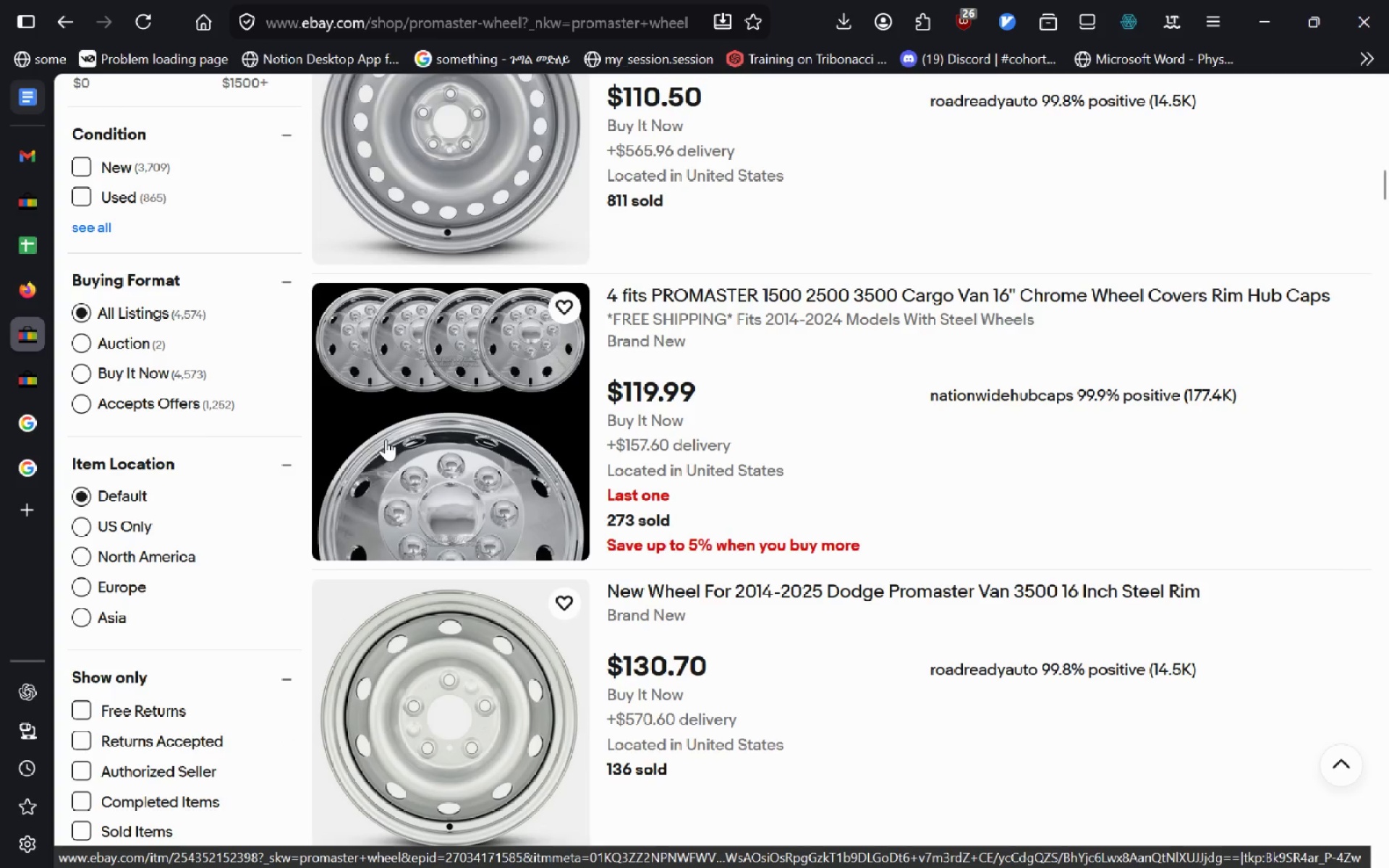 
wait(10.22)
 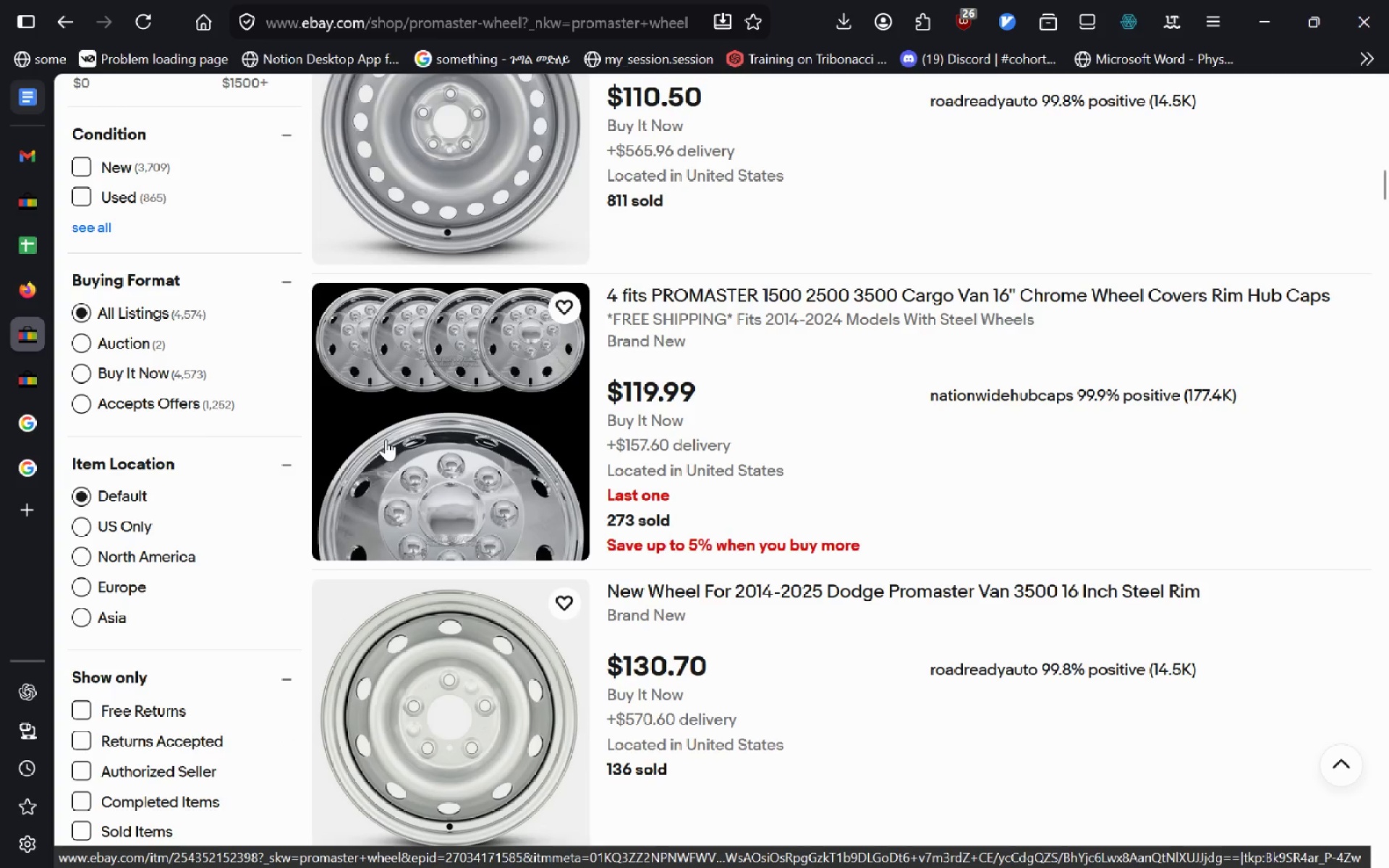 
left_click([11, 324])
 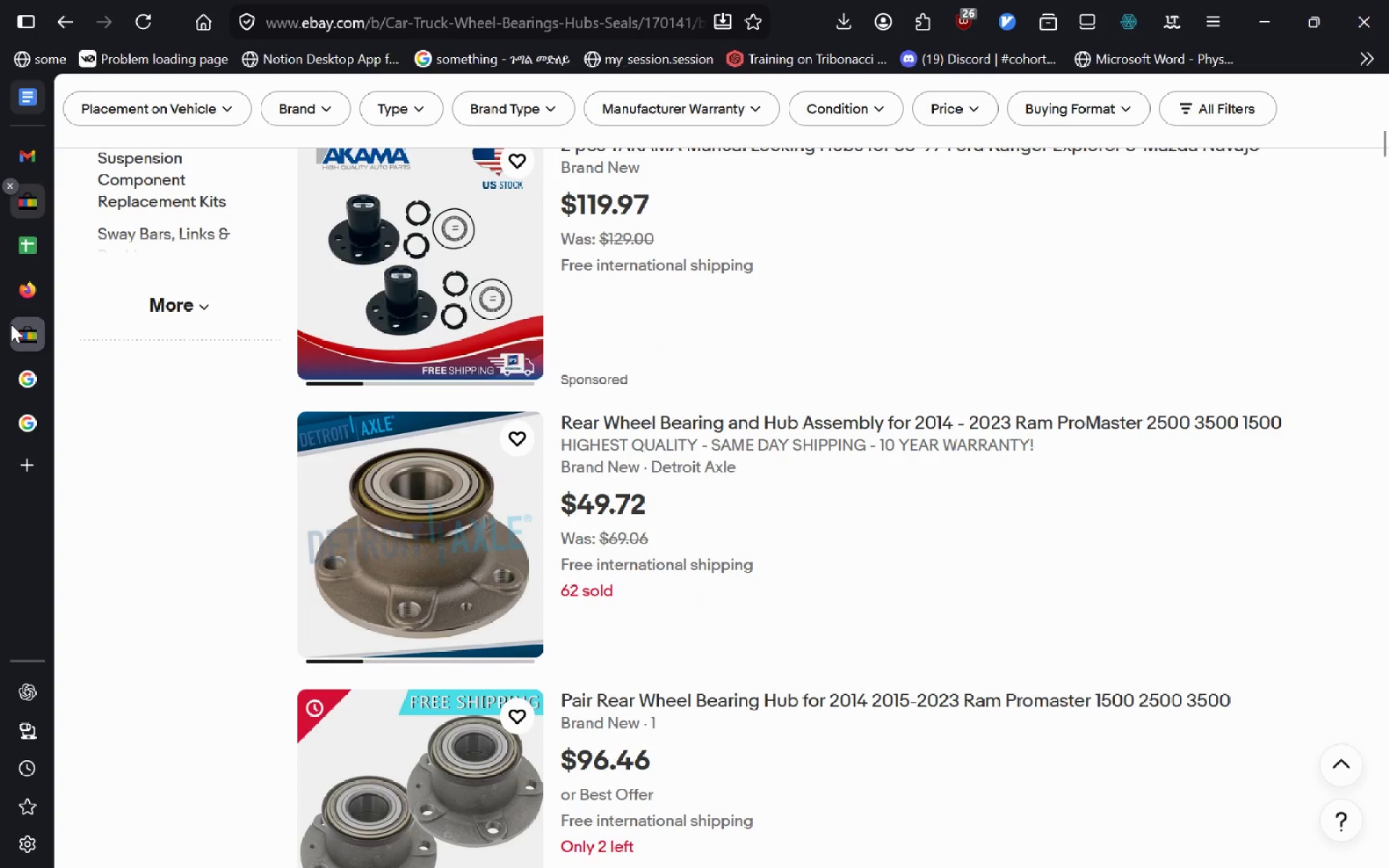 
left_click([30, 203])
 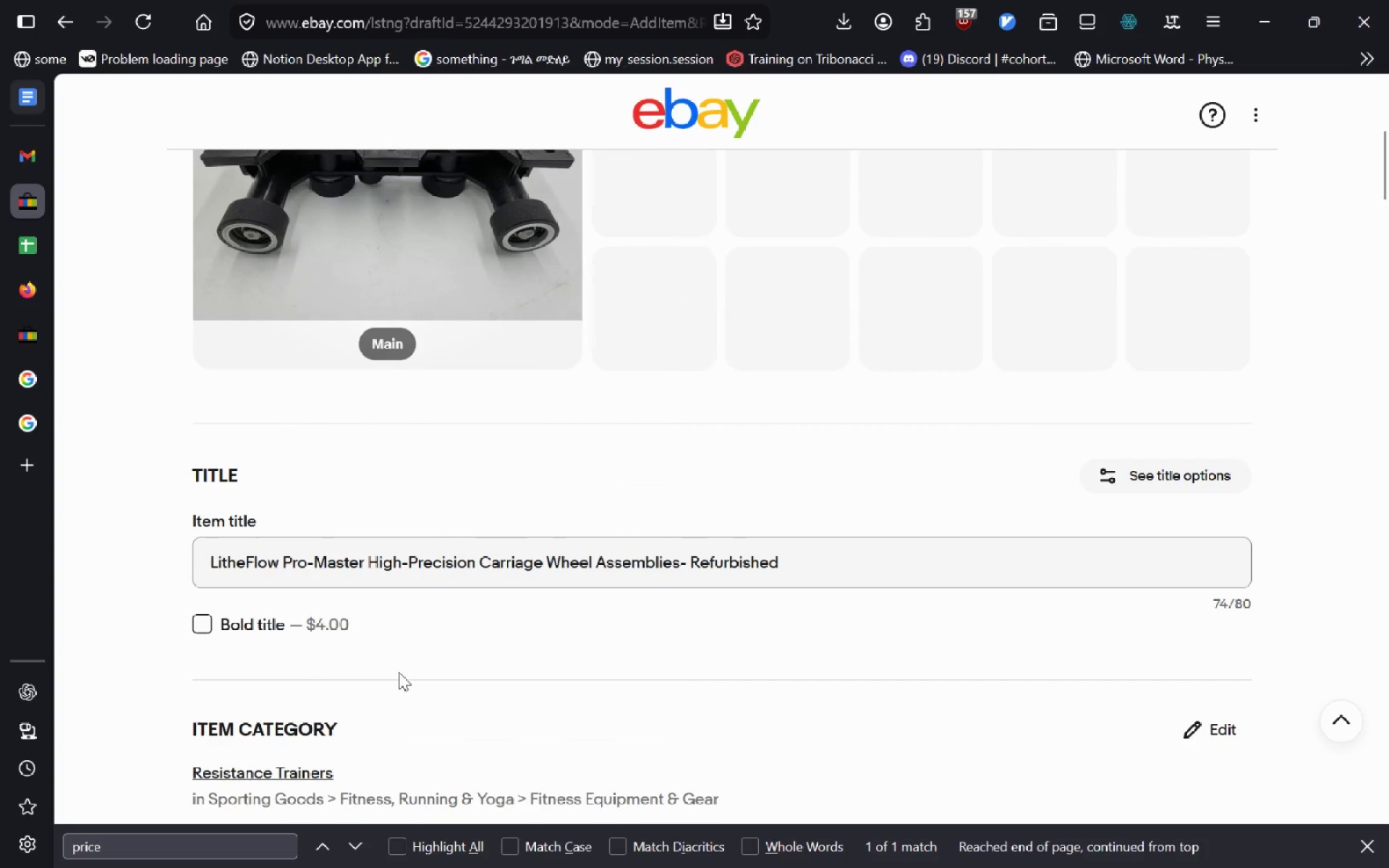 
wait(10.48)
 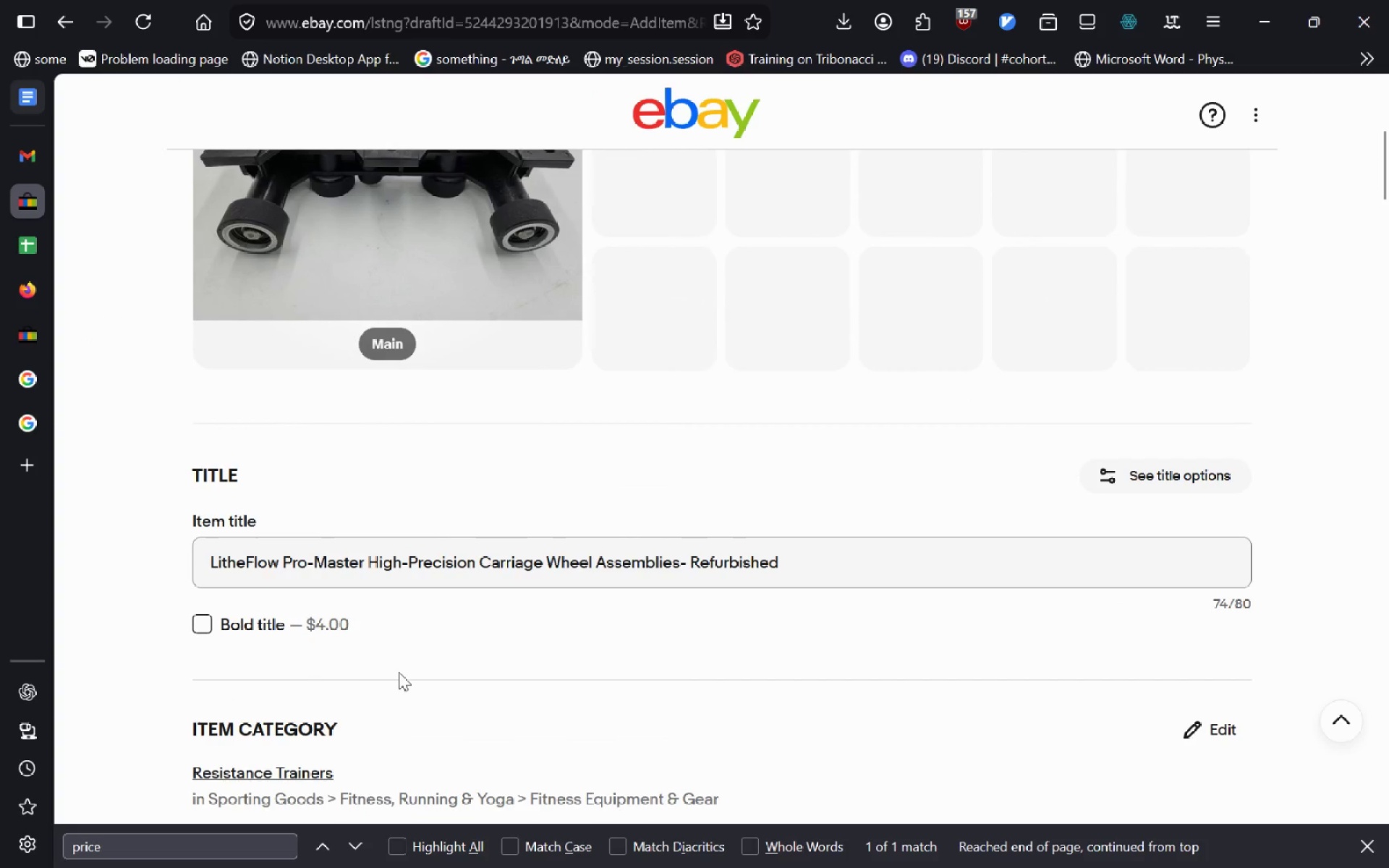 
left_click([28, 337])
 